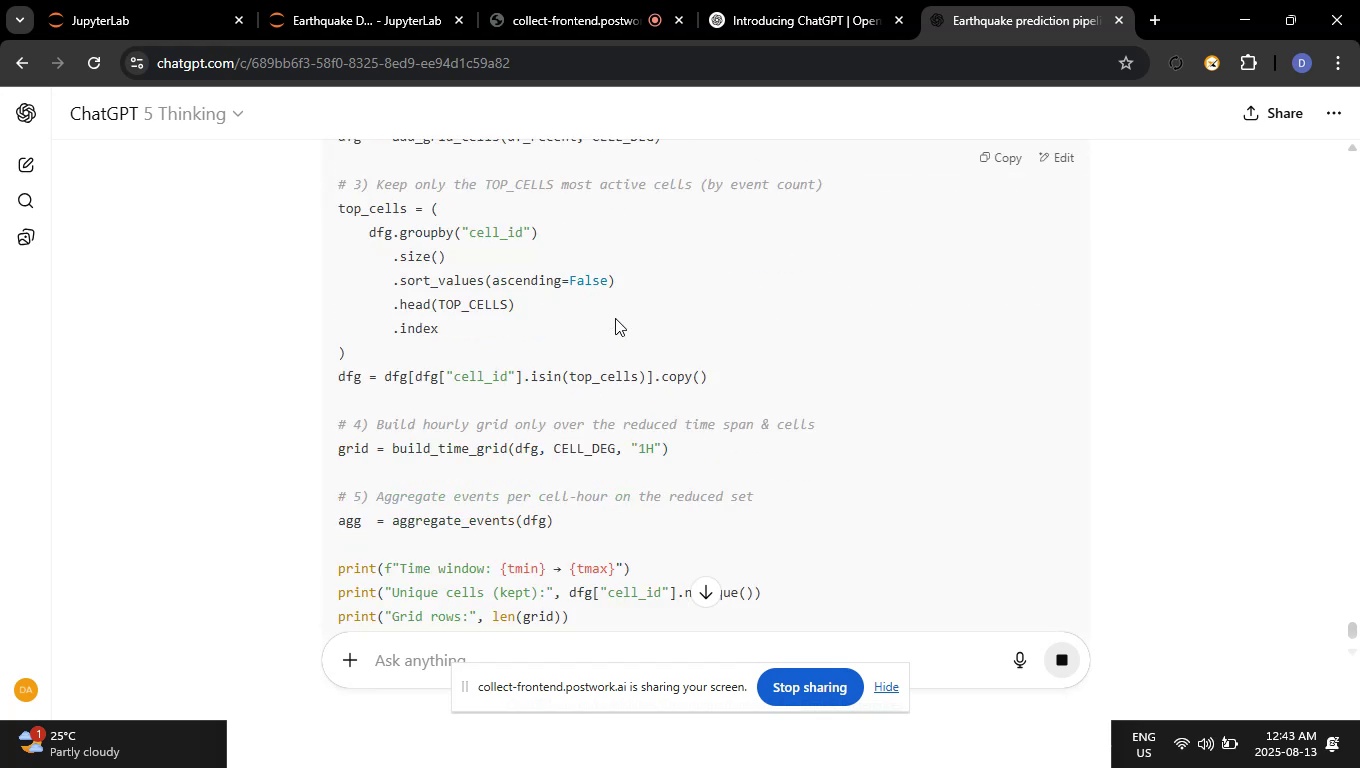 
left_click([615, 318])
 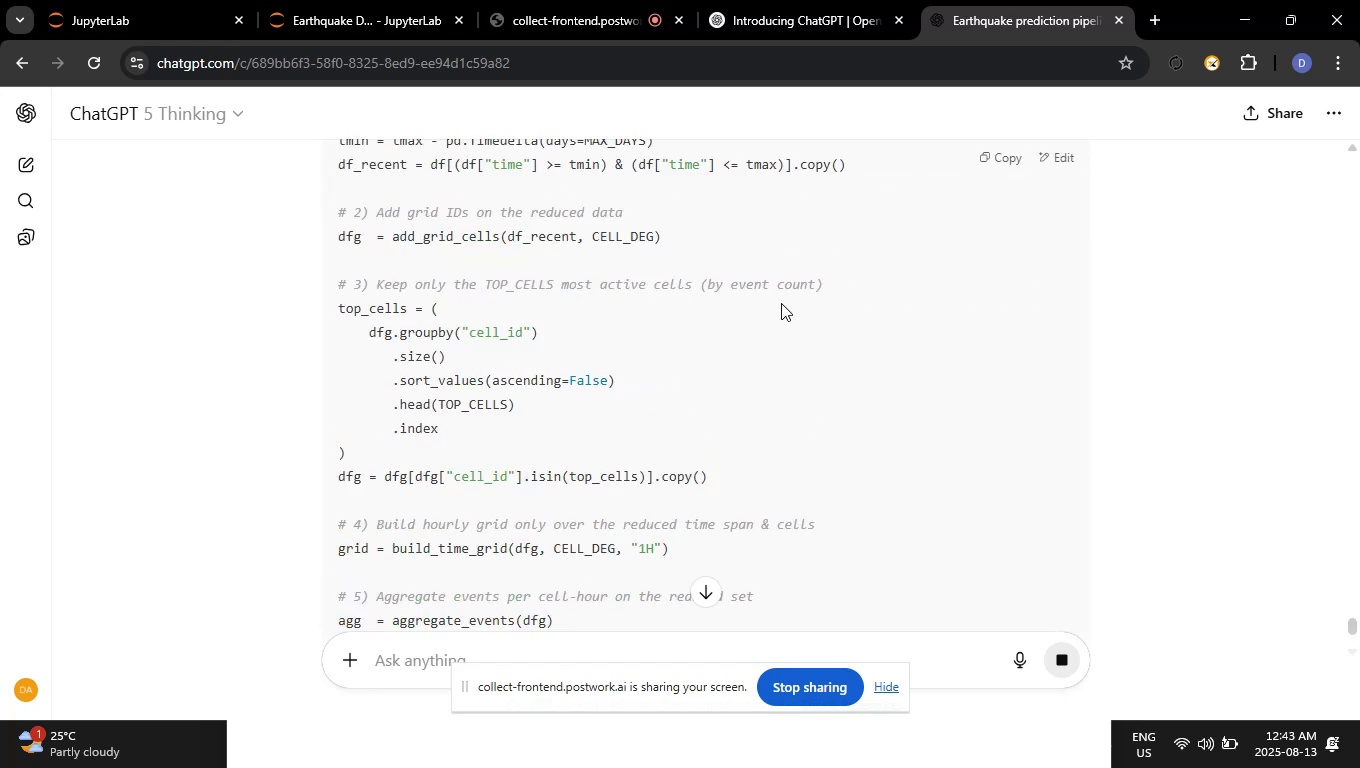 
scroll: coordinate [781, 303], scroll_direction: down, amount: 2.0
 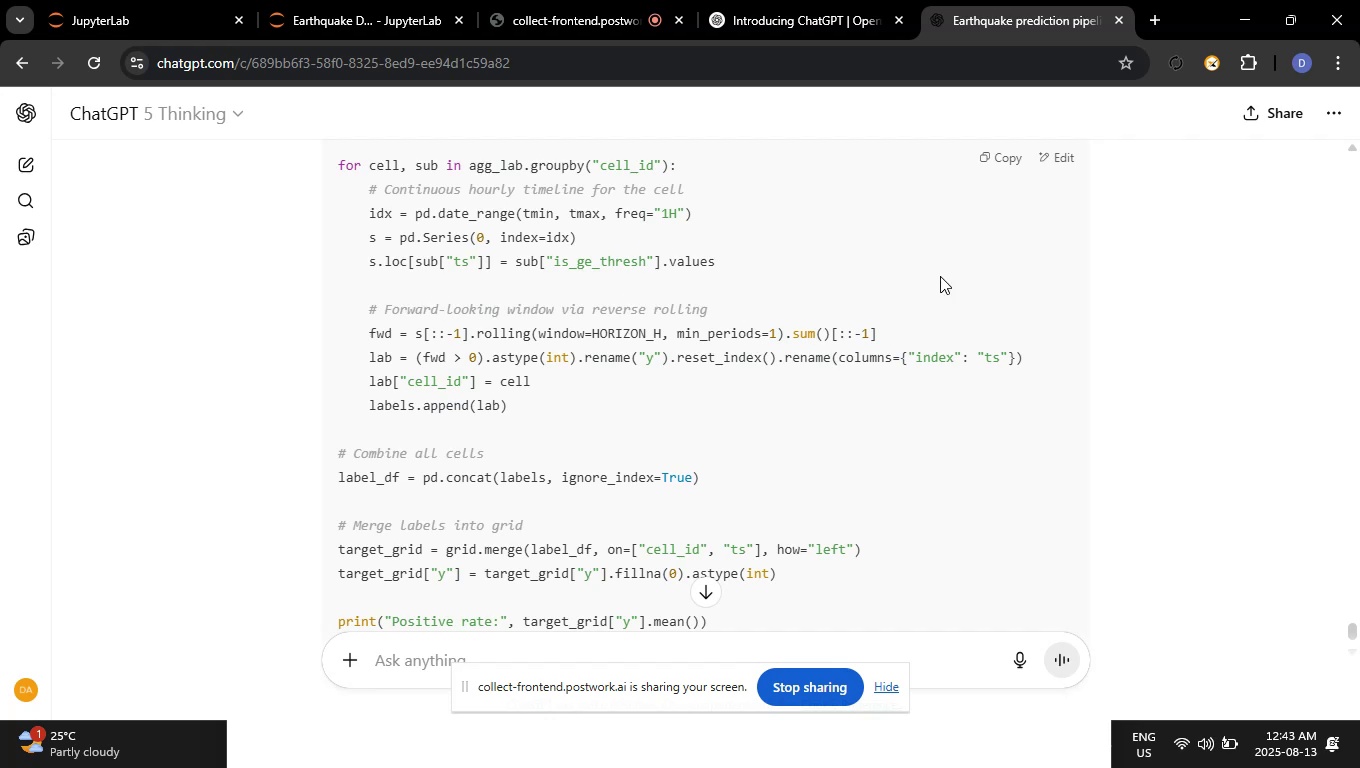 
wait(11.16)
 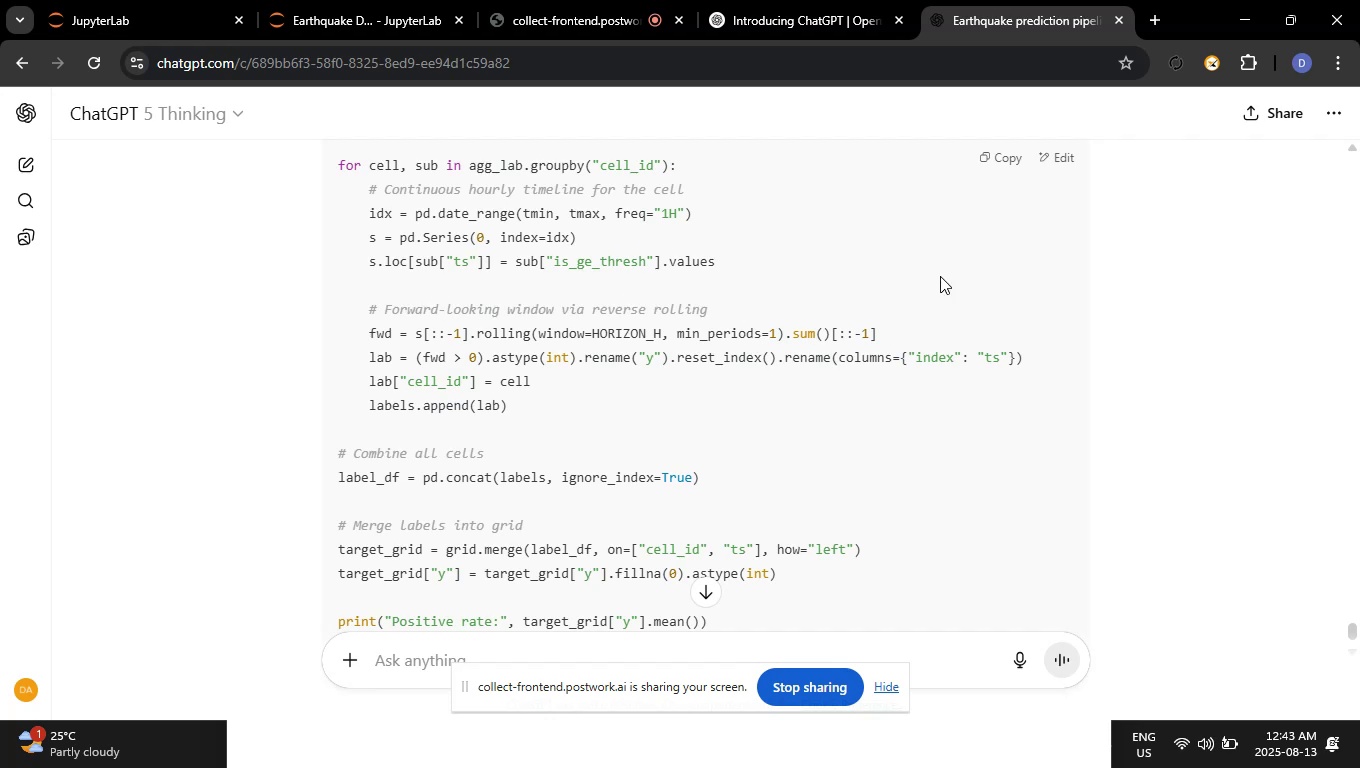 
left_click([1027, 153])
 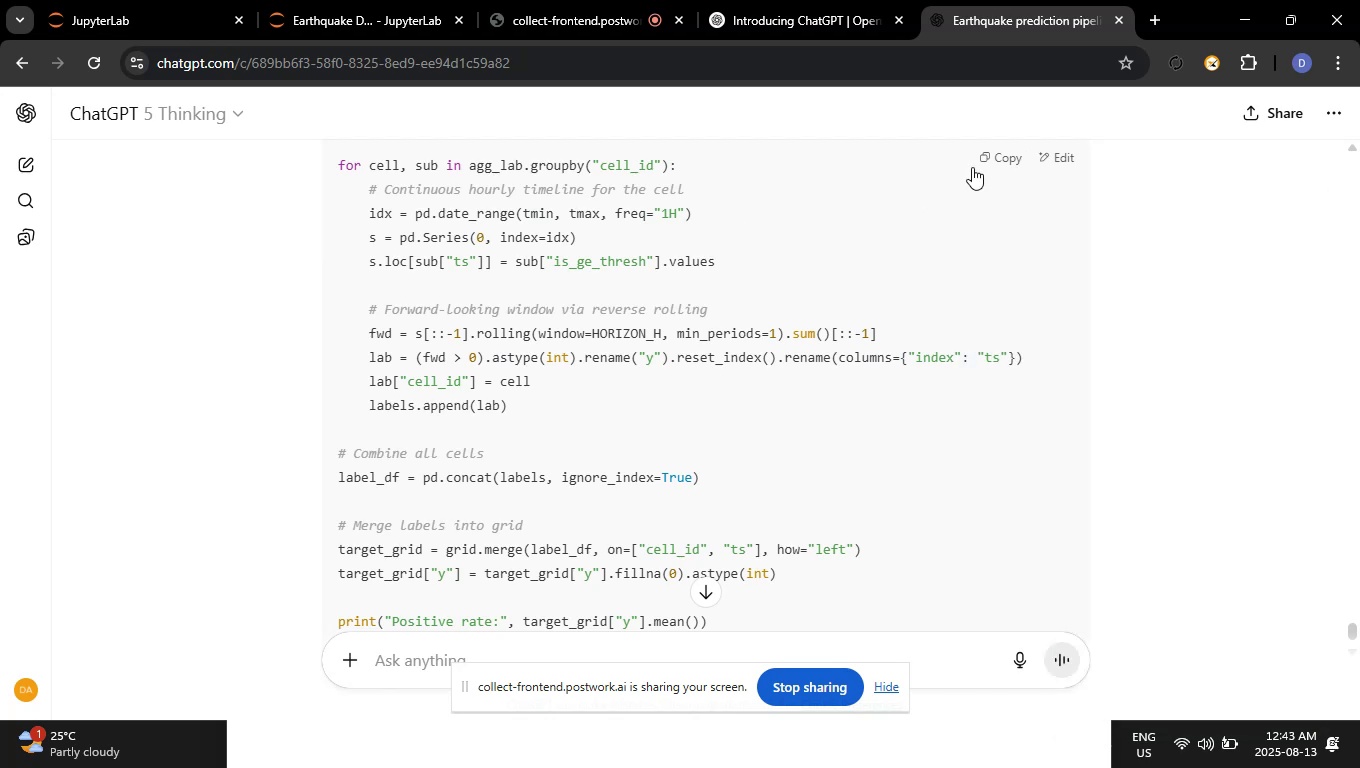 
left_click_drag(start_coordinate=[988, 162], to_coordinate=[973, 165])
 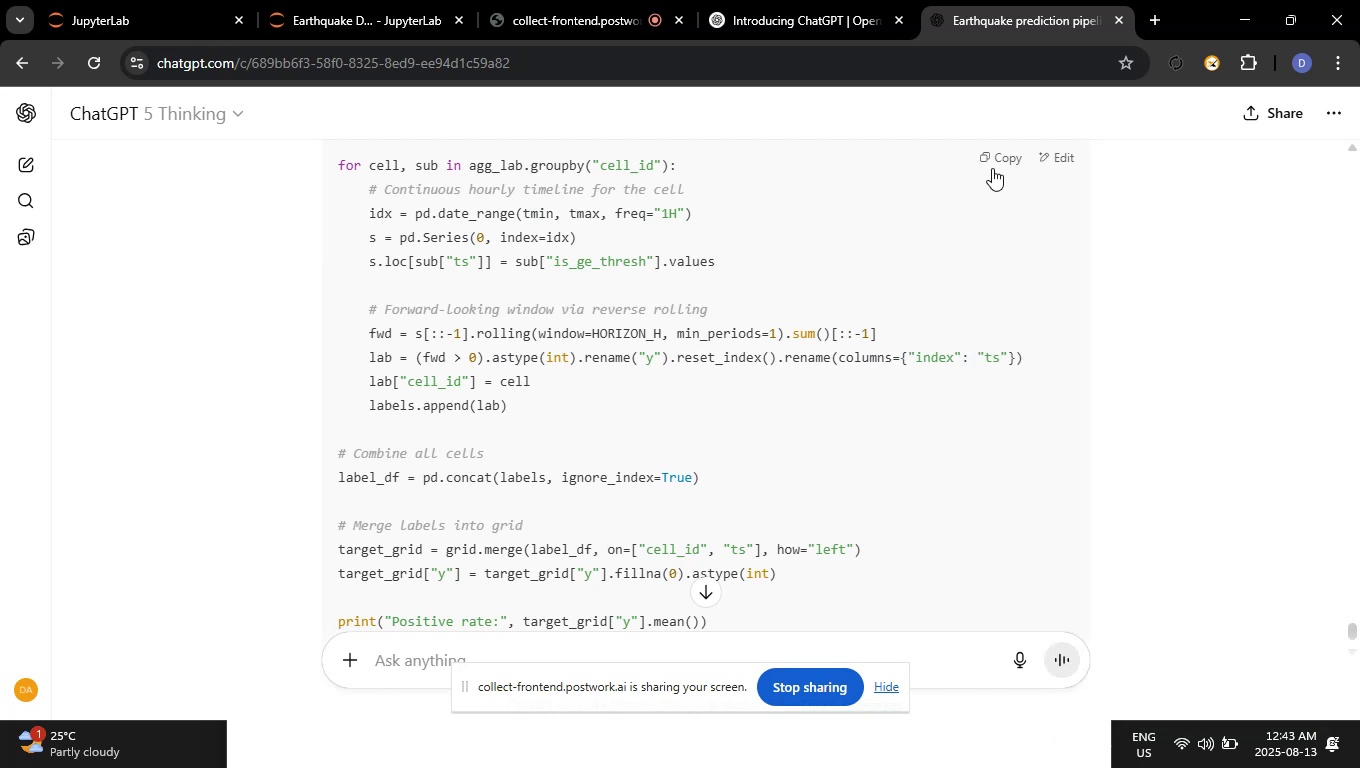 
left_click([992, 168])
 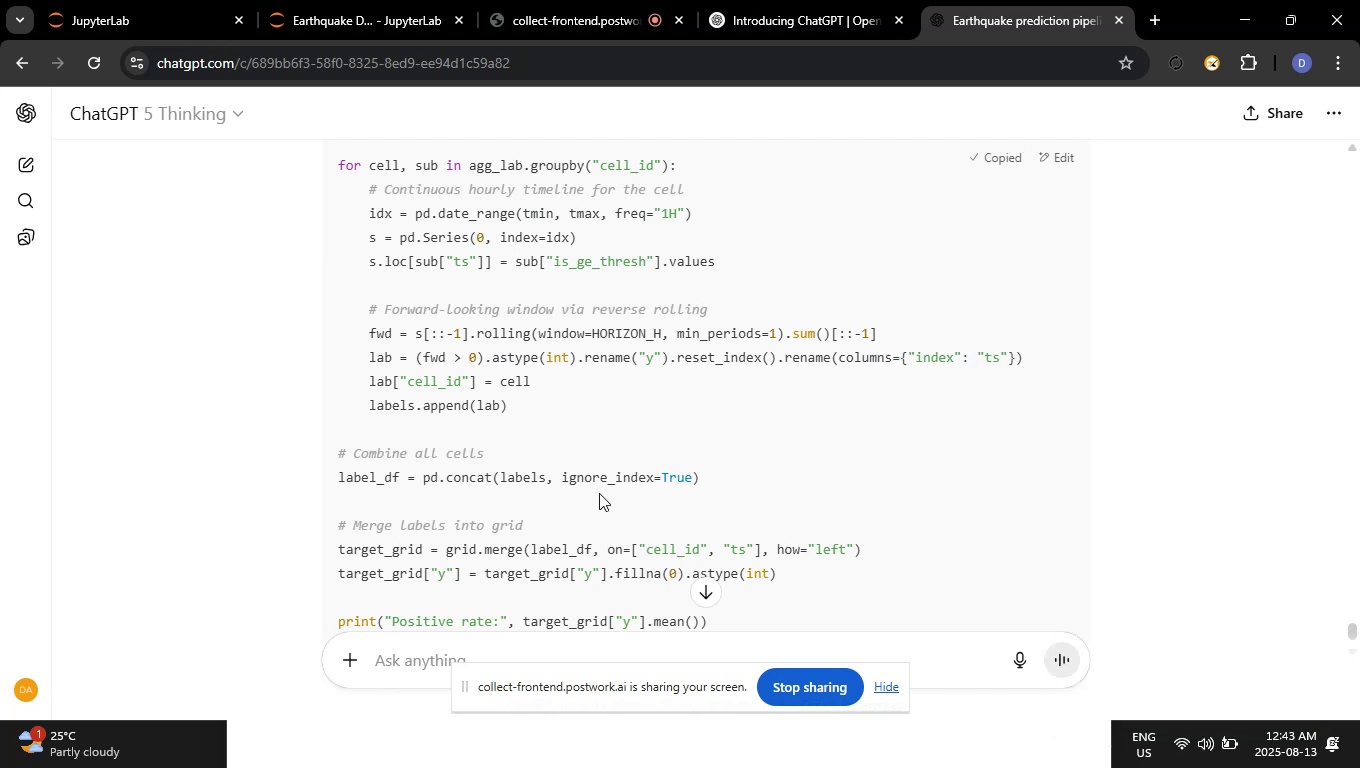 
left_click([599, 493])
 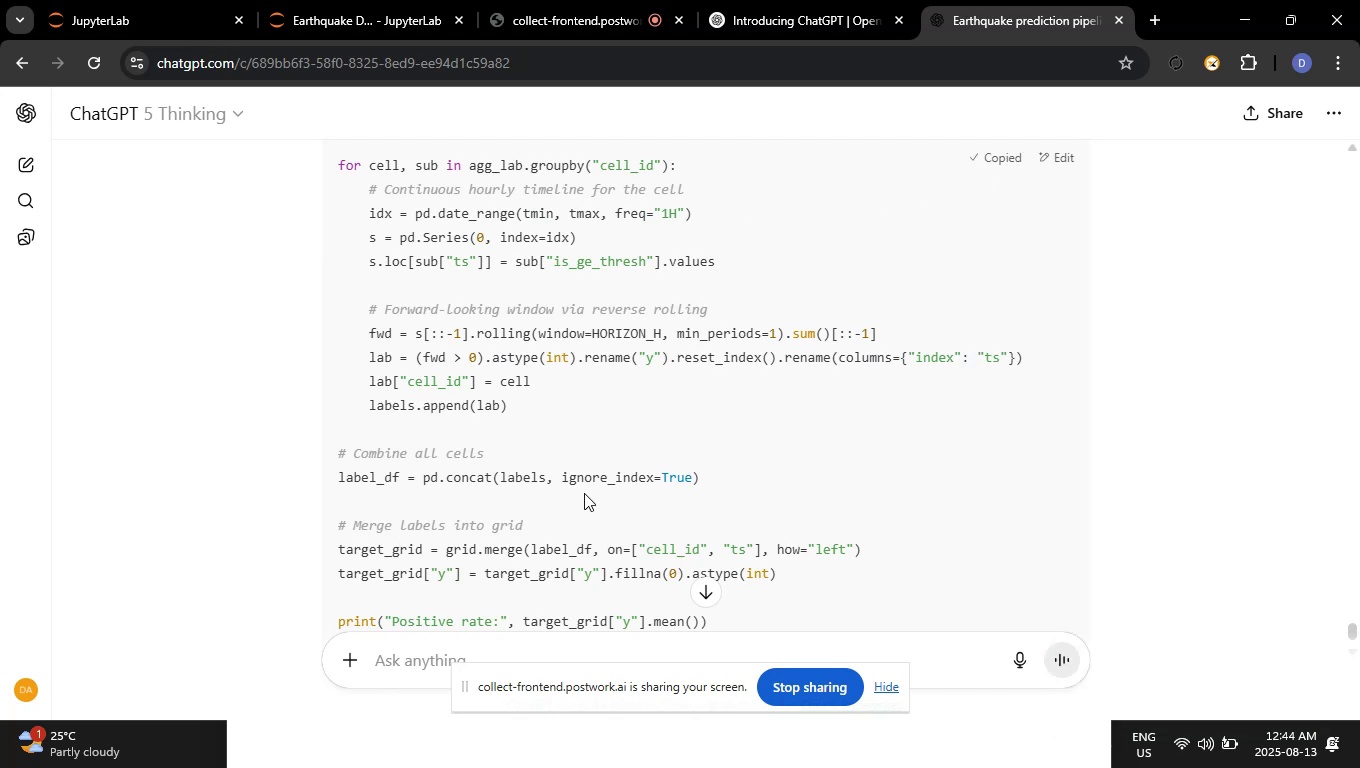 
scroll: coordinate [584, 493], scroll_direction: down, amount: 1.0
 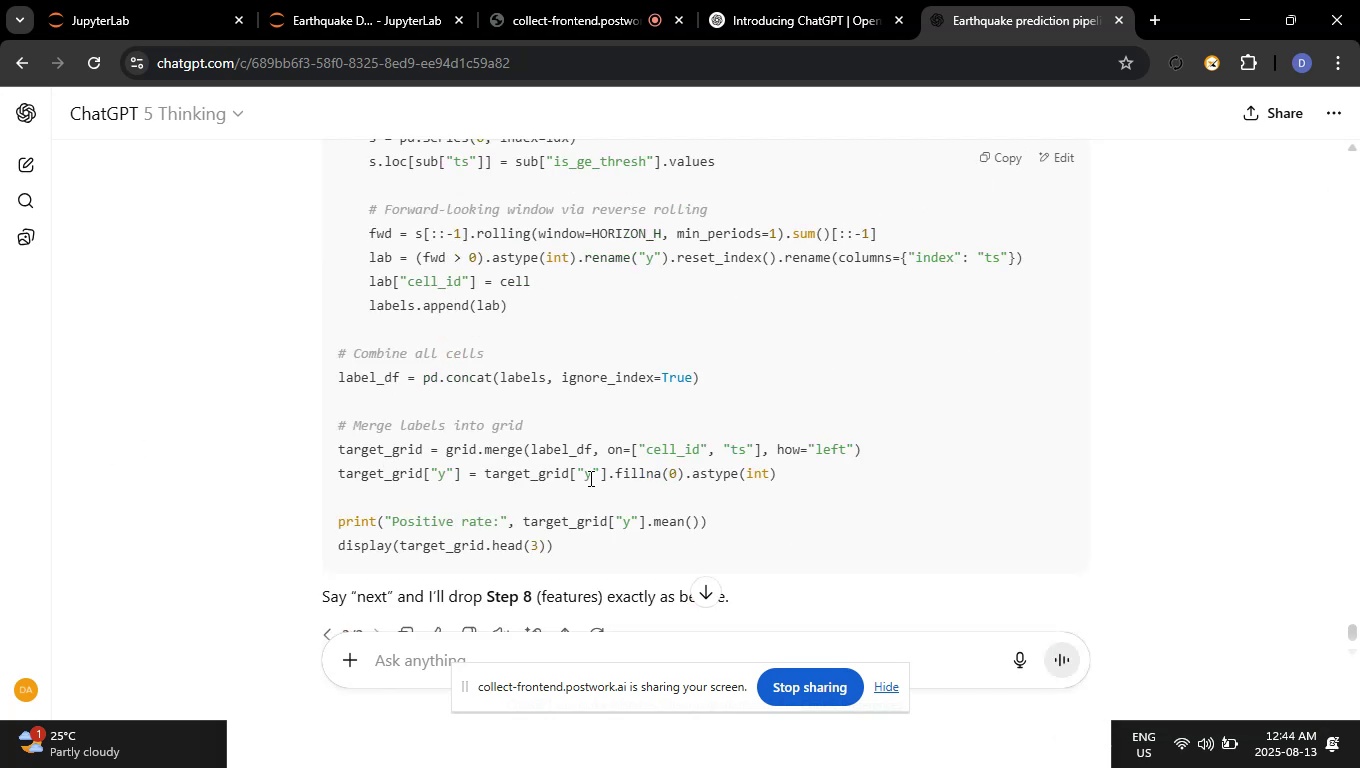 
scroll: coordinate [589, 474], scroll_direction: up, amount: 1.0
 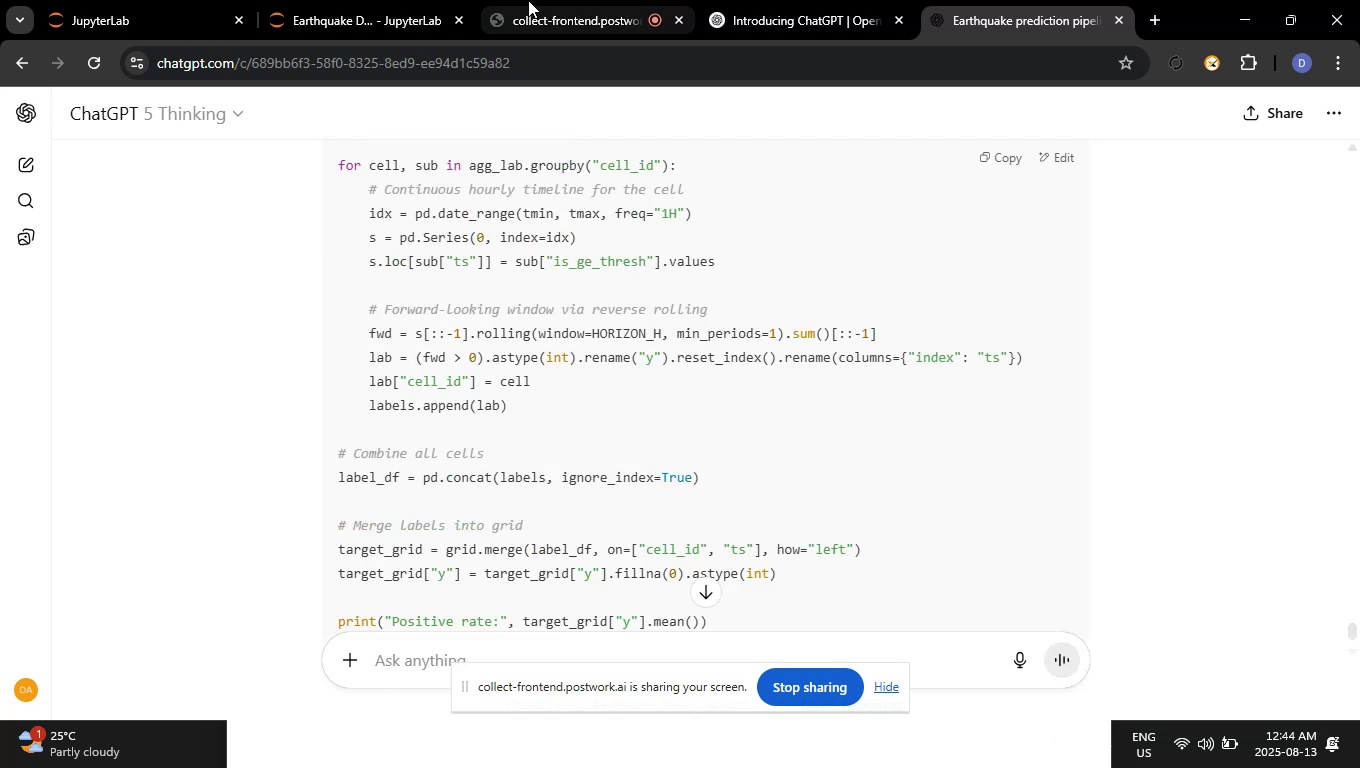 
left_click([528, 0])
 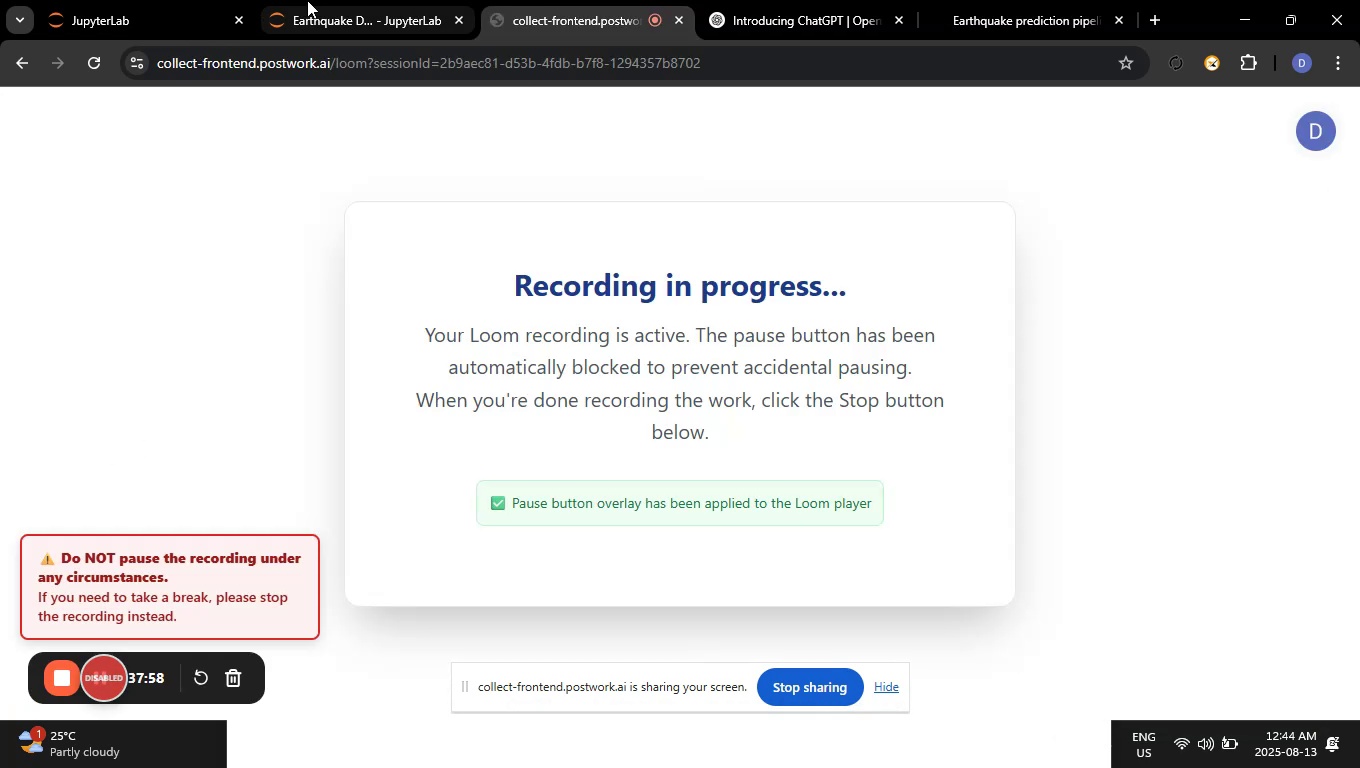 
left_click([306, 0])
 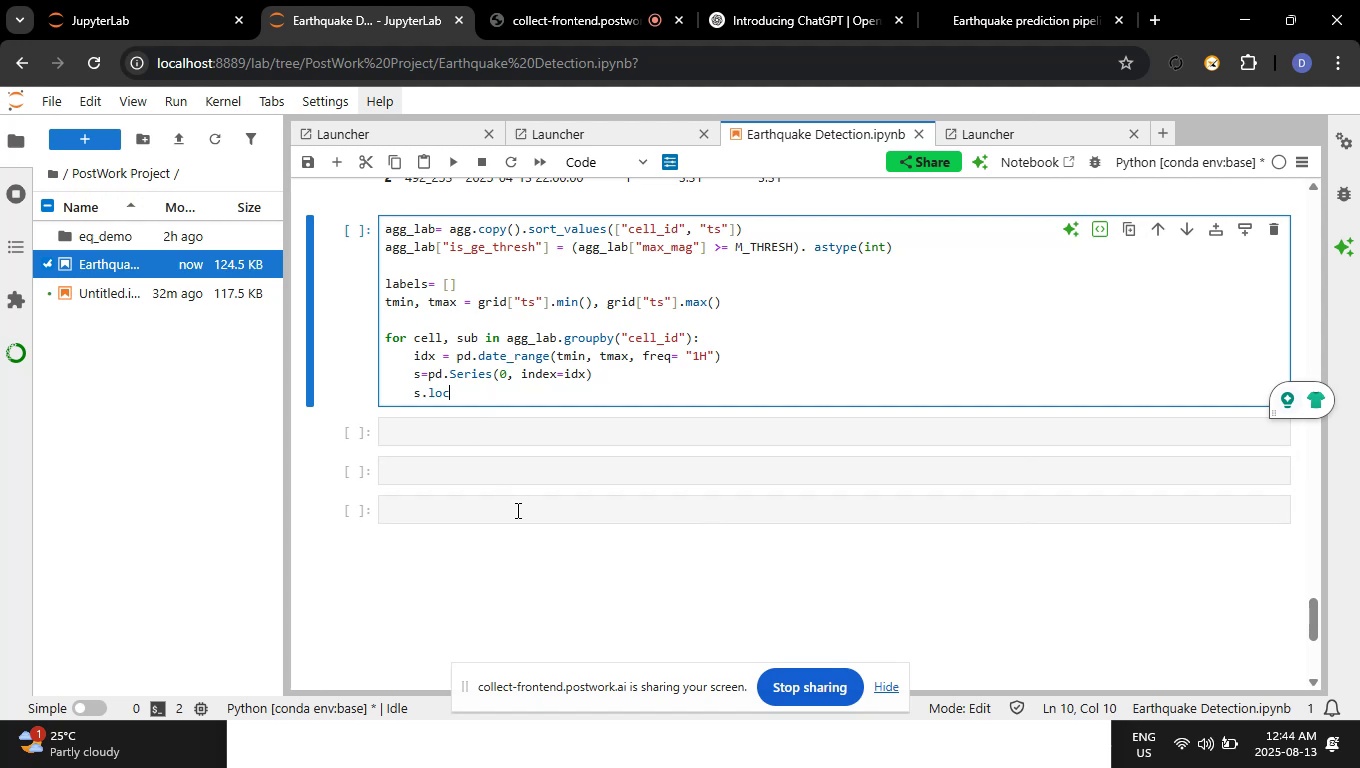 
right_click([496, 508])
 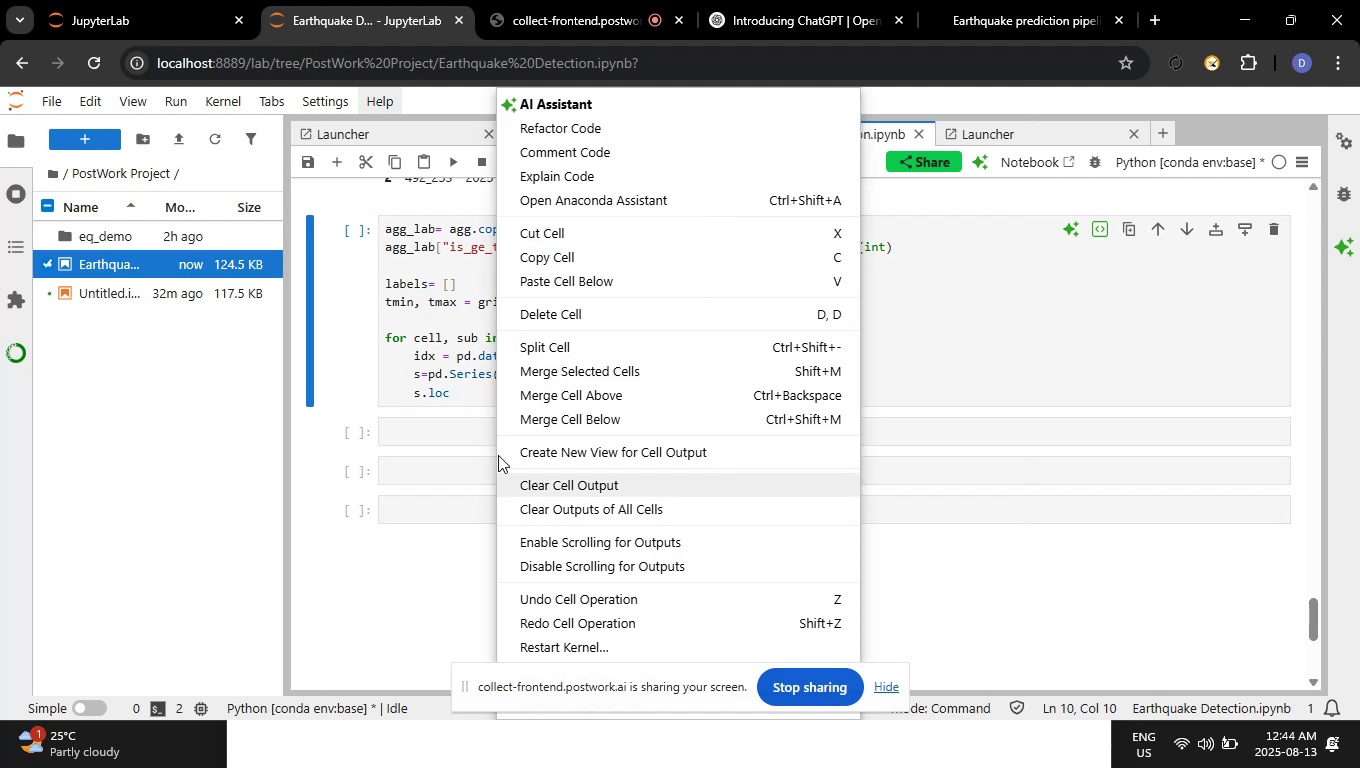 
left_click([437, 347])
 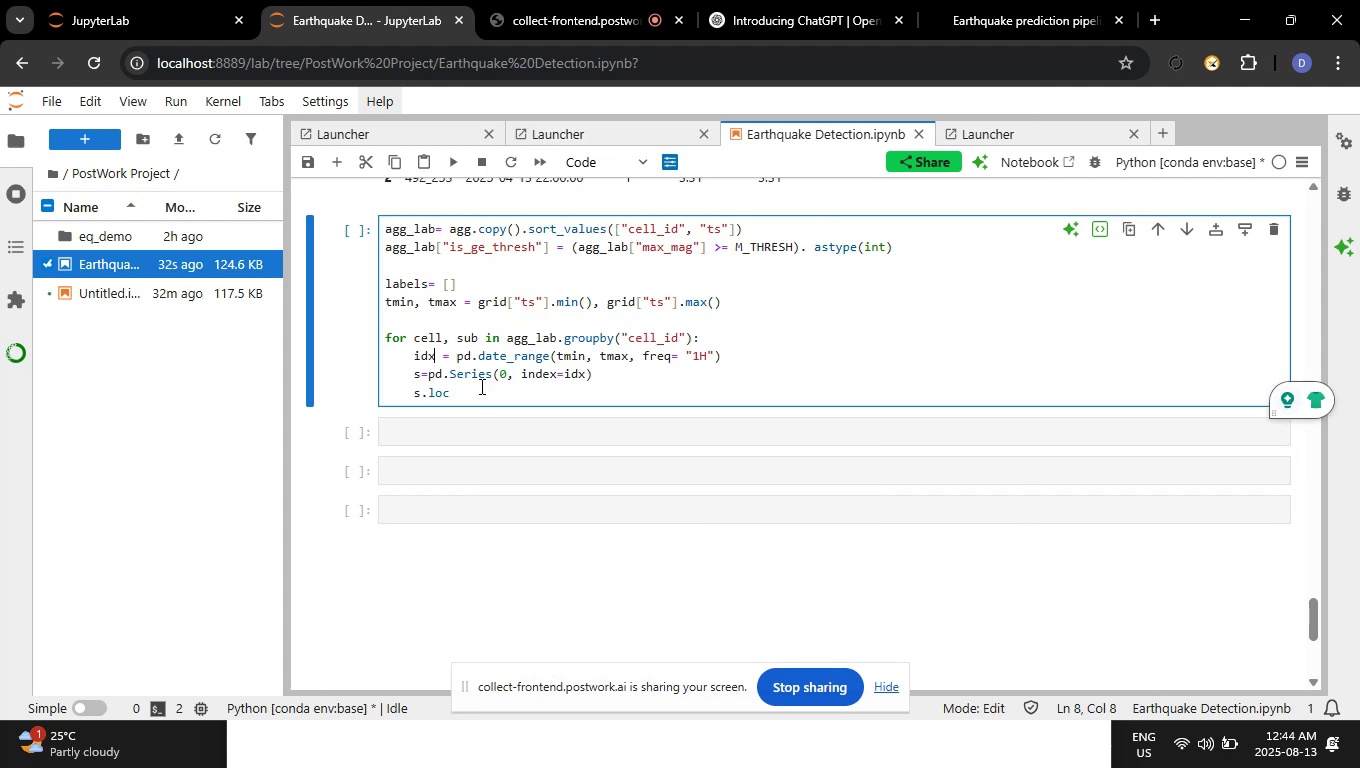 
left_click_drag(start_coordinate=[478, 393], to_coordinate=[389, 230])
 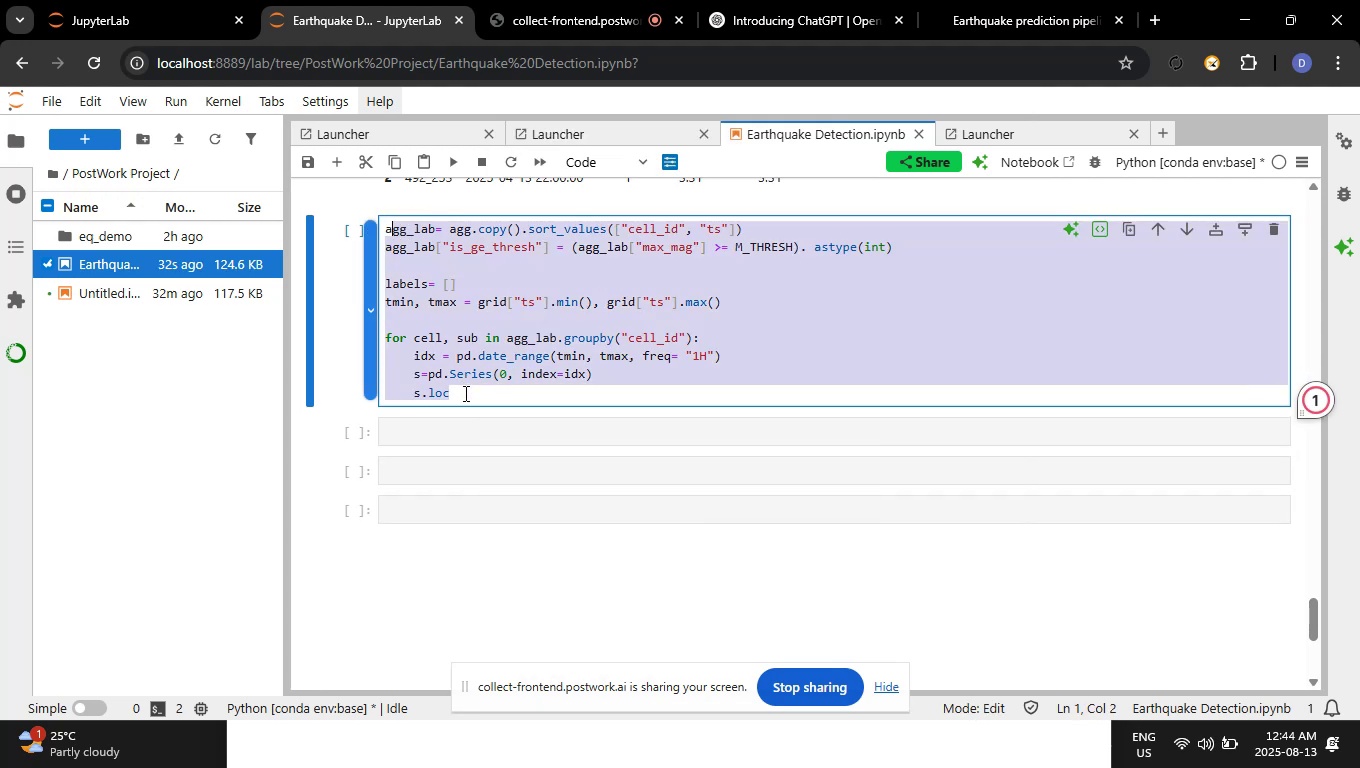 
left_click([462, 418])
 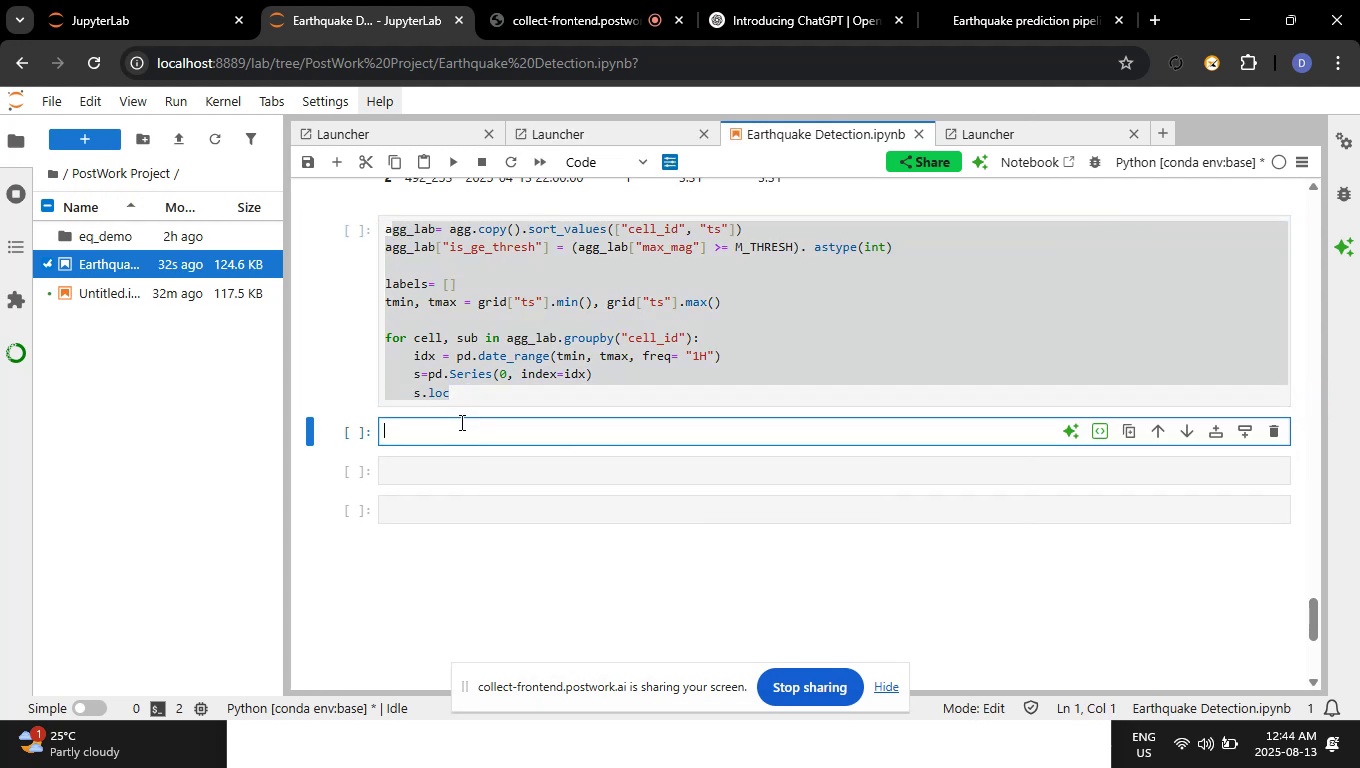 
key(Control+V)
 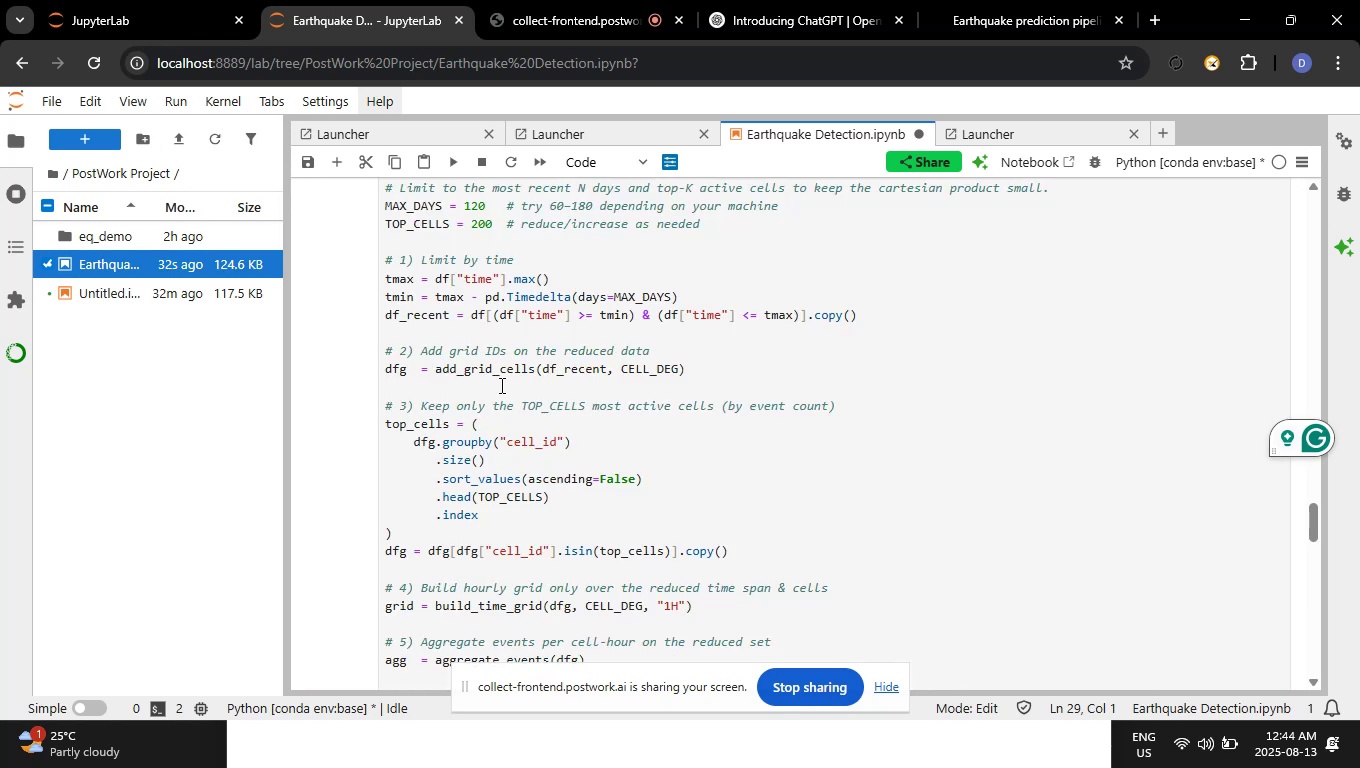 
scroll: coordinate [616, 397], scroll_direction: up, amount: 3.0
 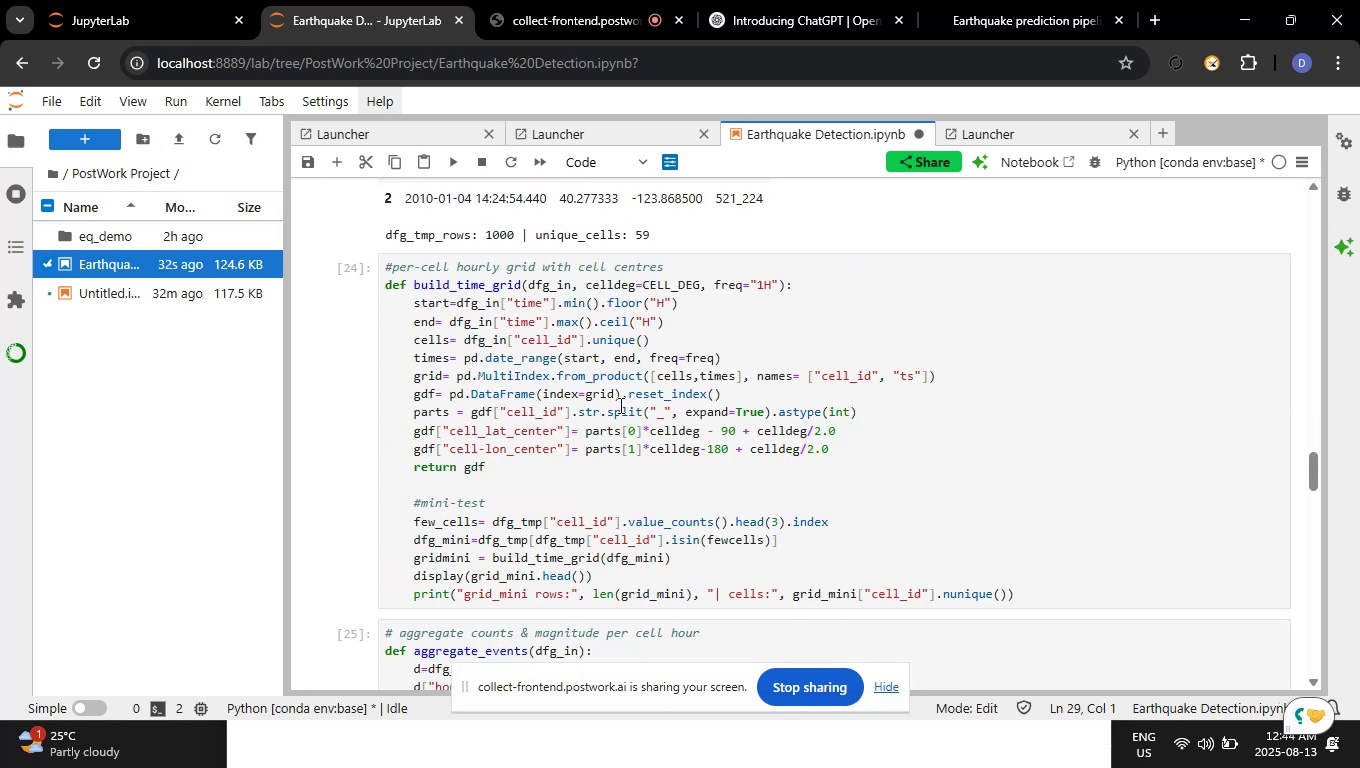 
scroll: coordinate [972, 422], scroll_direction: down, amount: 14.0
 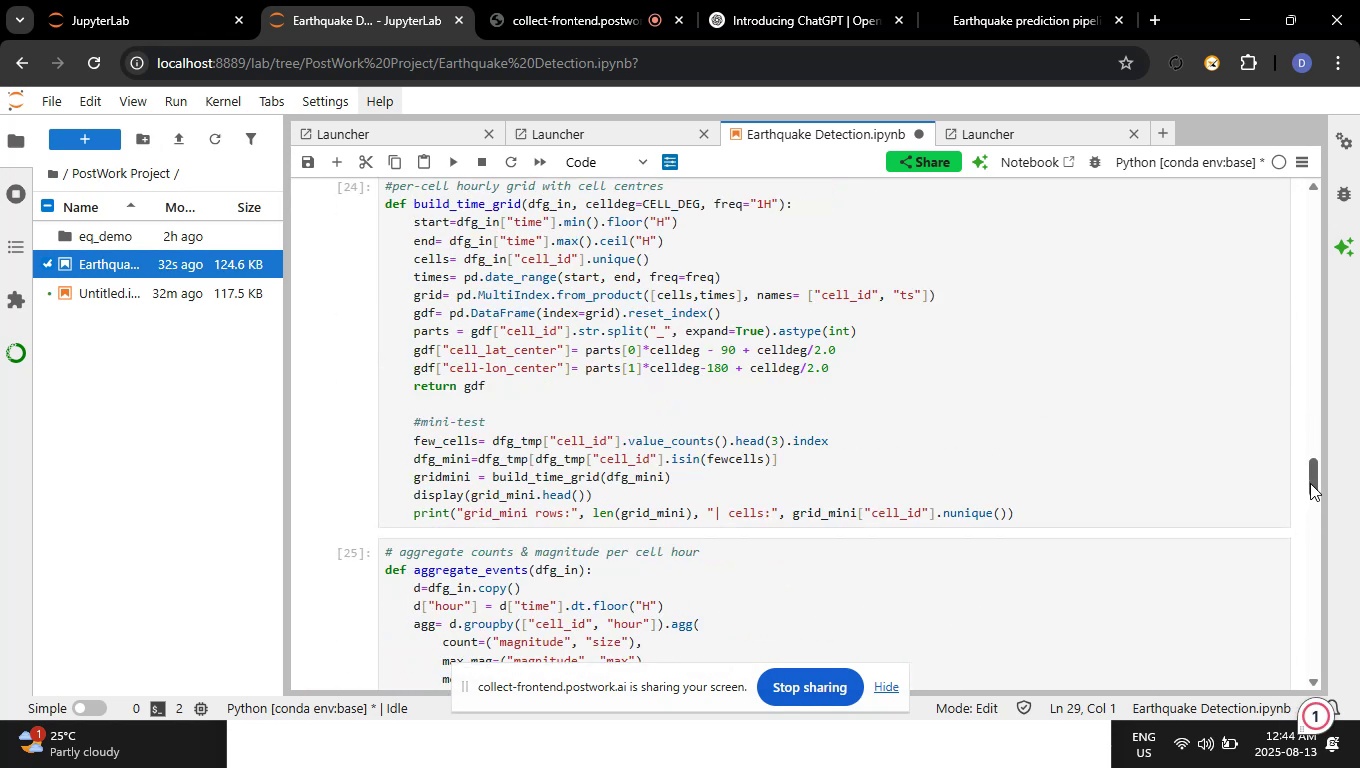 
left_click_drag(start_coordinate=[1314, 482], to_coordinate=[1324, 584])
 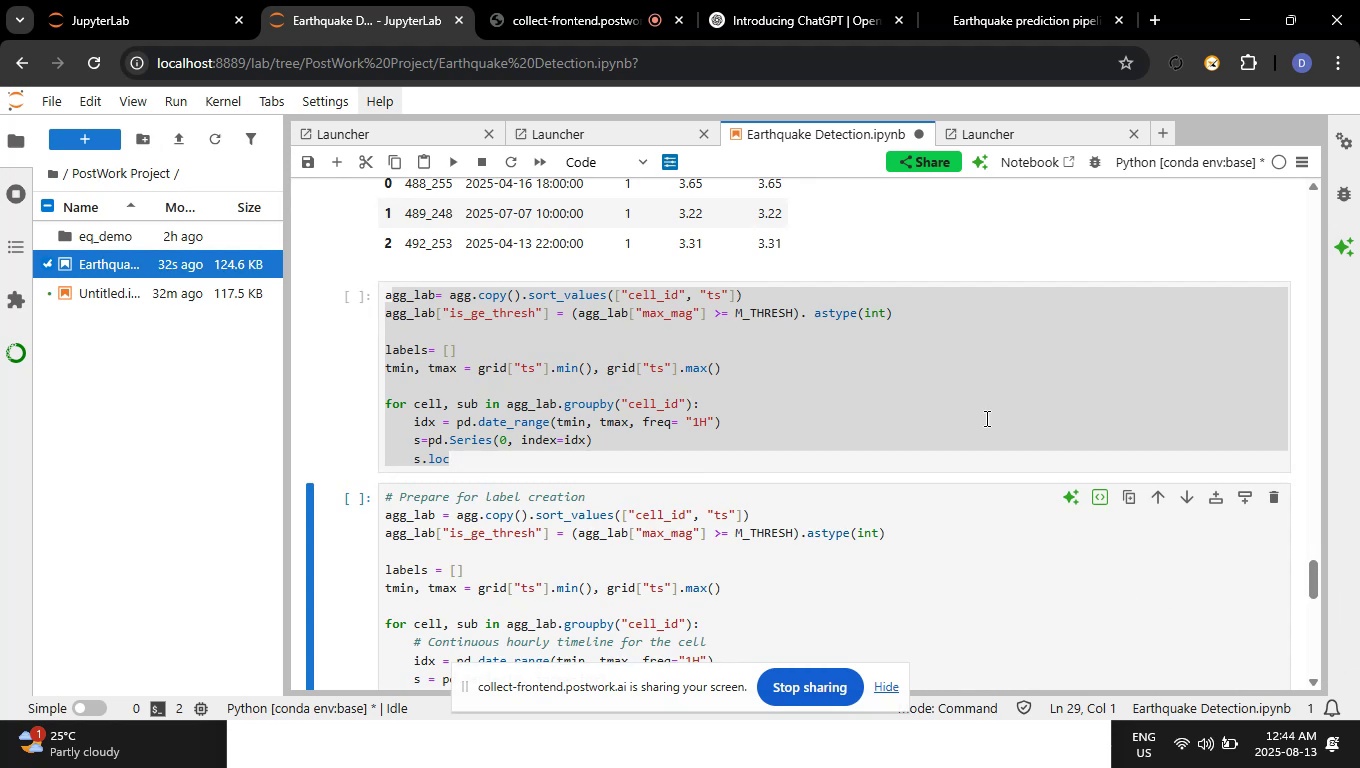 
left_click([1143, 435])
 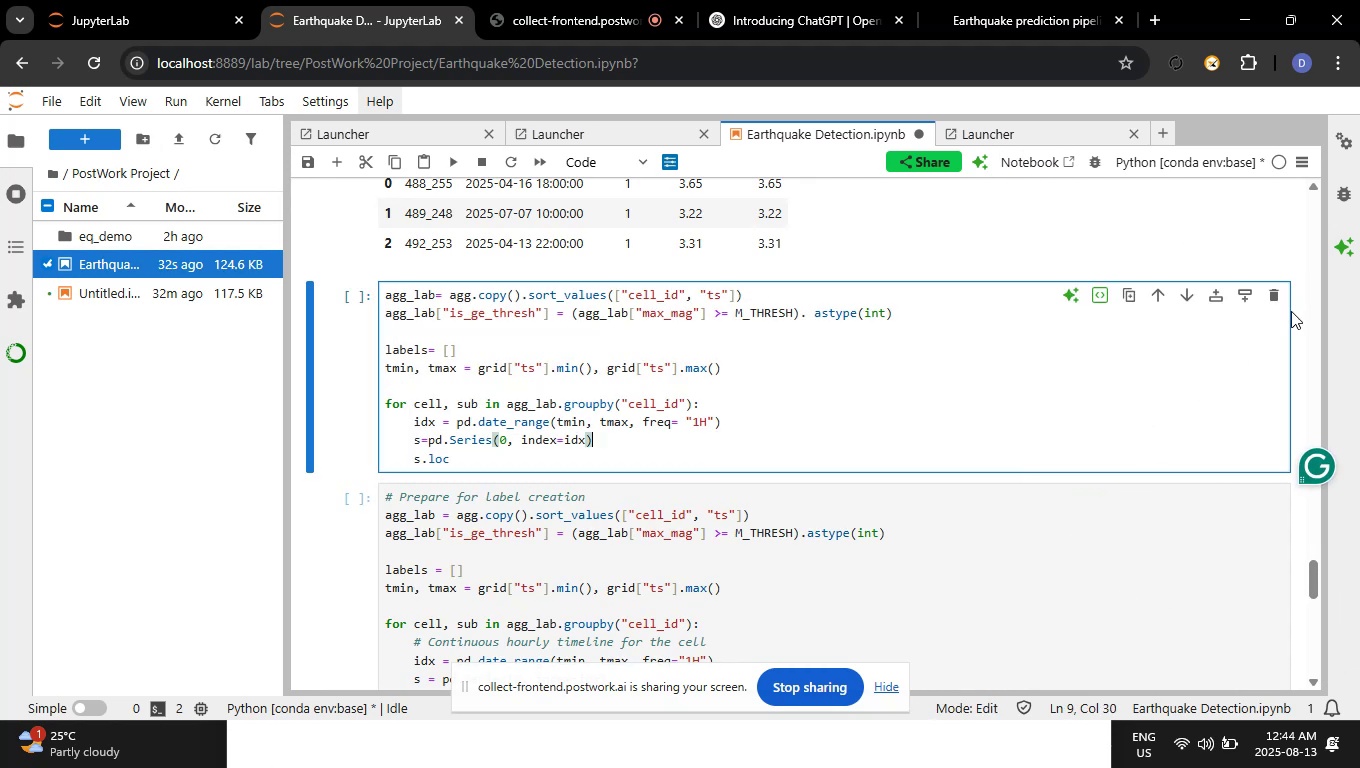 
left_click([1280, 296])
 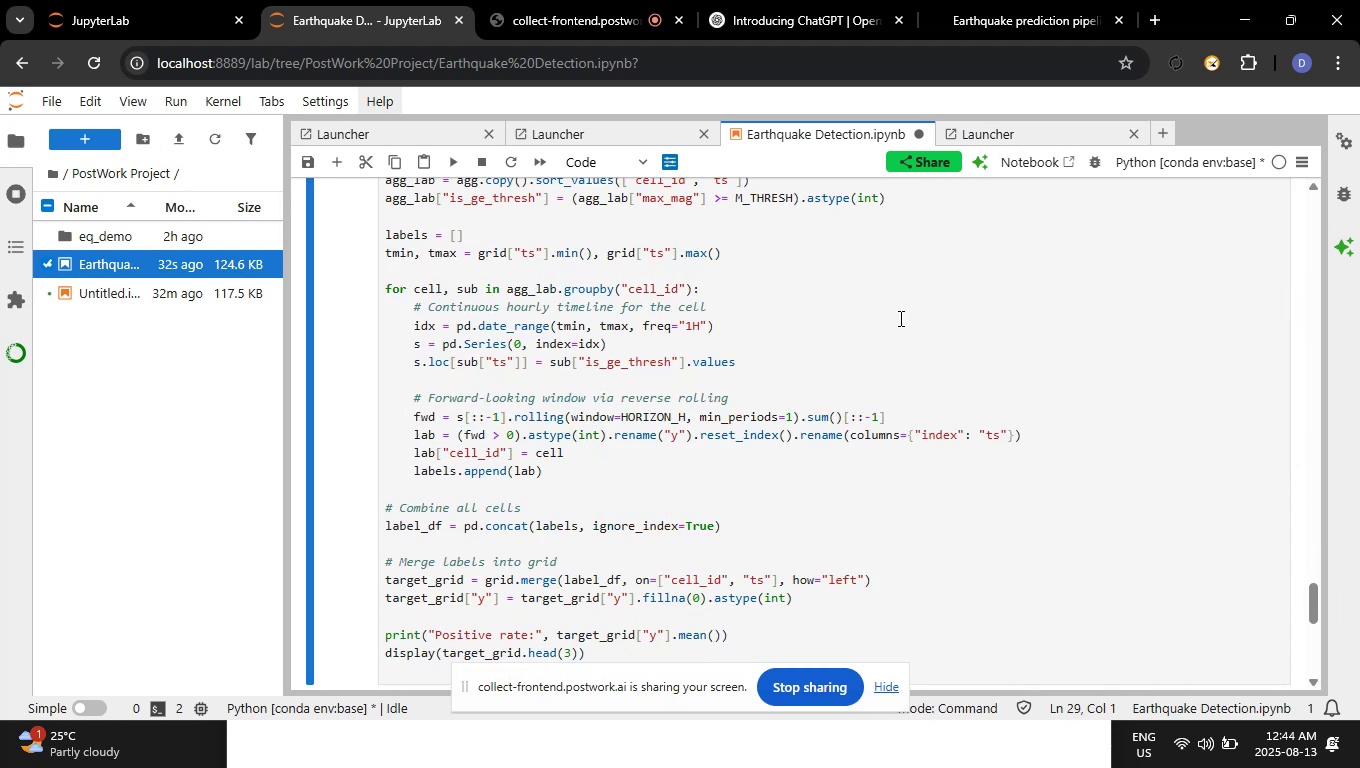 
left_click([900, 318])
 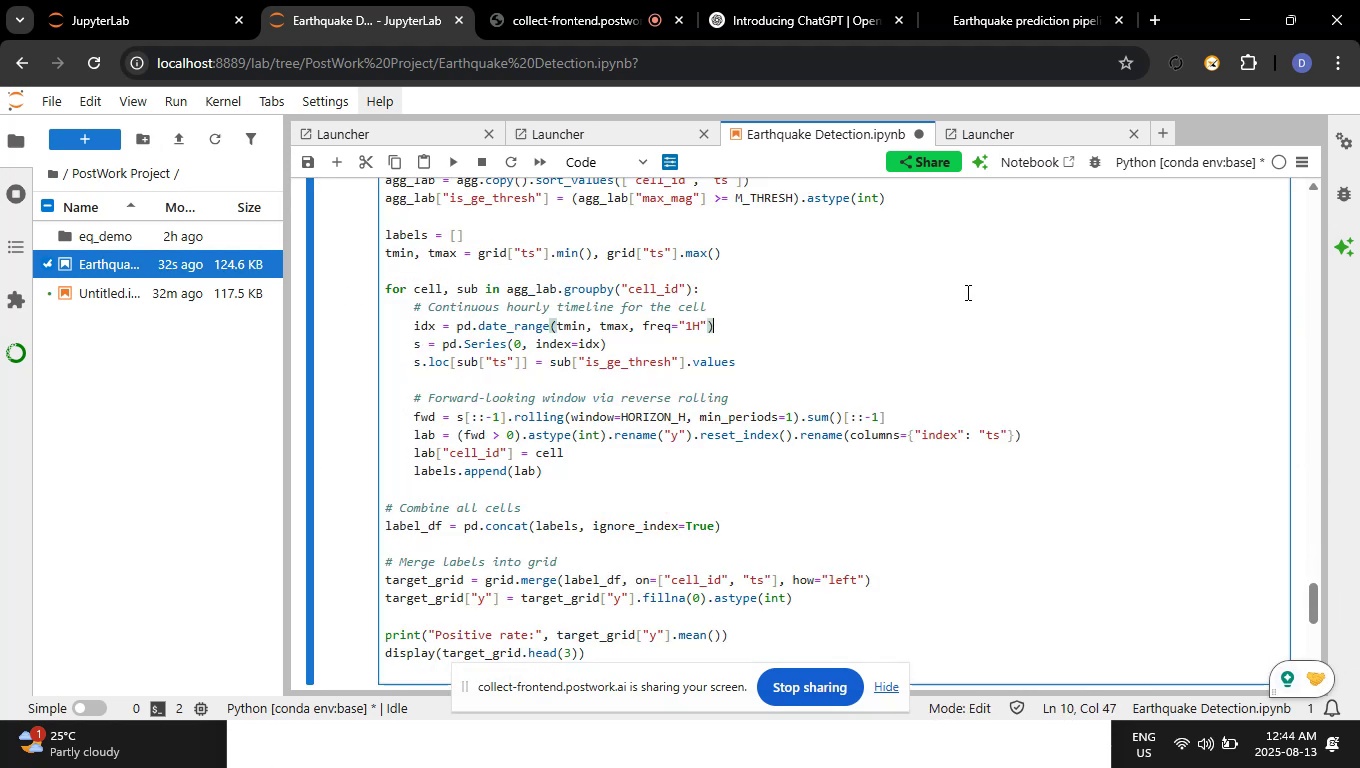 
key(Shift+ShiftRight)
 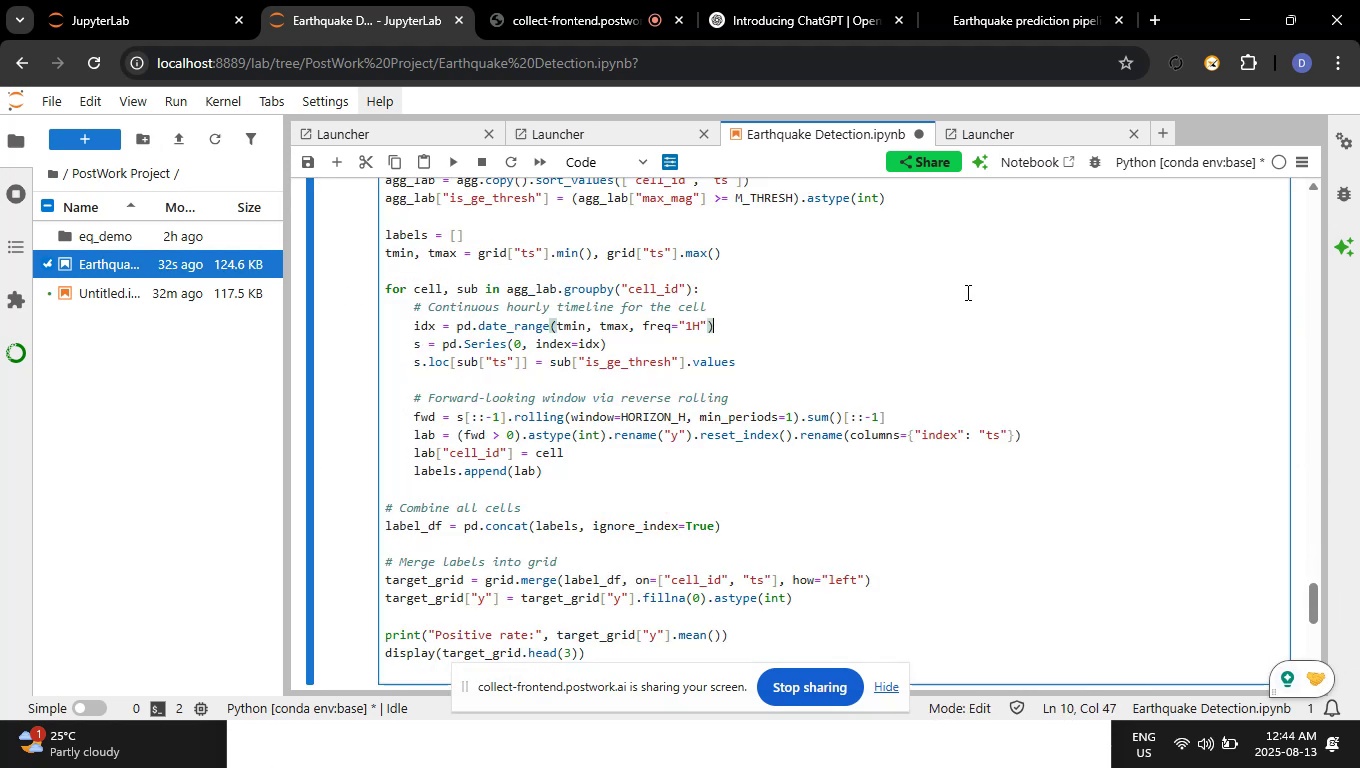 
key(Shift+Enter)
 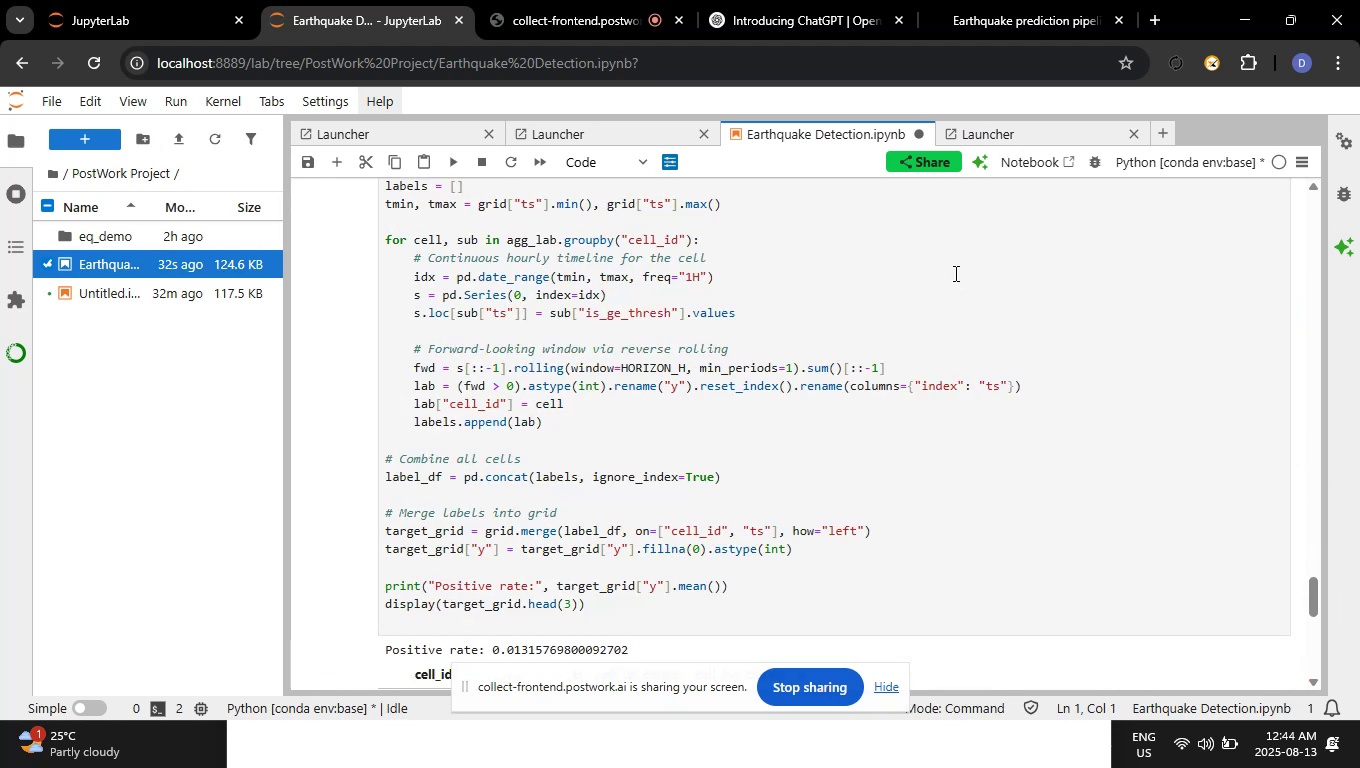 
scroll: coordinate [993, 240], scroll_direction: down, amount: 3.0
 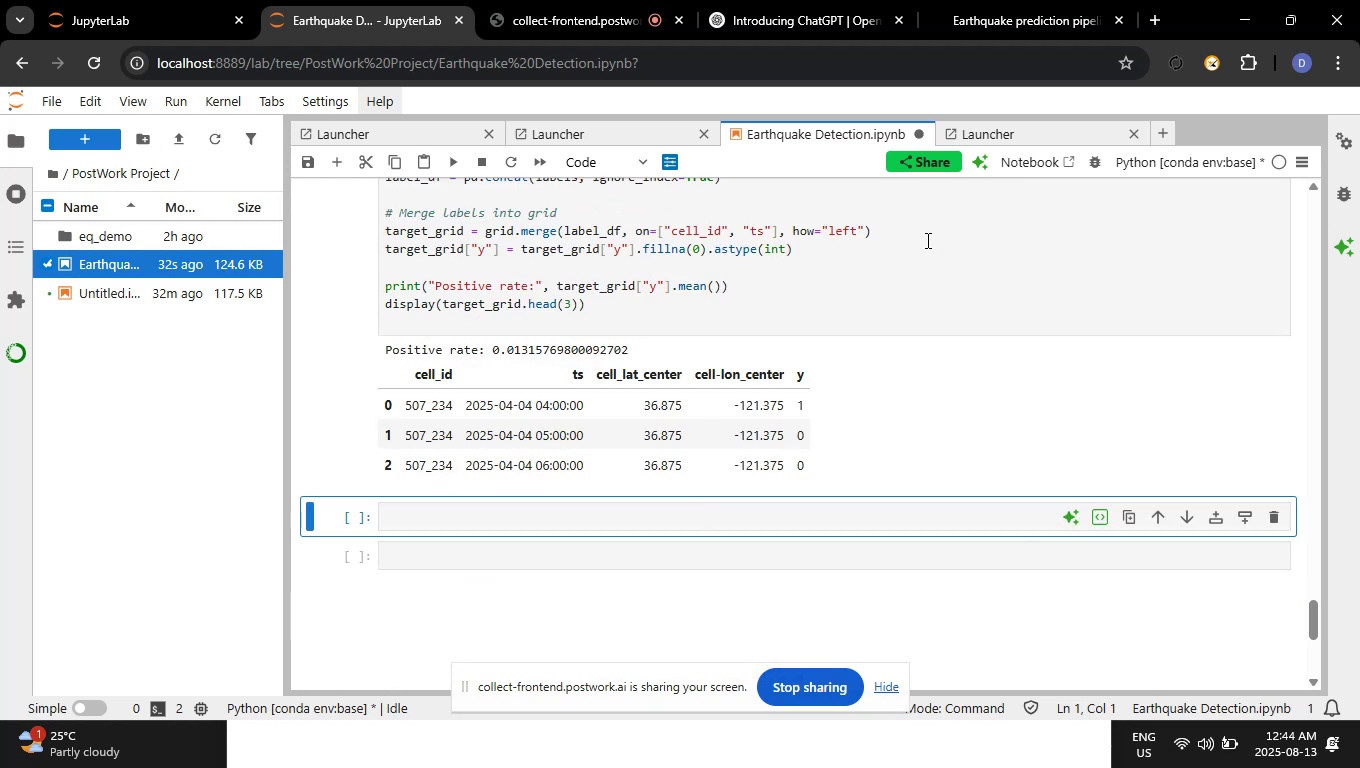 
wait(11.92)
 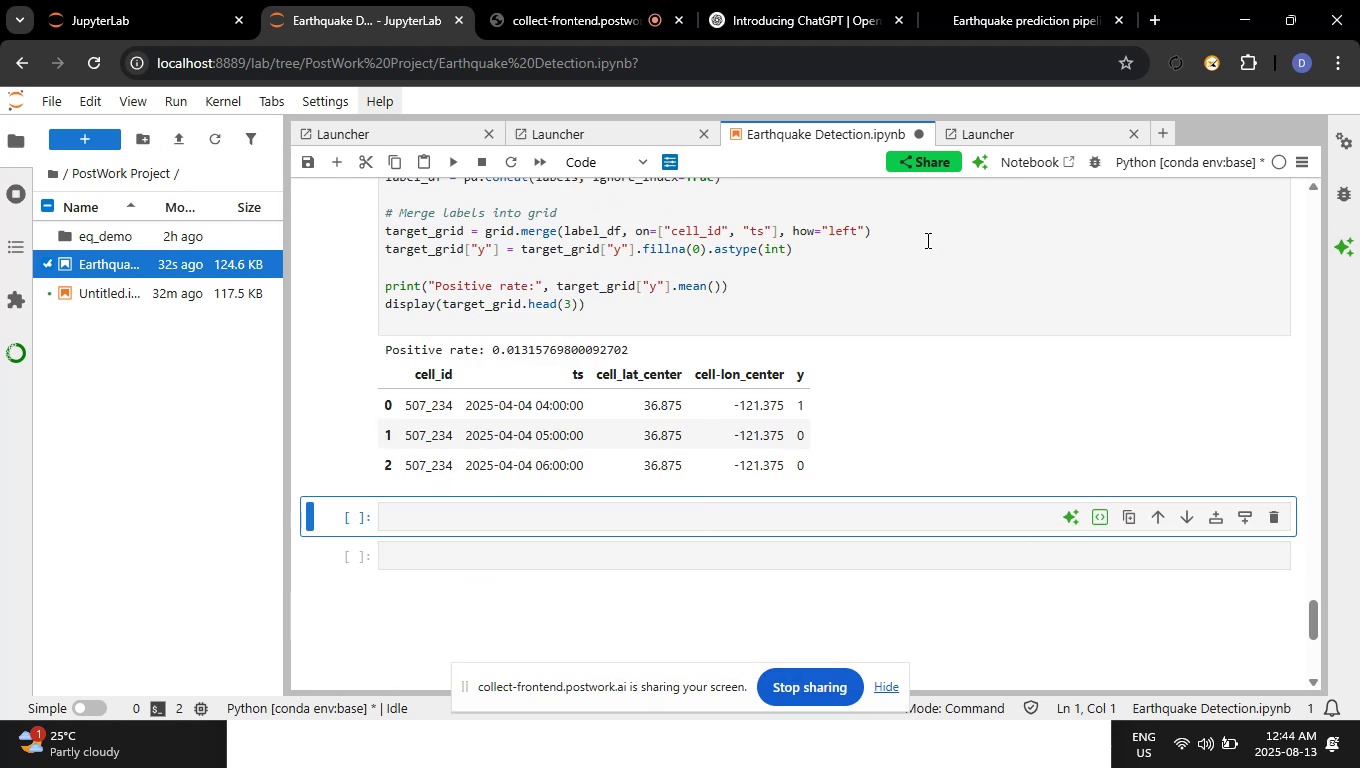 
scroll: coordinate [916, 371], scroll_direction: up, amount: 1.0
 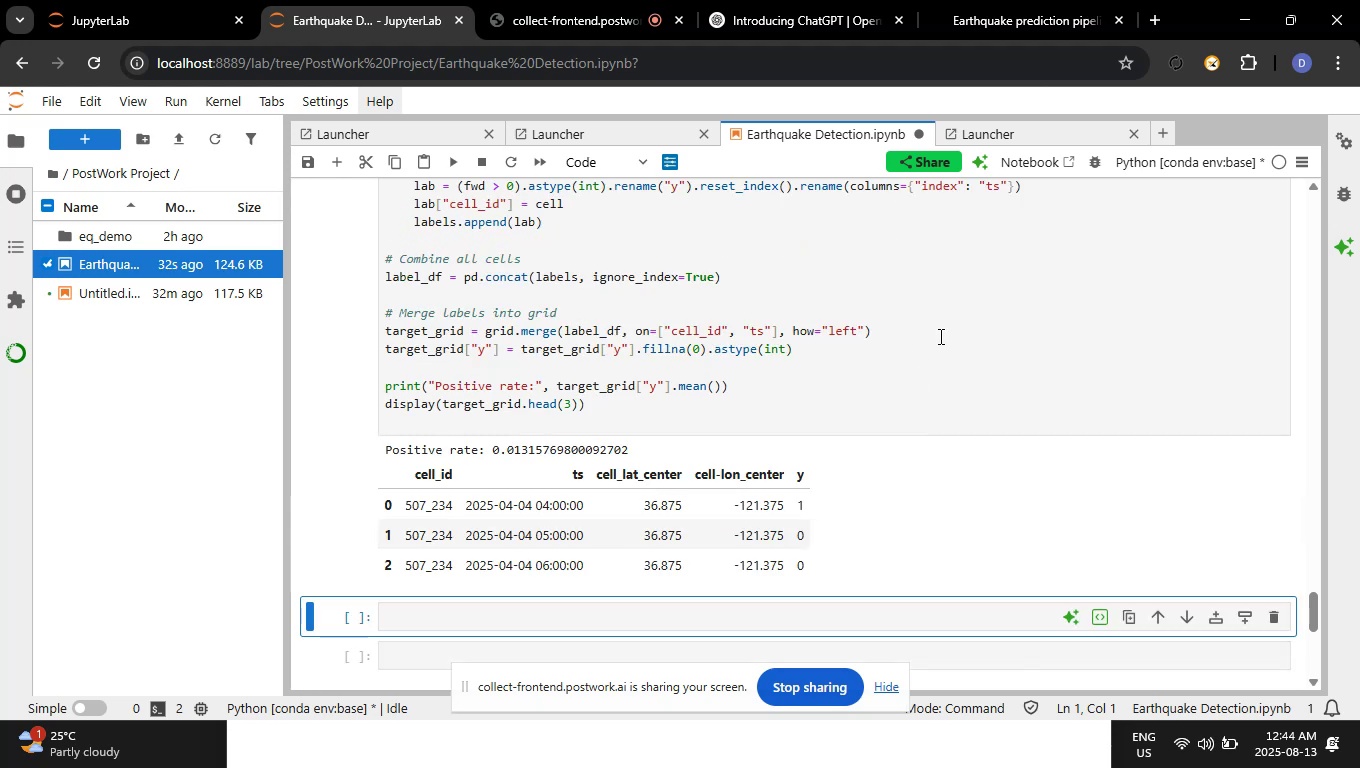 
wait(7.53)
 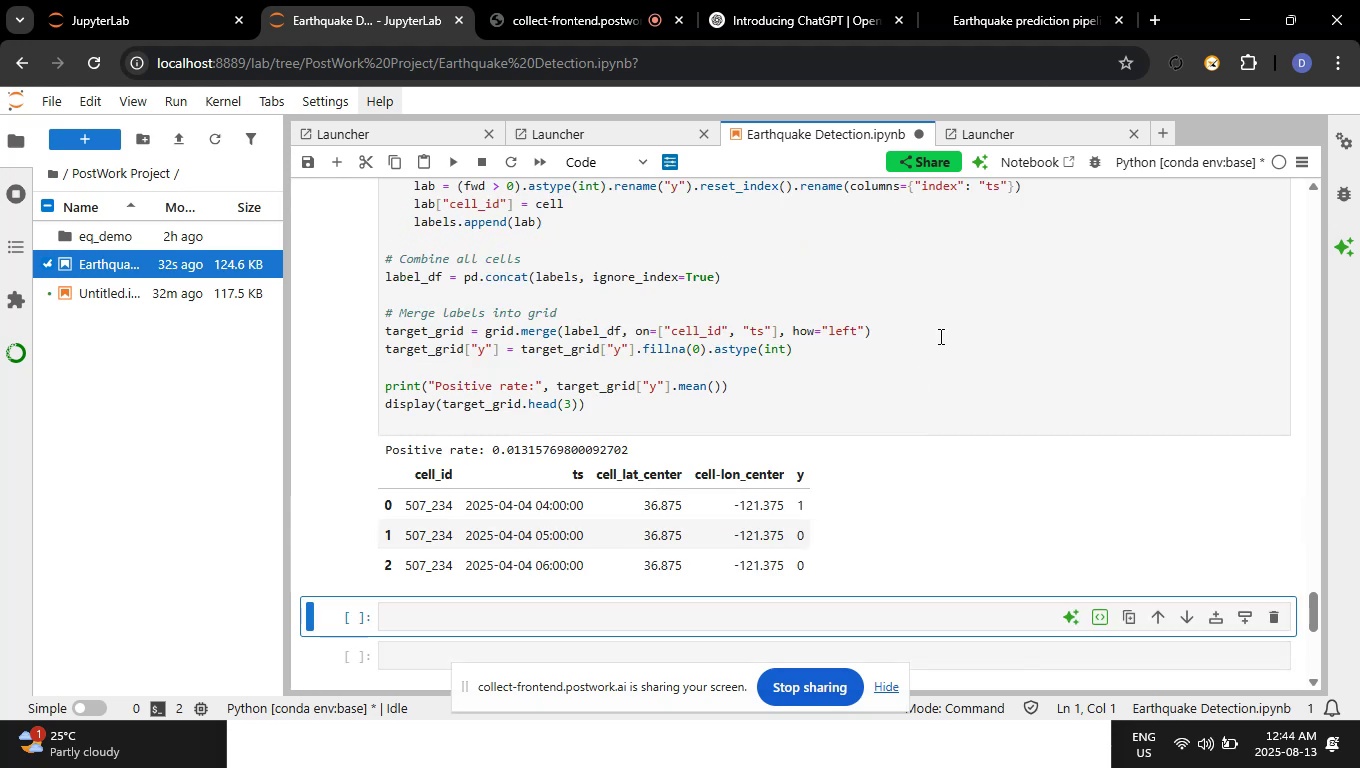 
scroll: coordinate [801, 359], scroll_direction: up, amount: 21.0
 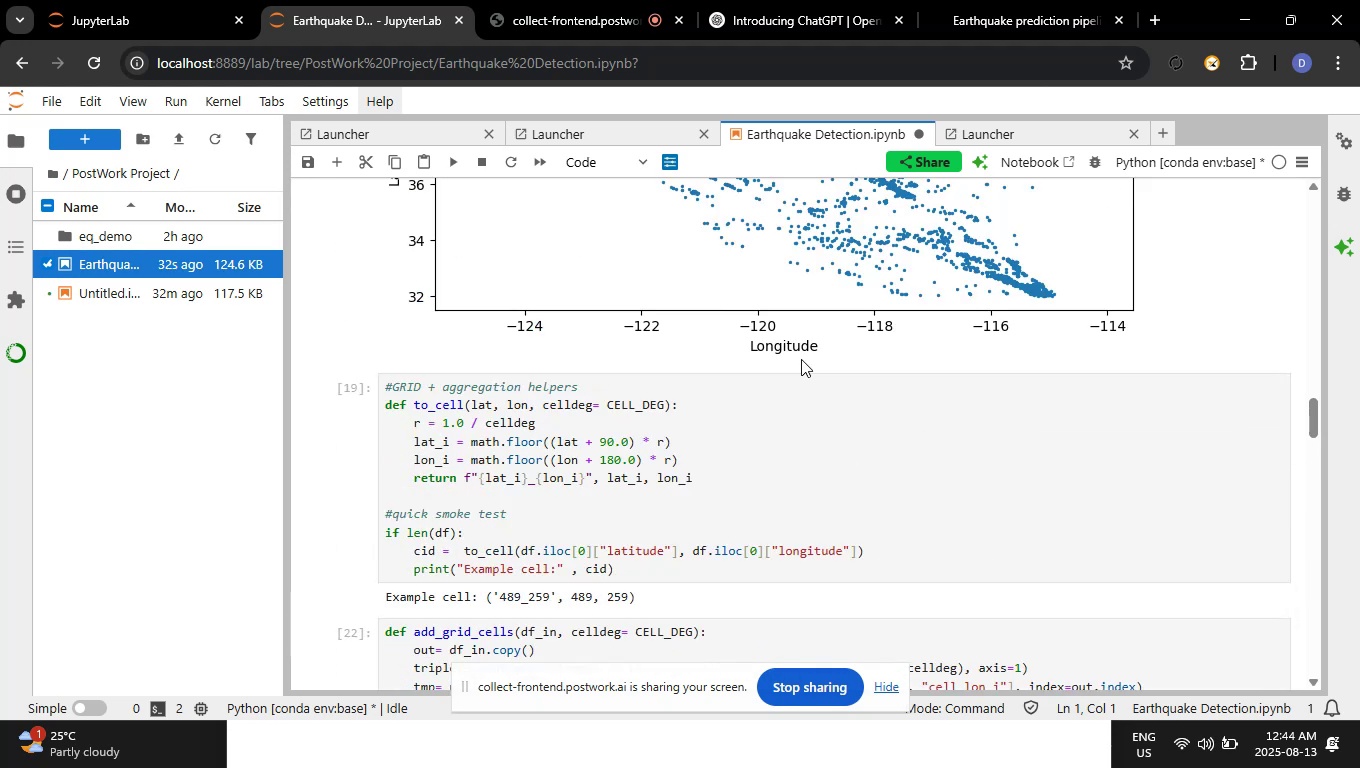 
scroll: coordinate [1039, 313], scroll_direction: down, amount: 29.0
 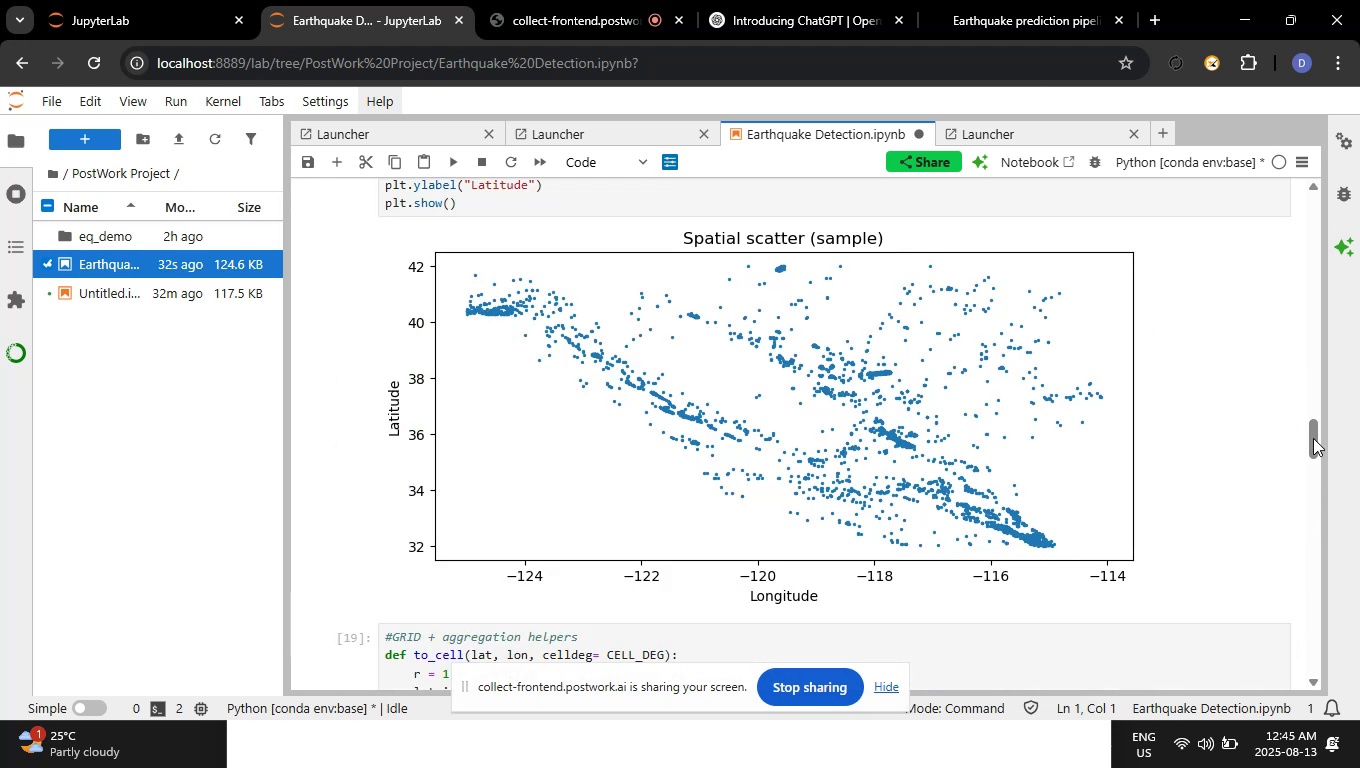 
left_click_drag(start_coordinate=[1312, 437], to_coordinate=[1310, 425])
 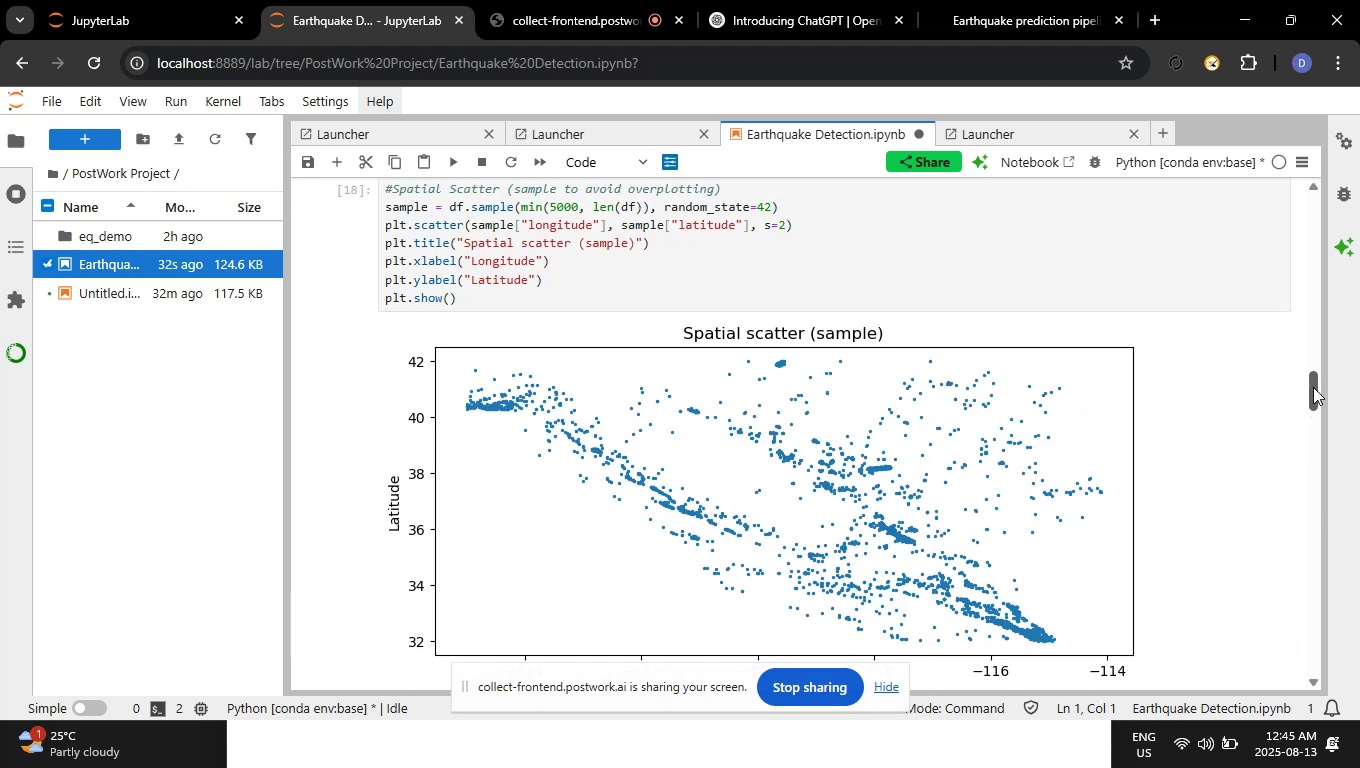 
left_click_drag(start_coordinate=[1314, 386], to_coordinate=[1276, 516])
 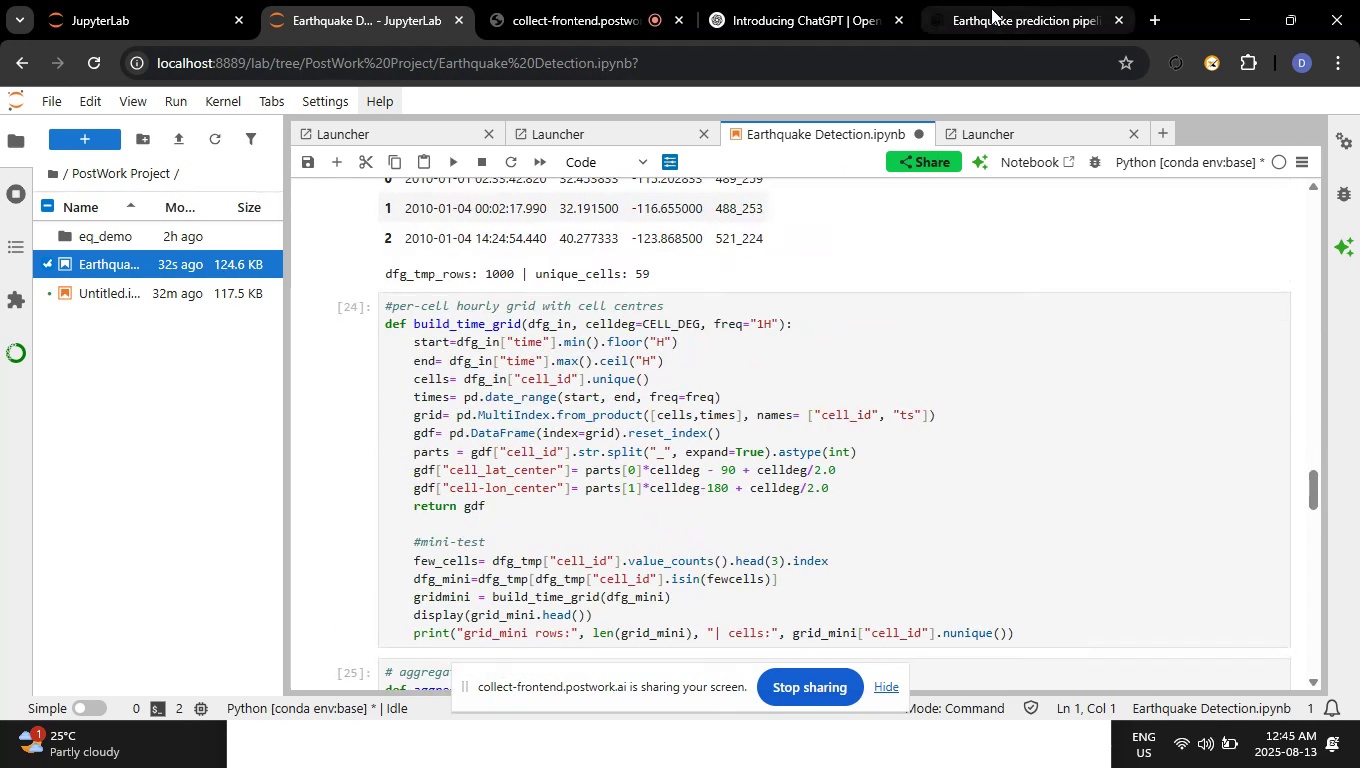 
left_click([991, 8])
 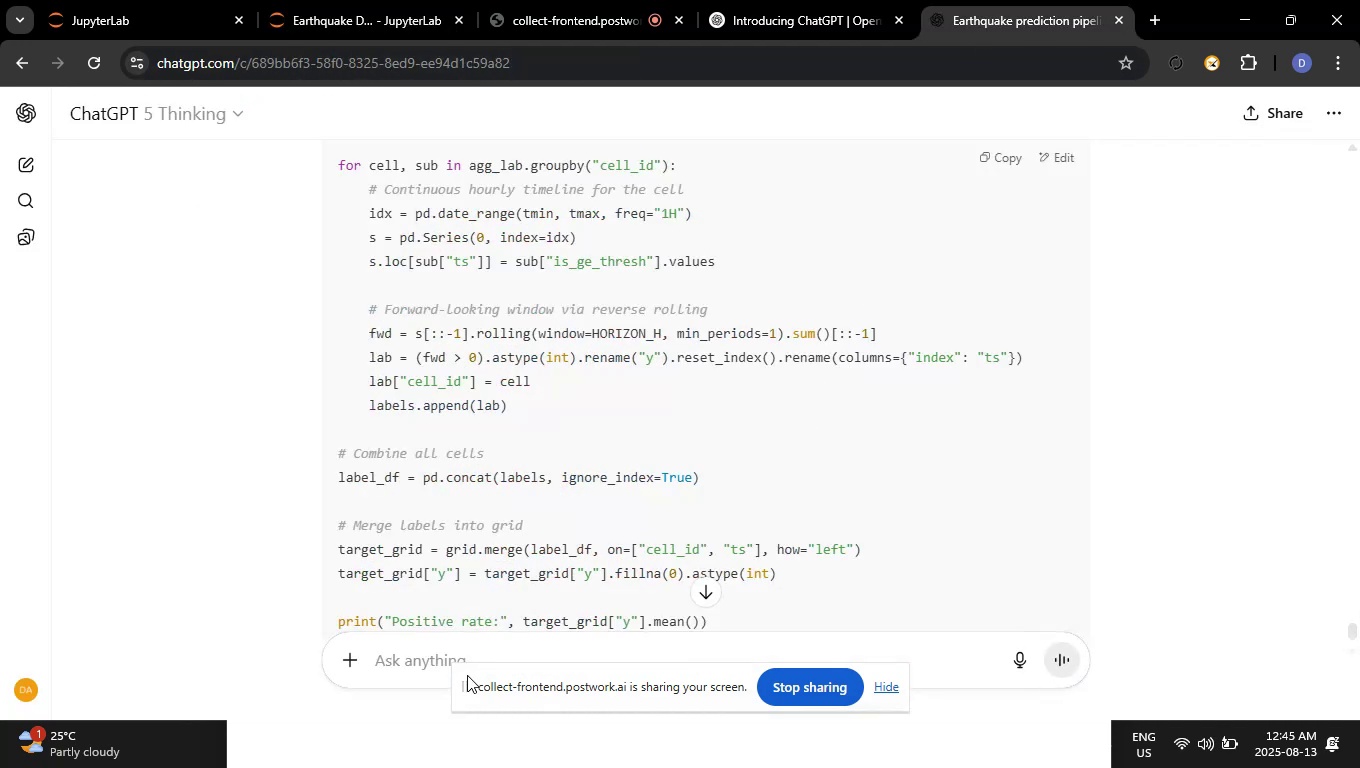 
left_click([482, 659])
 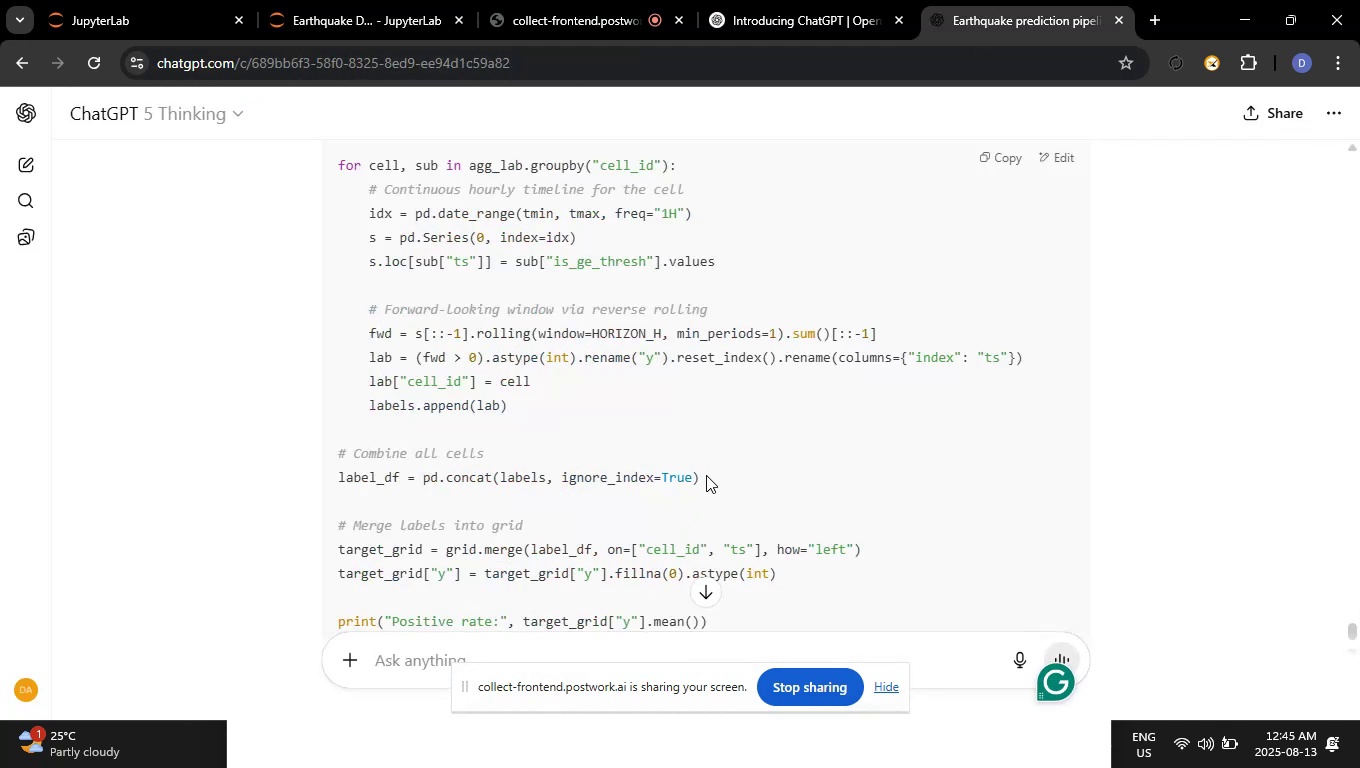 
scroll: coordinate [708, 472], scroll_direction: down, amount: 6.0
 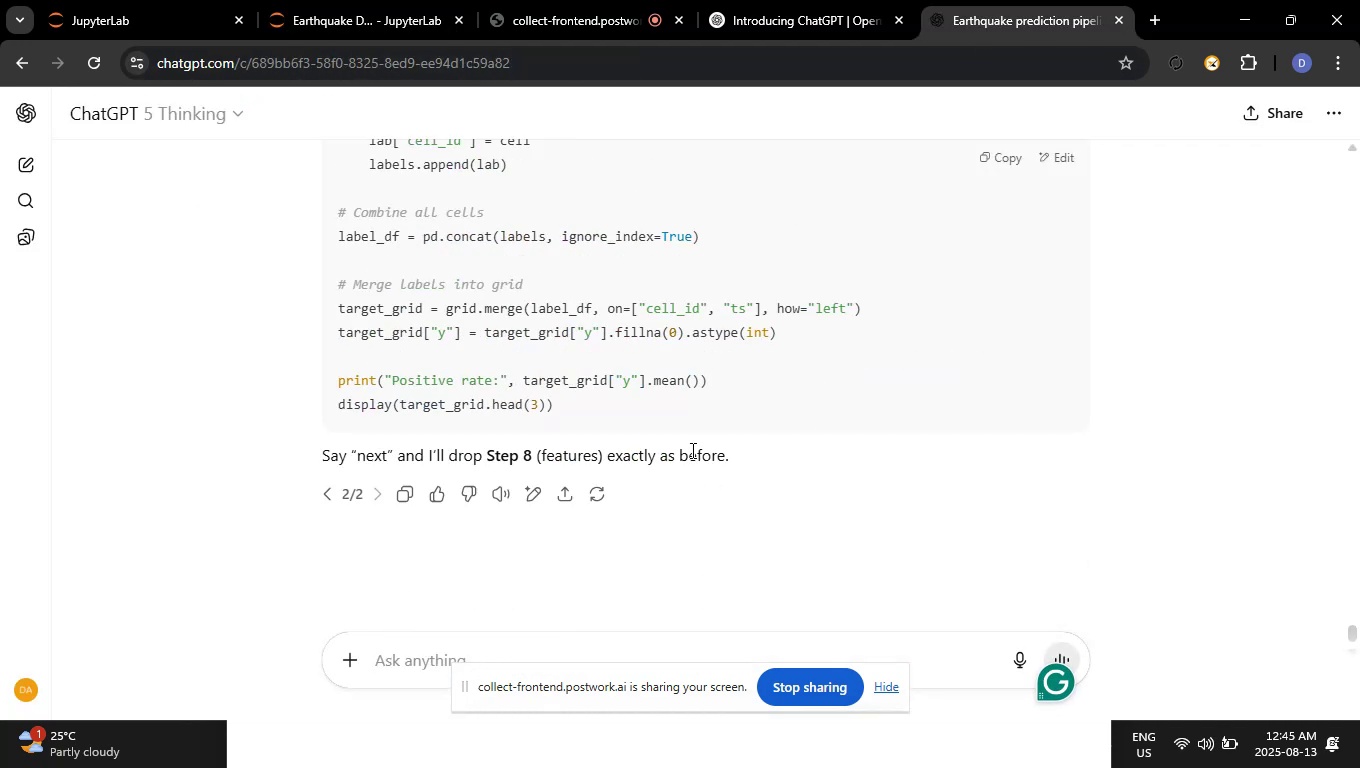 
scroll: coordinate [692, 434], scroll_direction: up, amount: 7.0
 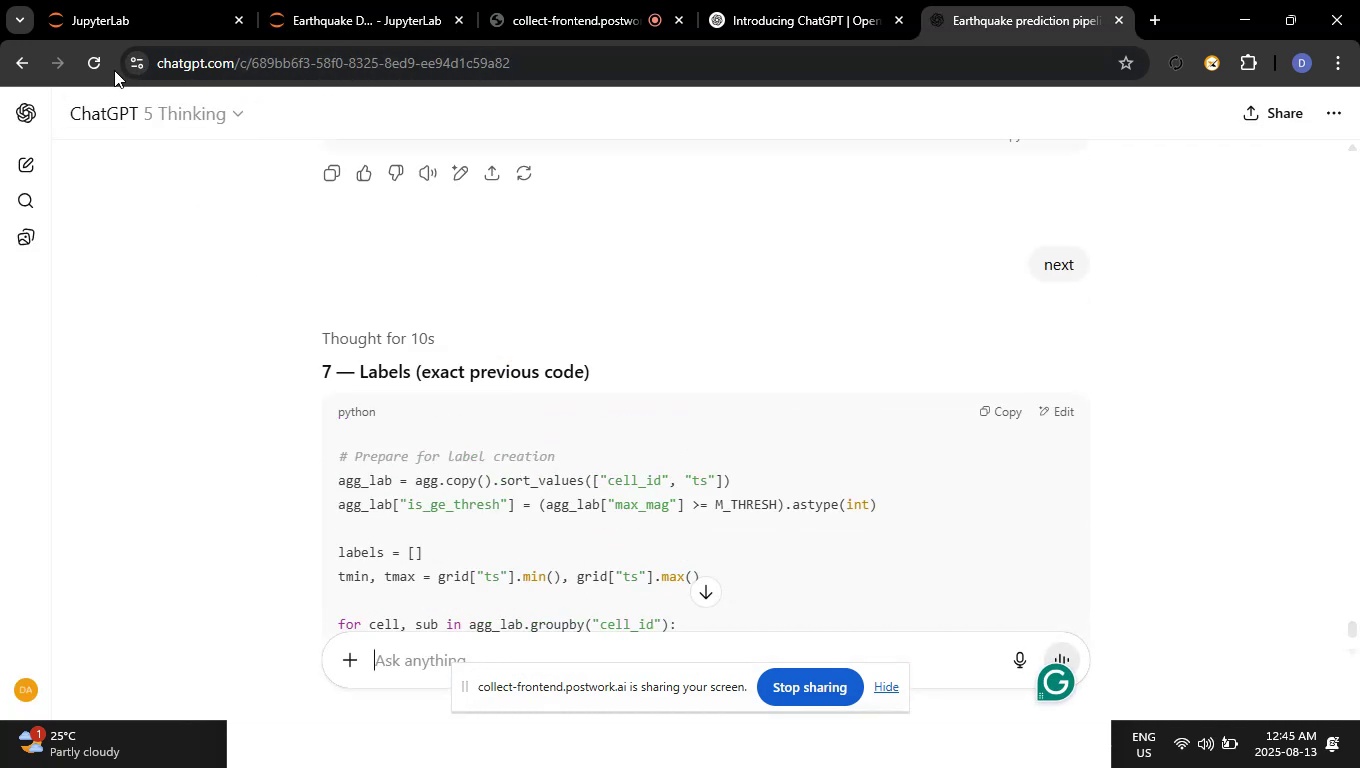 
left_click([105, 66])
 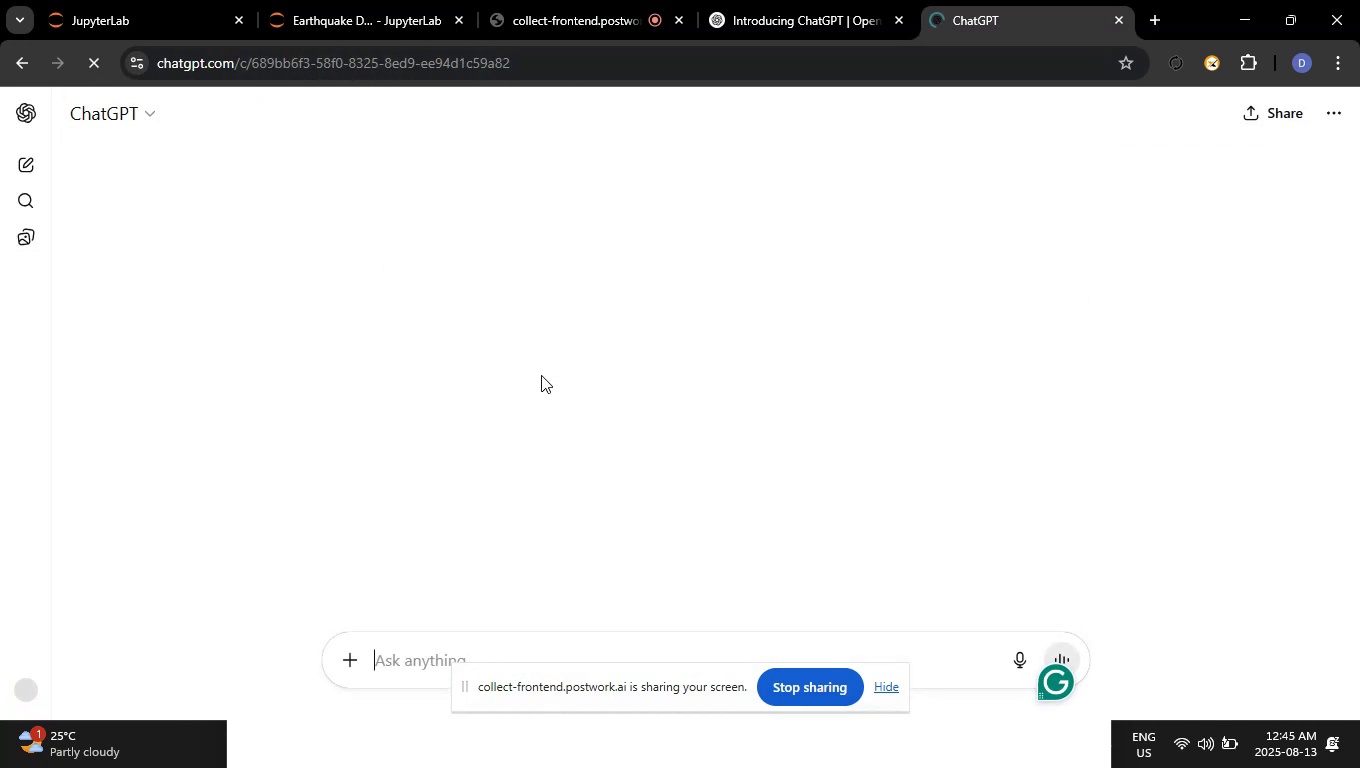 
scroll: coordinate [582, 283], scroll_direction: down, amount: 6.0
 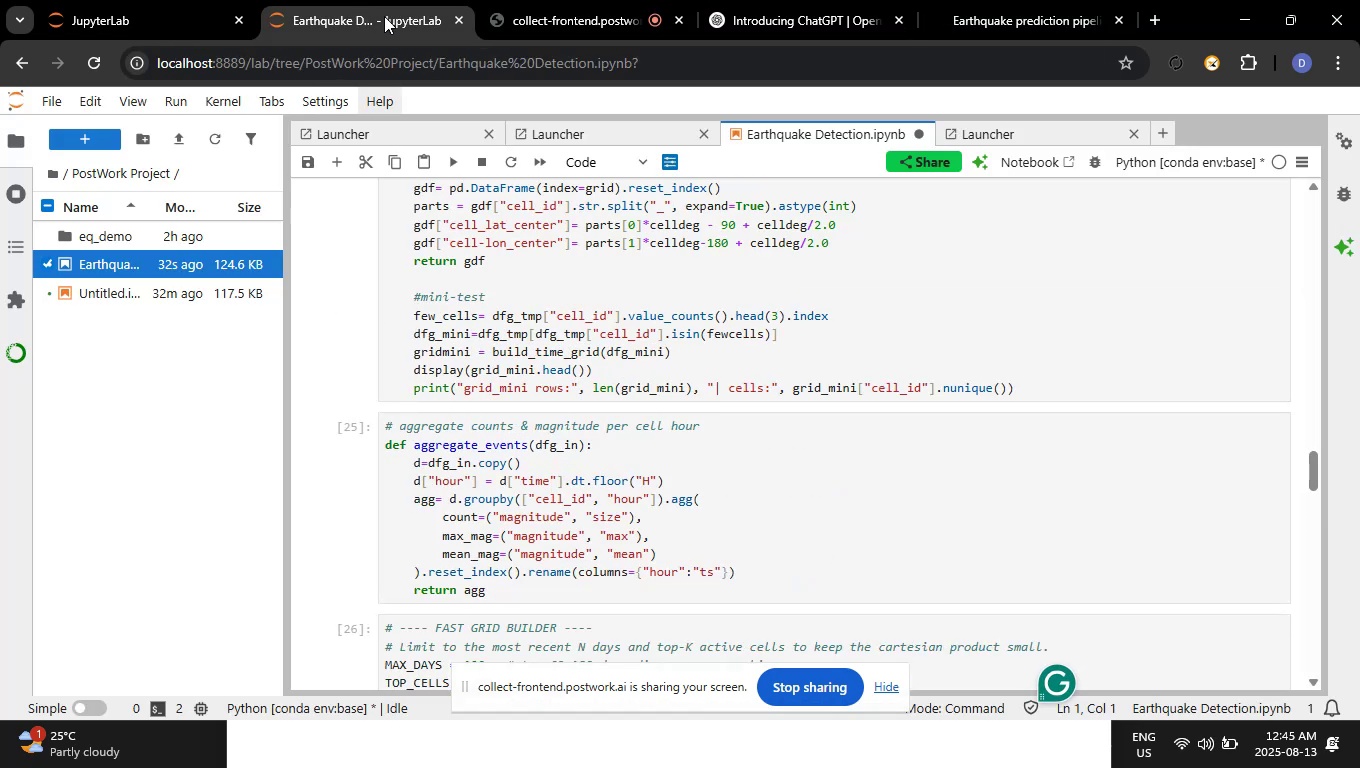 
left_click([662, 410])
 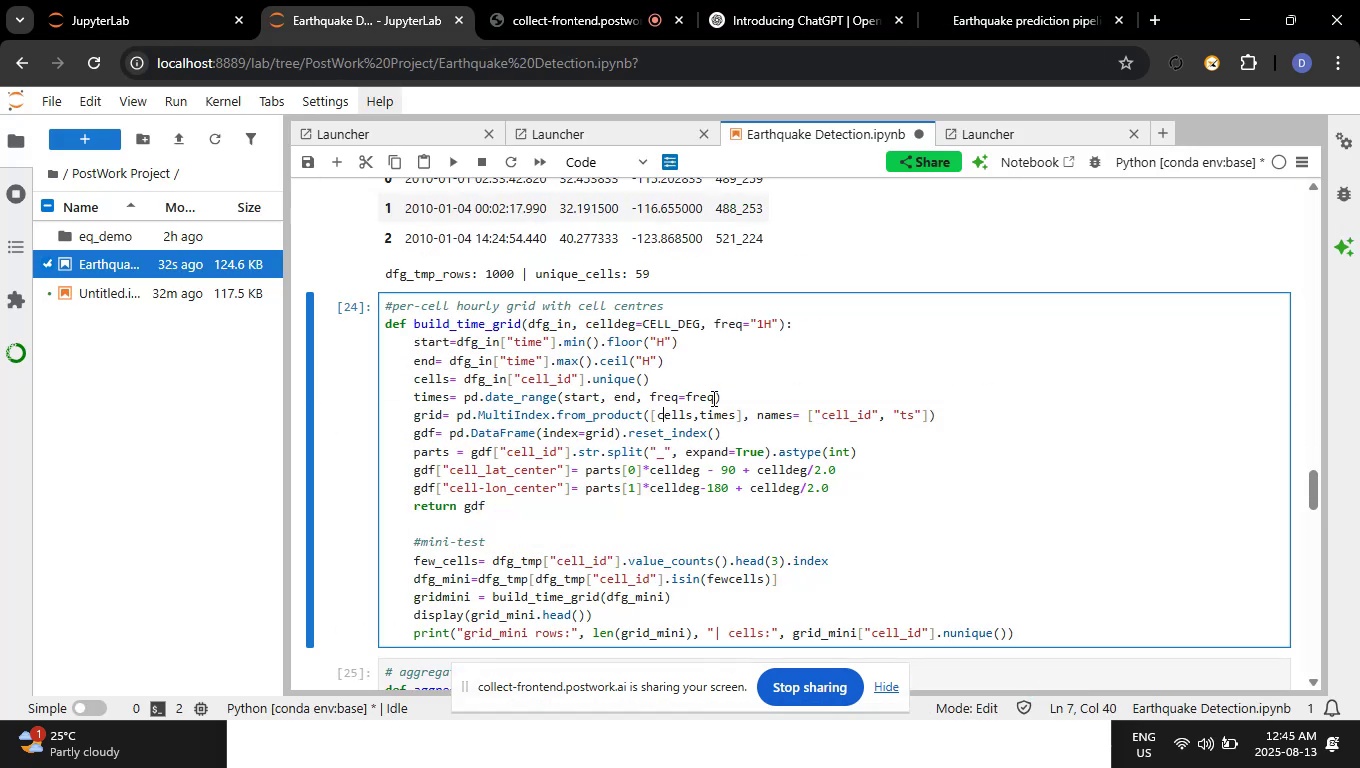 
scroll: coordinate [1359, 364], scroll_direction: down, amount: 8.0
 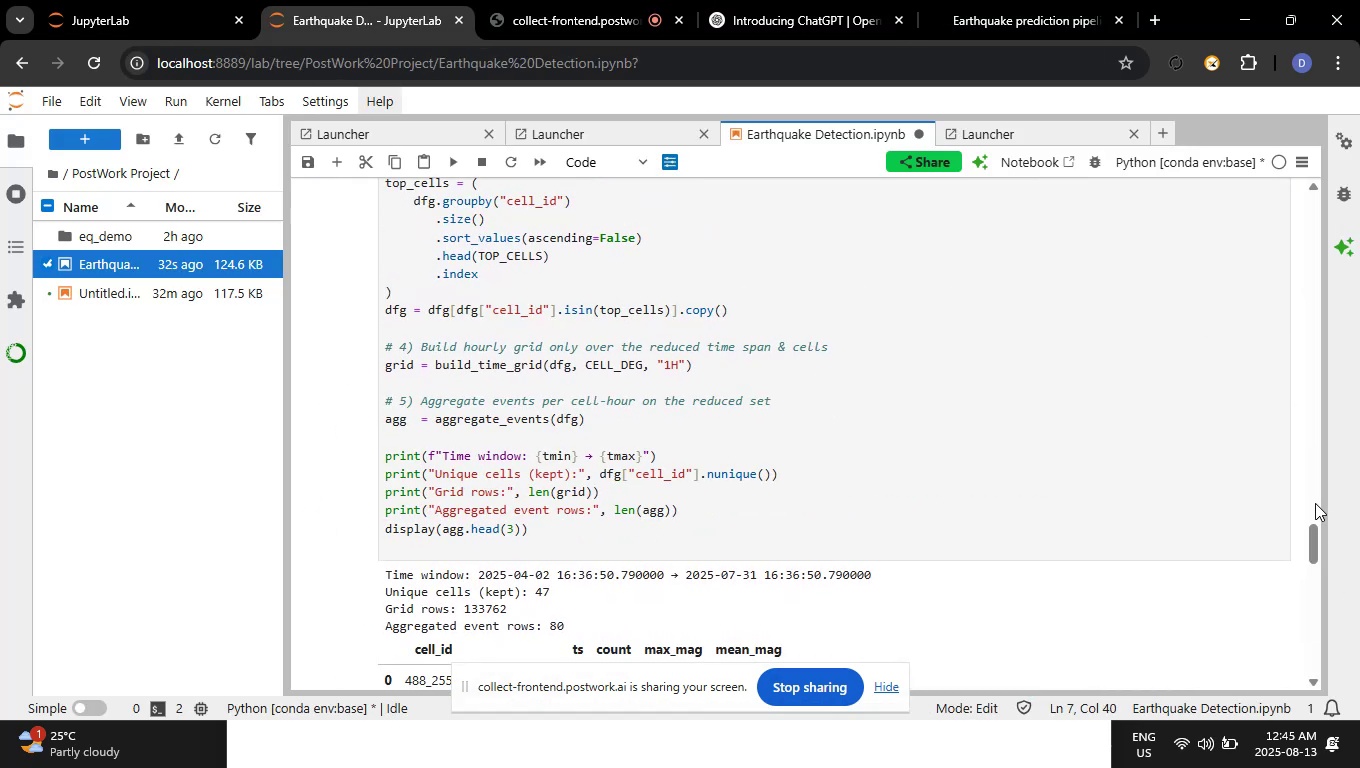 
left_click([1315, 503])
 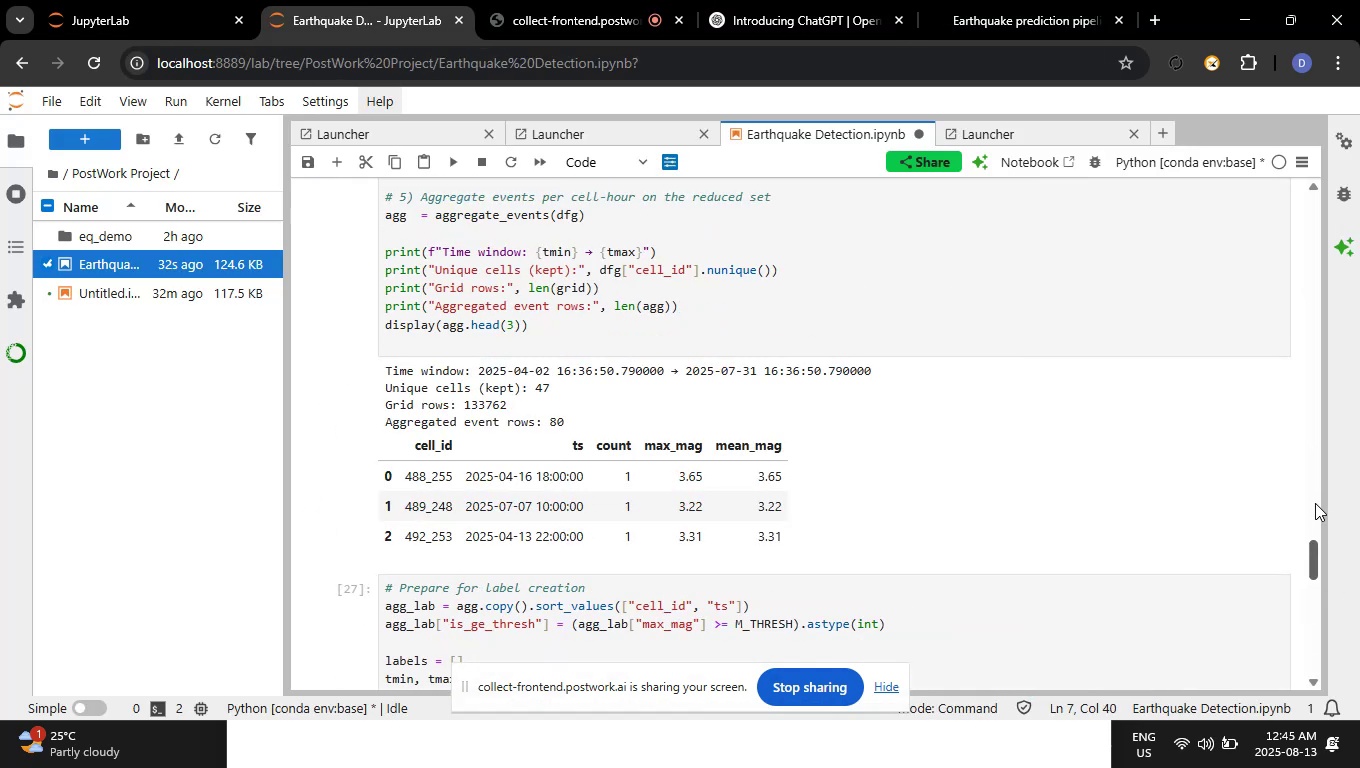 
left_click_drag(start_coordinate=[1315, 503], to_coordinate=[1309, 574])
 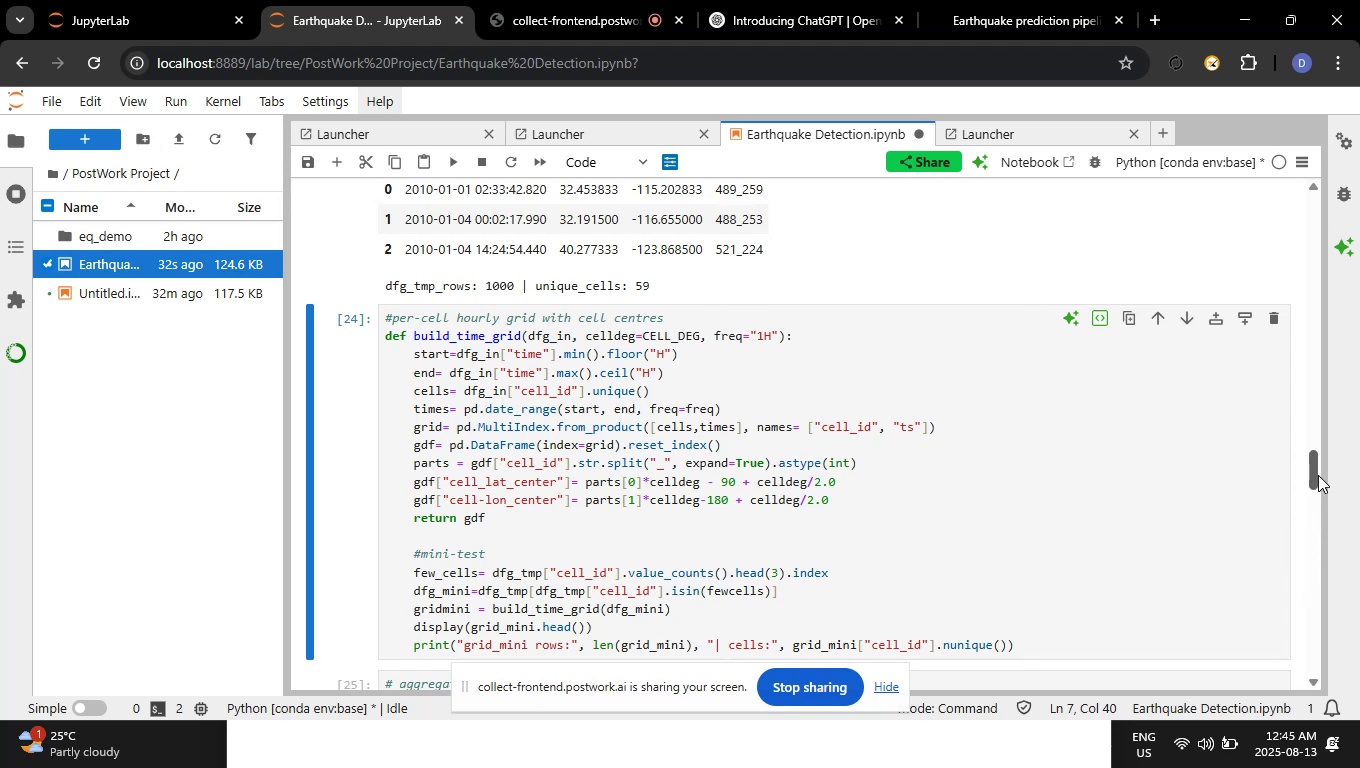 
left_click_drag(start_coordinate=[1318, 475], to_coordinate=[1306, 625])
 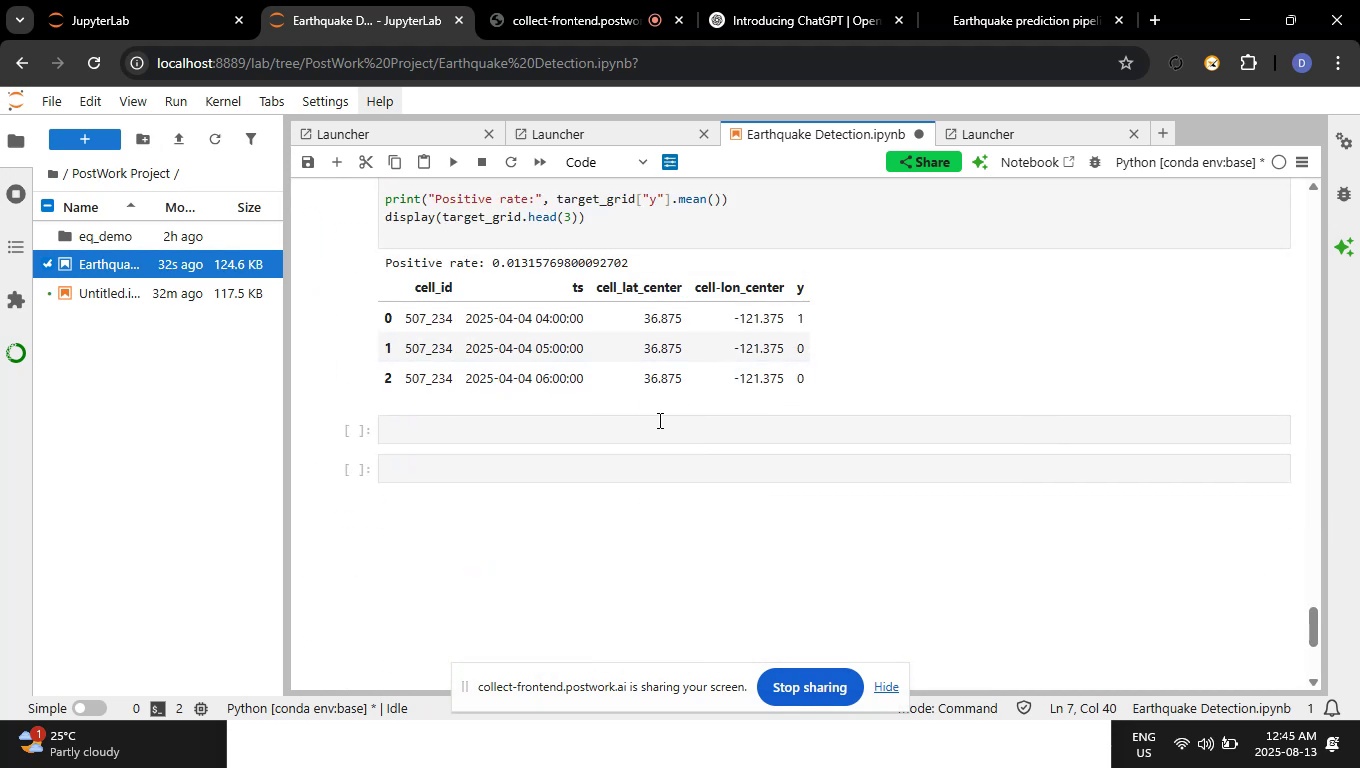 
left_click([658, 420])
 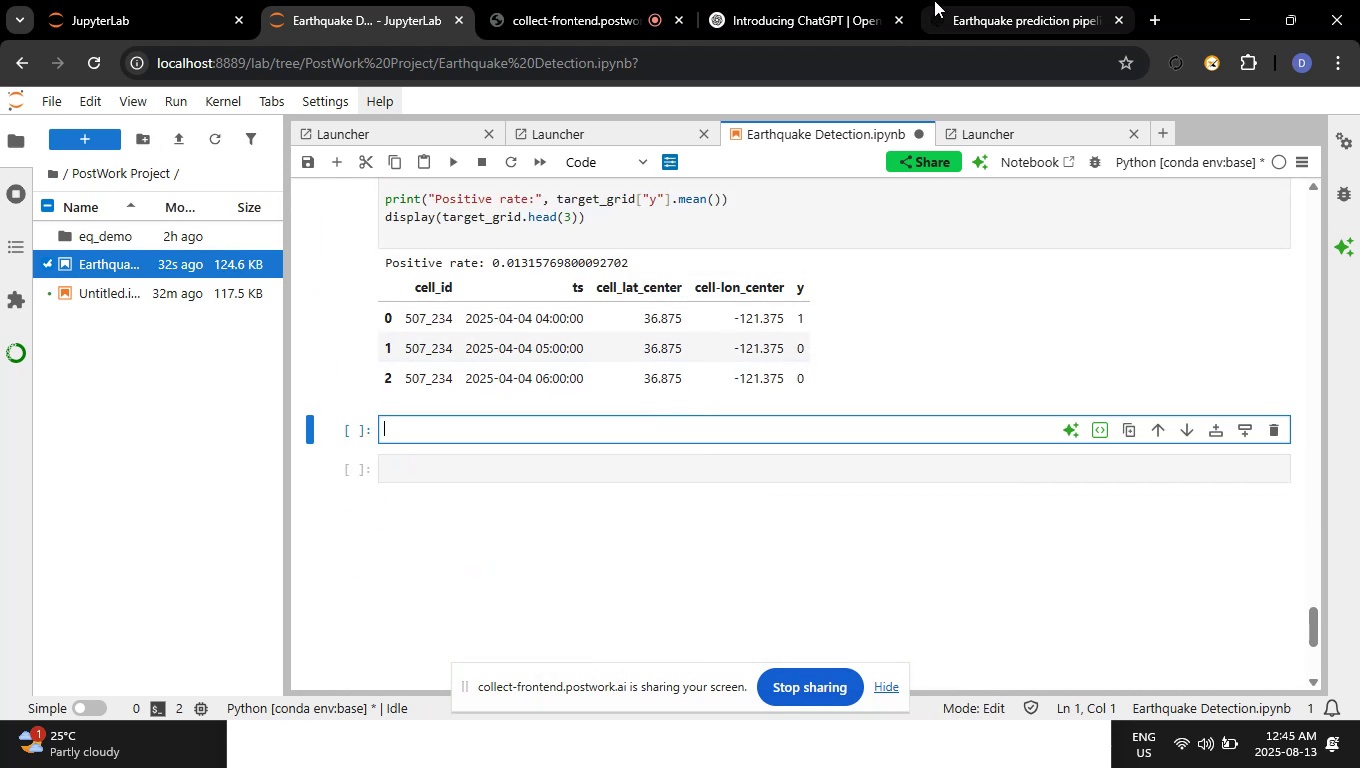 
left_click([934, 0])
 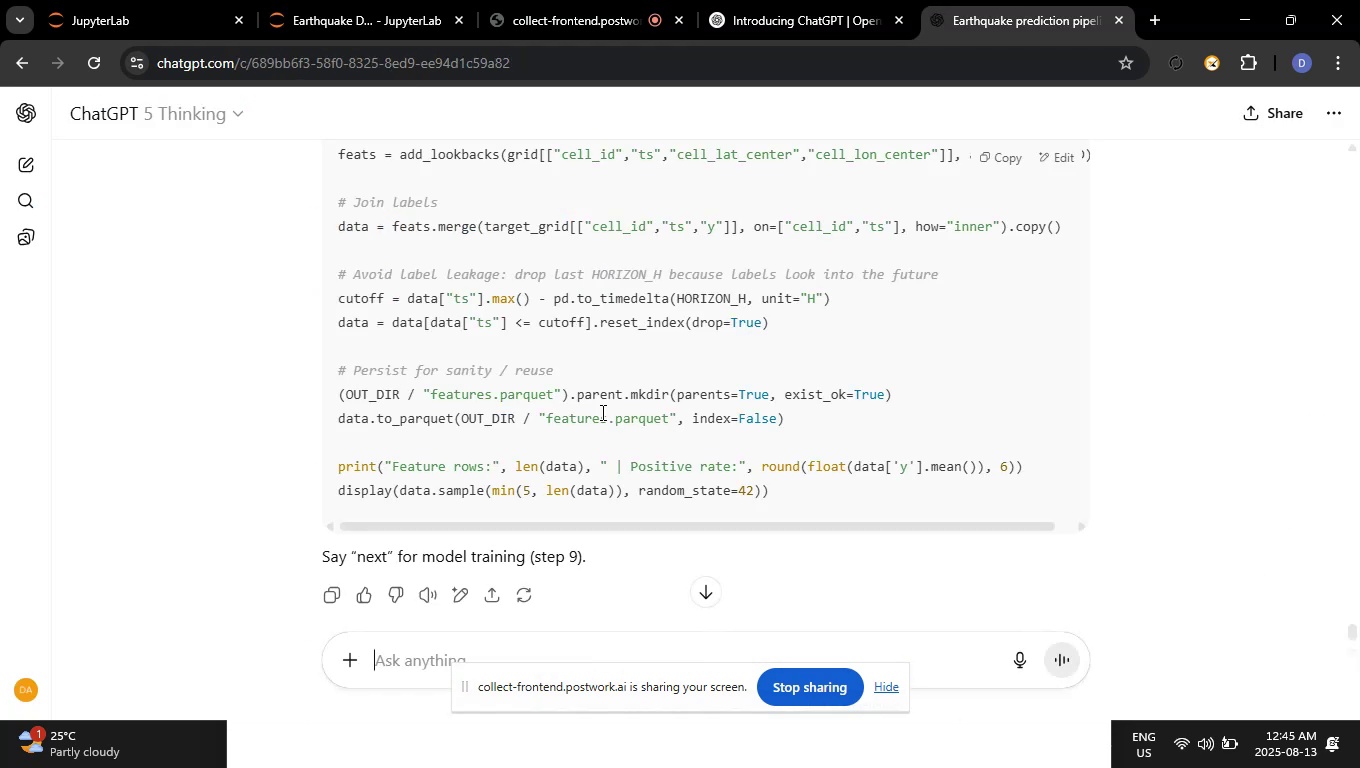 
scroll: coordinate [916, 340], scroll_direction: up, amount: 11.0
 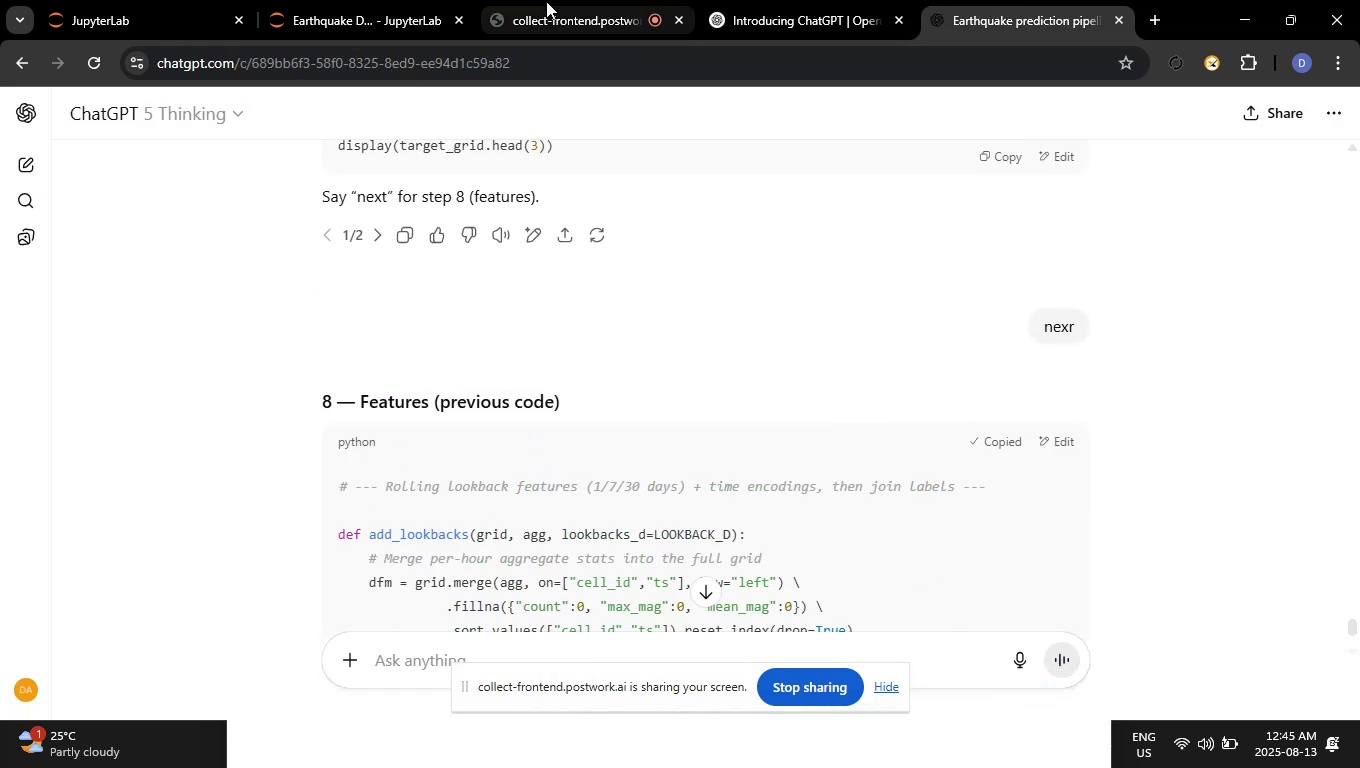 
double_click([377, 0])
 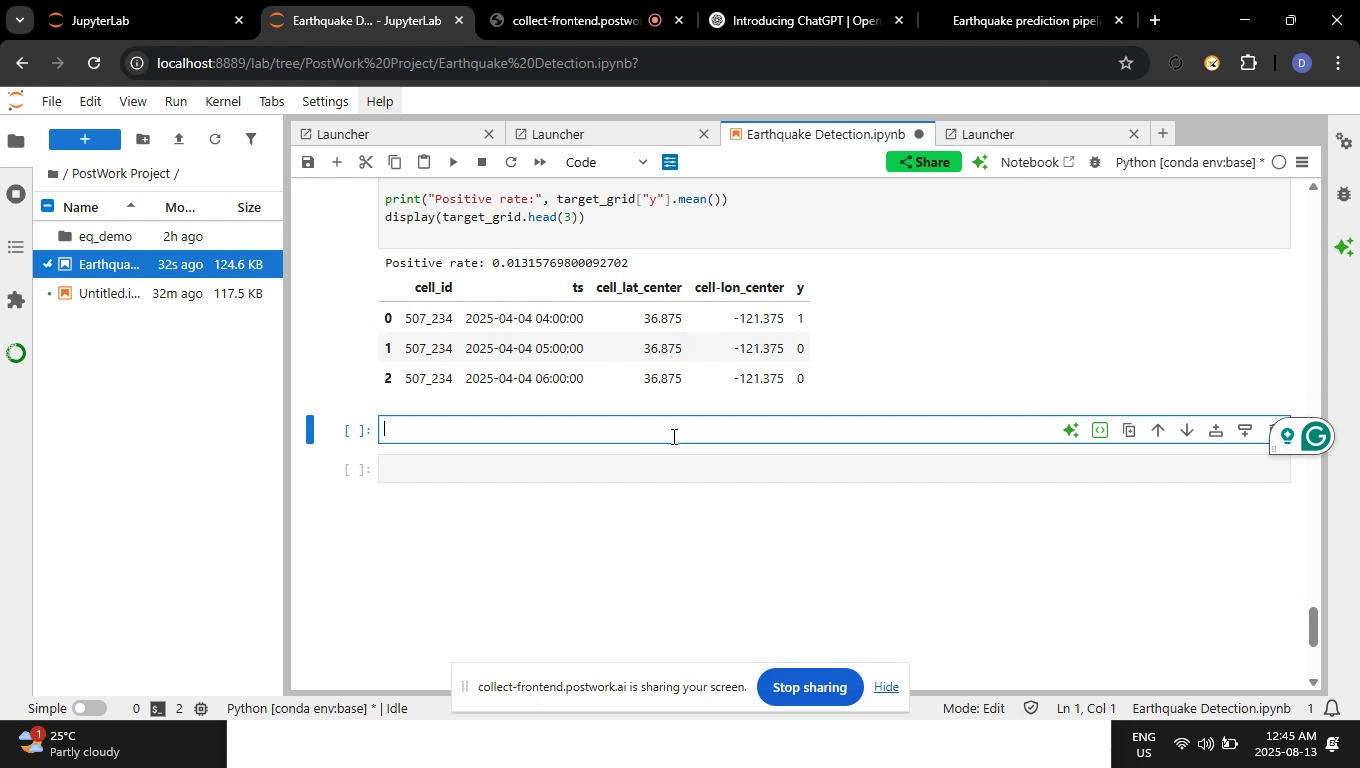 
right_click([676, 428])
 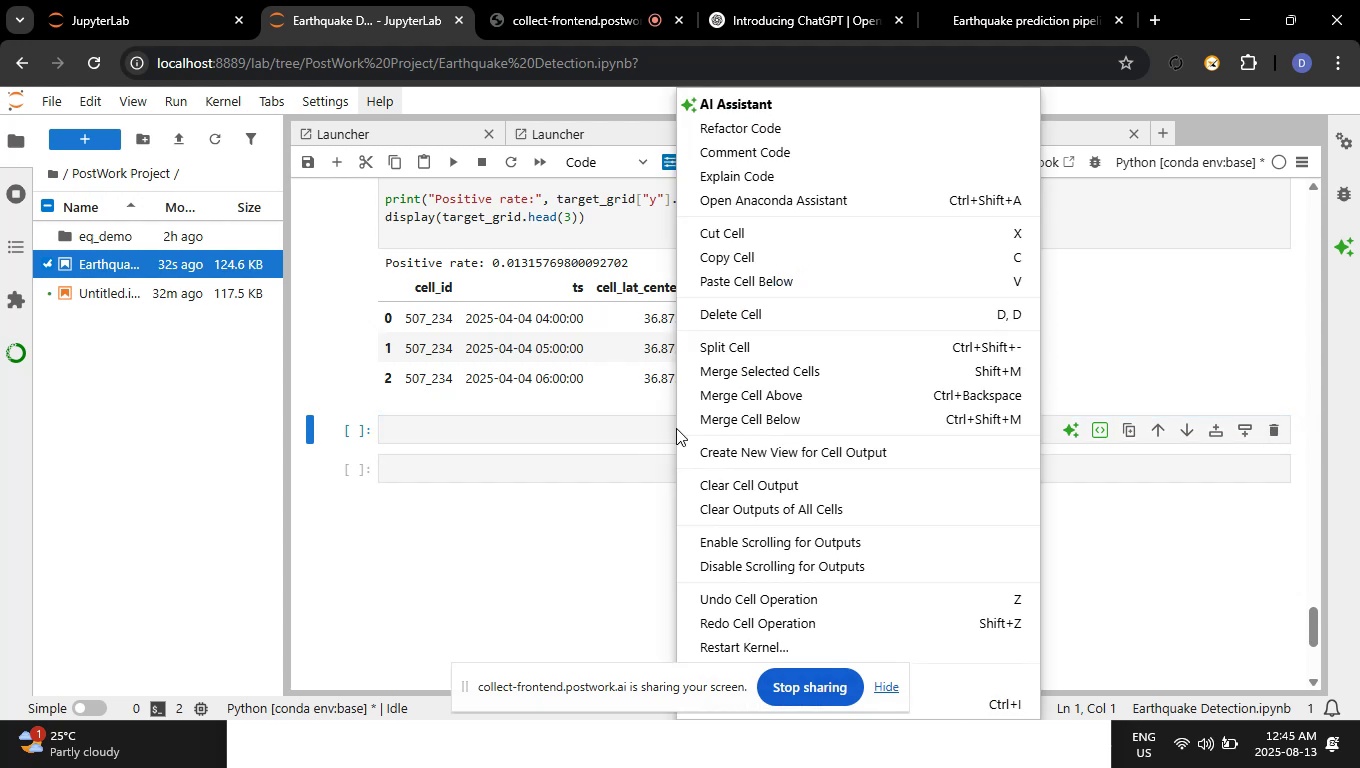 
left_click([676, 428])
 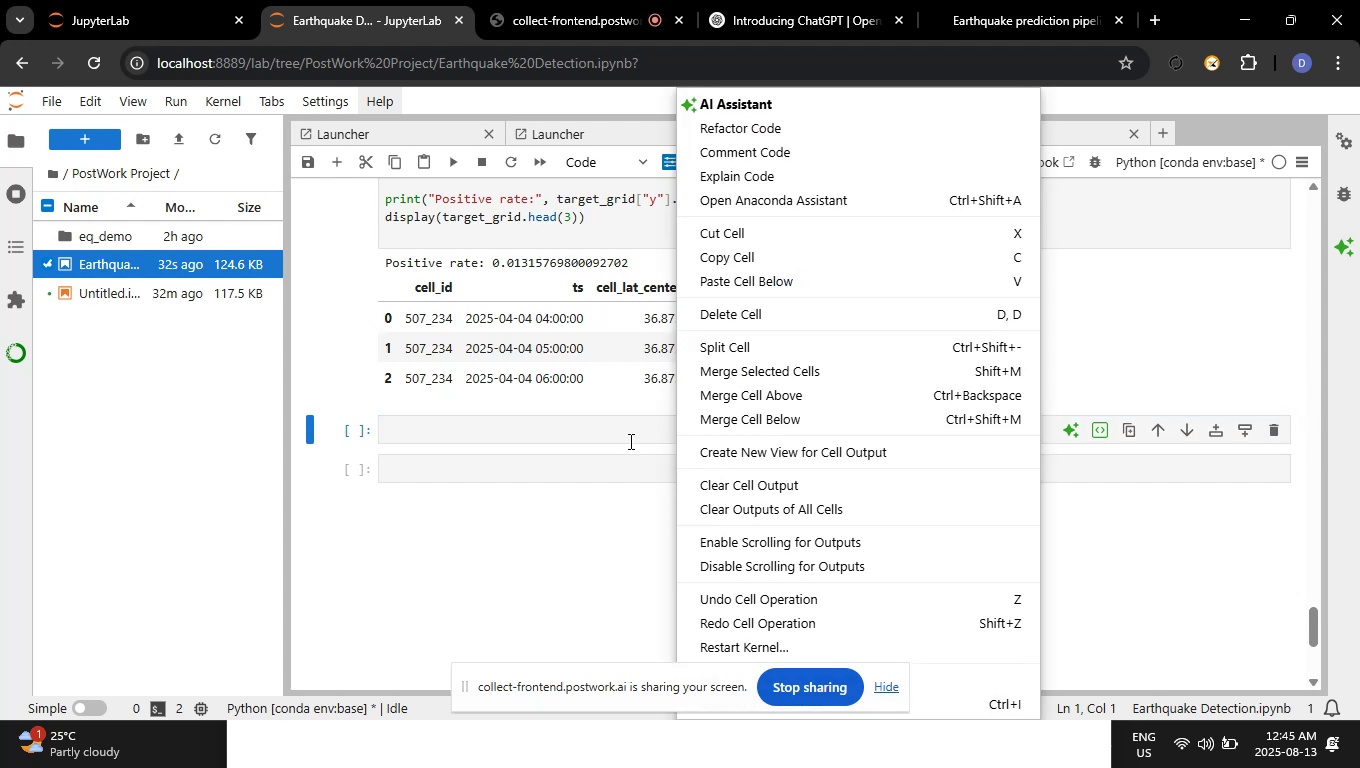 
left_click_drag(start_coordinate=[624, 440], to_coordinate=[624, 435])
 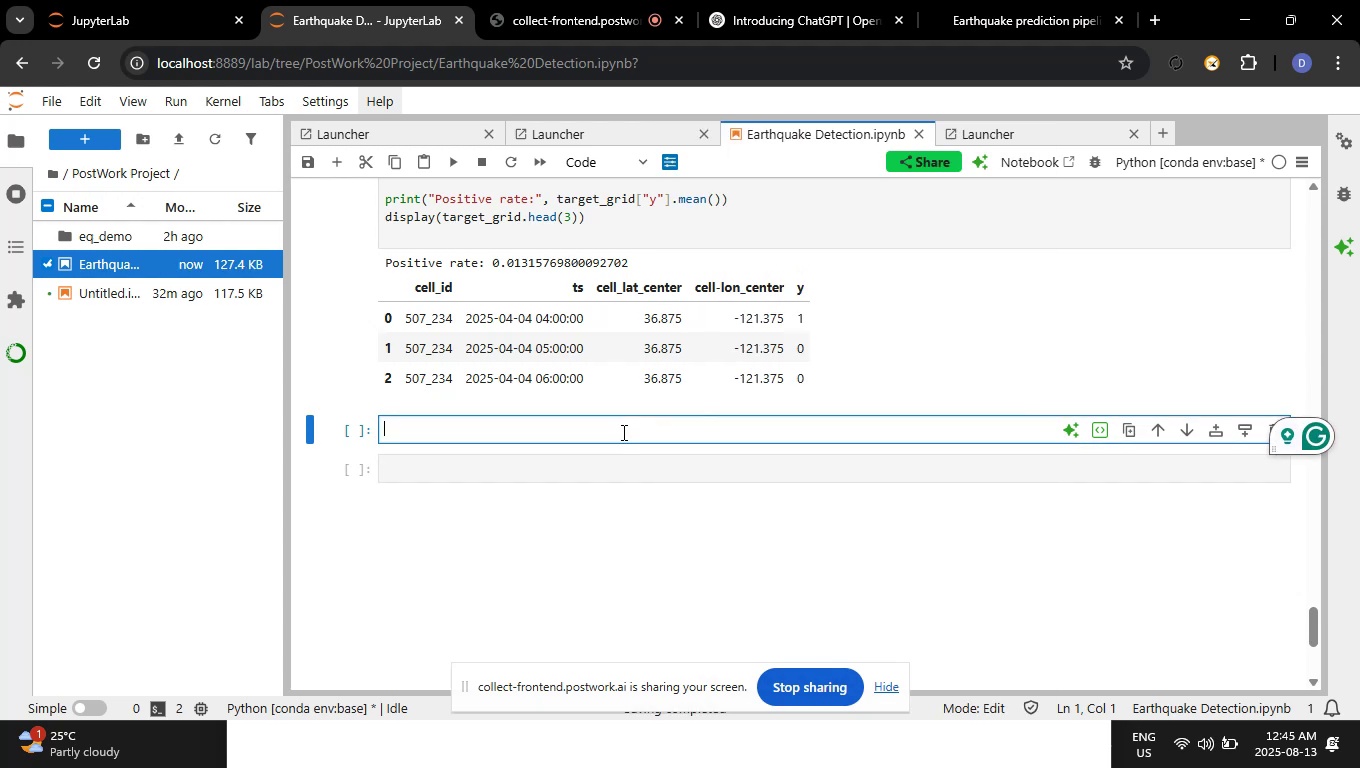 
key(Control+ControlLeft)
 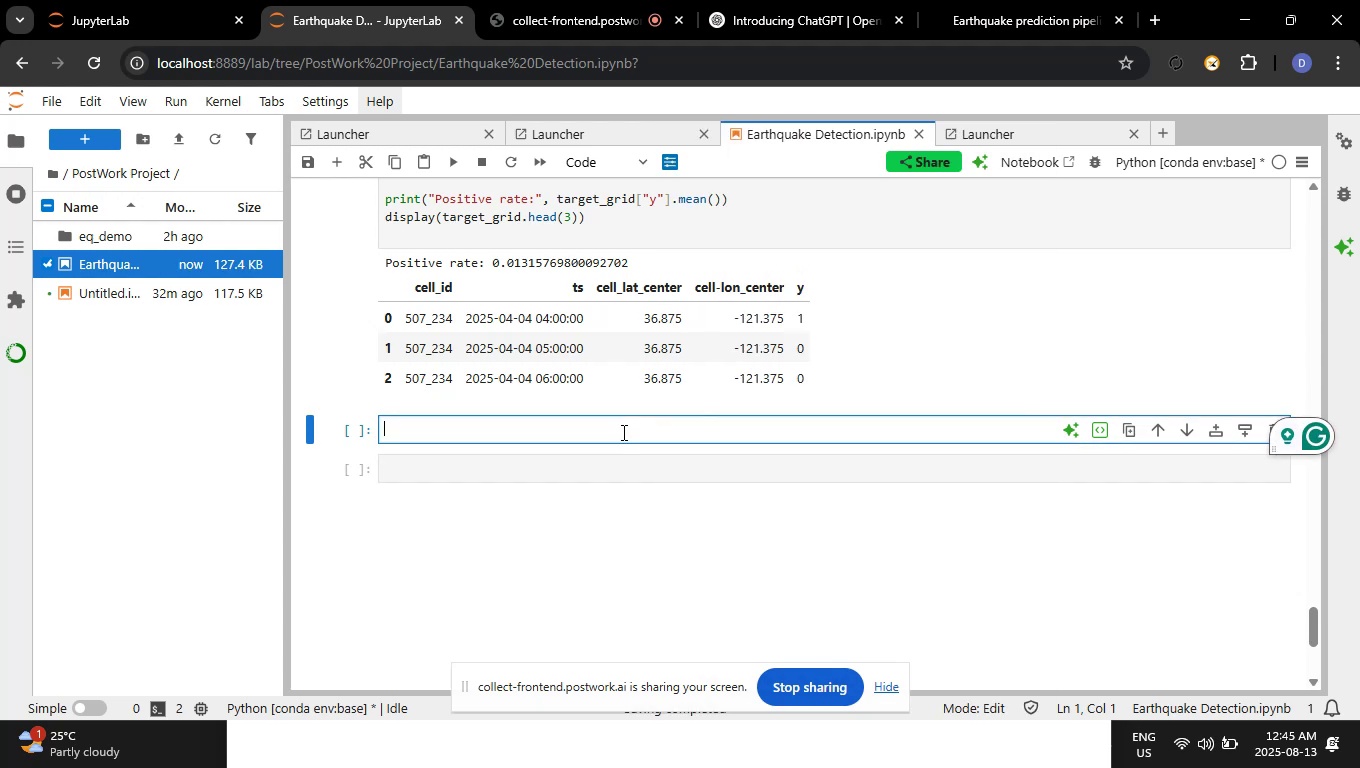 
key(Control+V)
 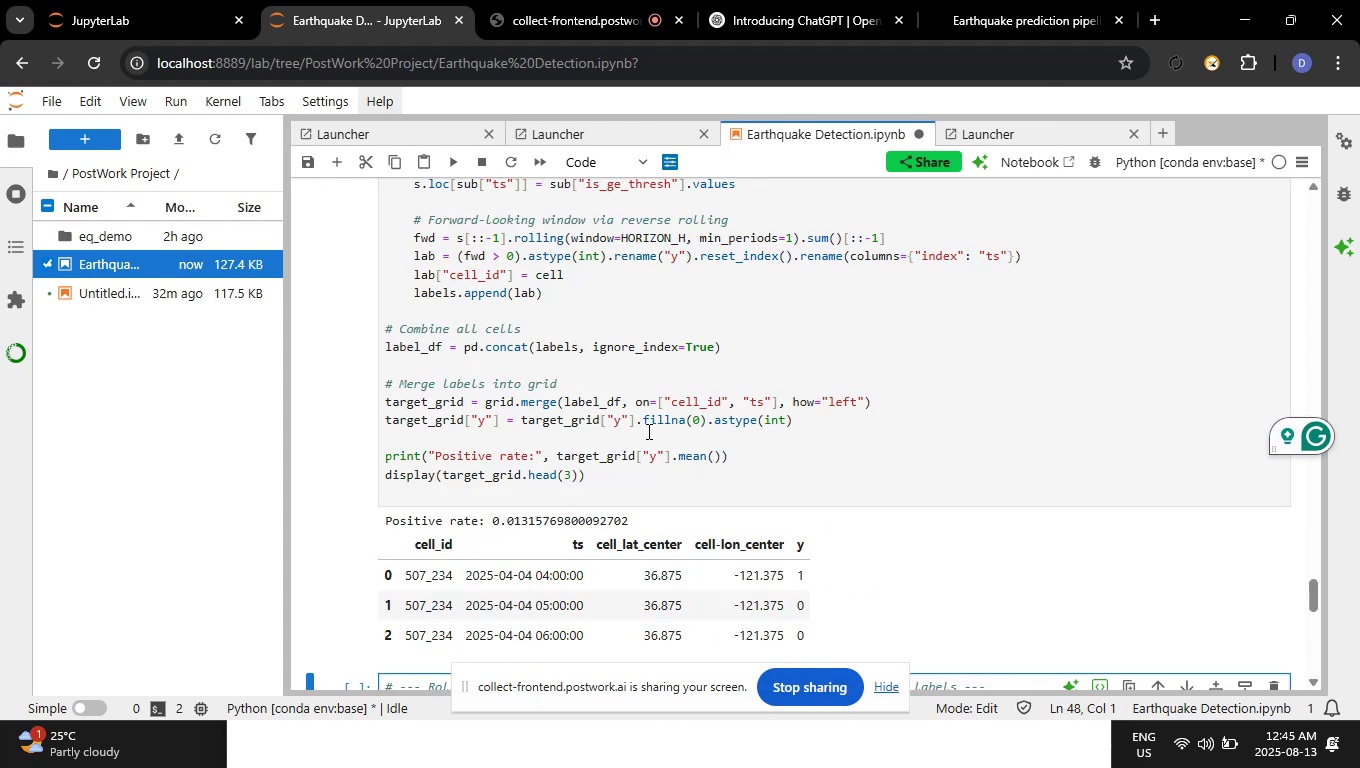 
scroll: coordinate [1022, 565], scroll_direction: down, amount: 3.0
 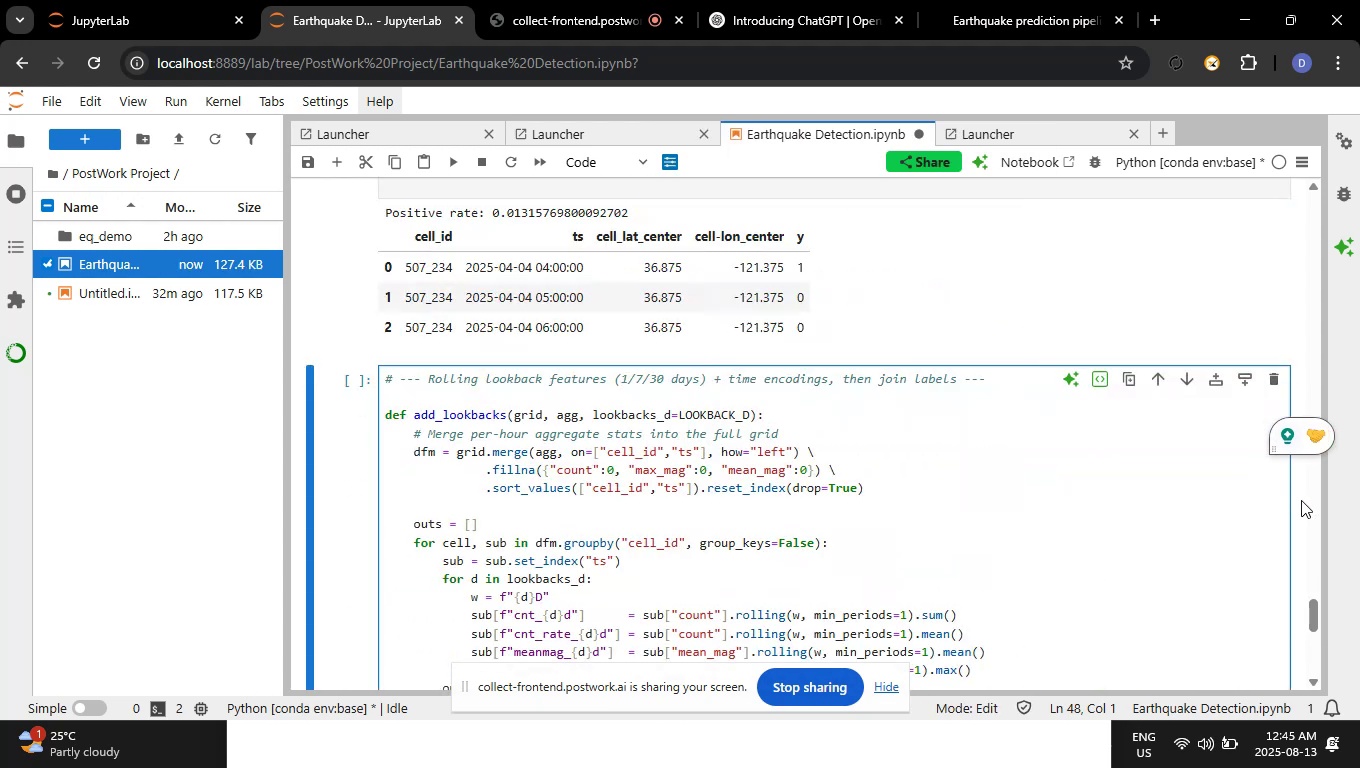 
left_click([1301, 500])
 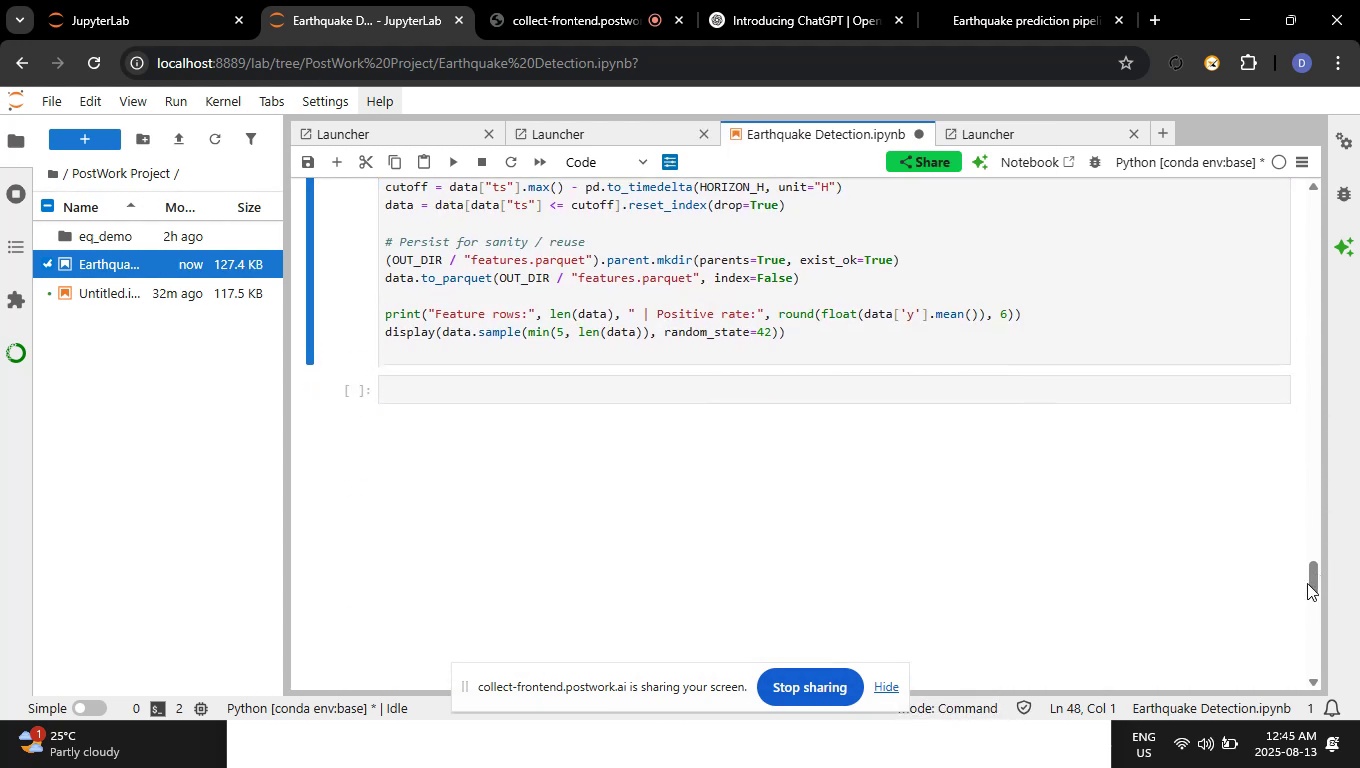 
left_click_drag(start_coordinate=[1315, 578], to_coordinate=[1318, 531])
 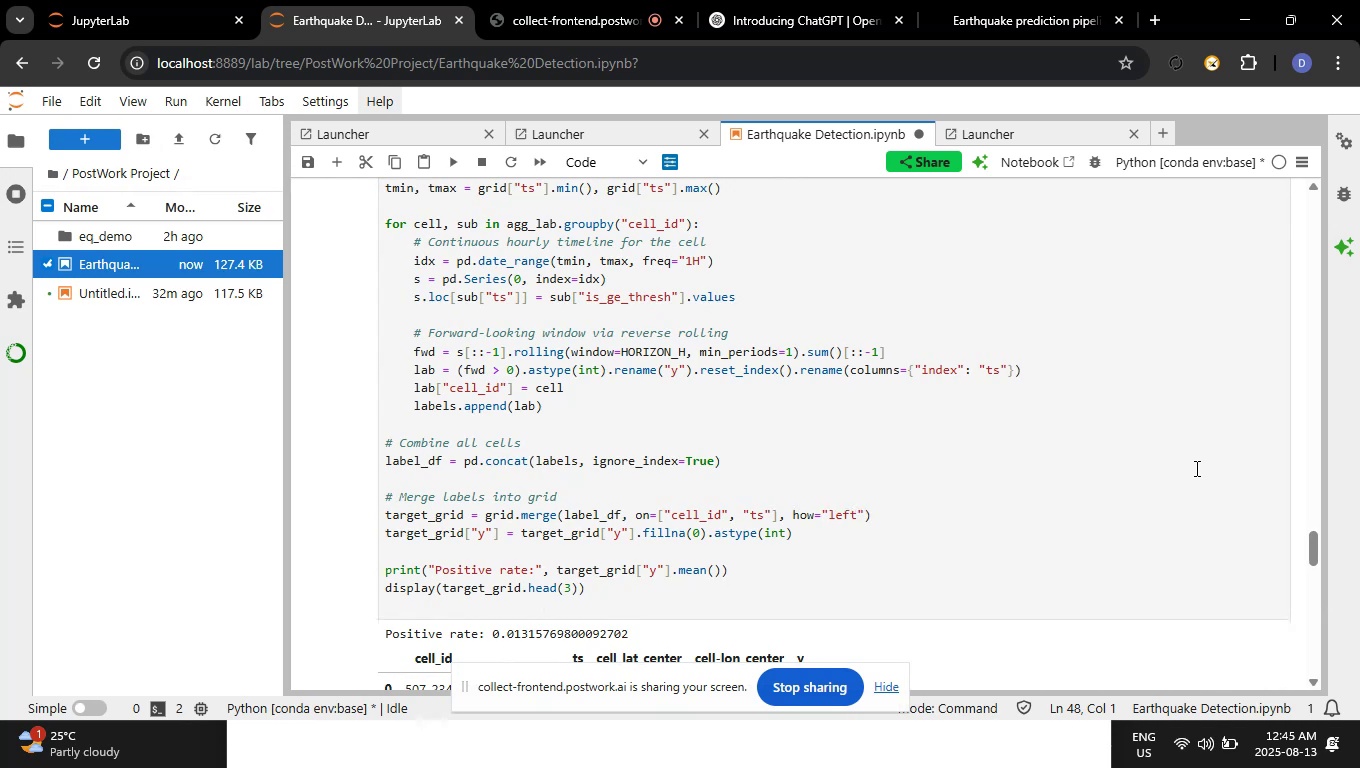 
scroll: coordinate [1327, 584], scroll_direction: down, amount: 16.0
 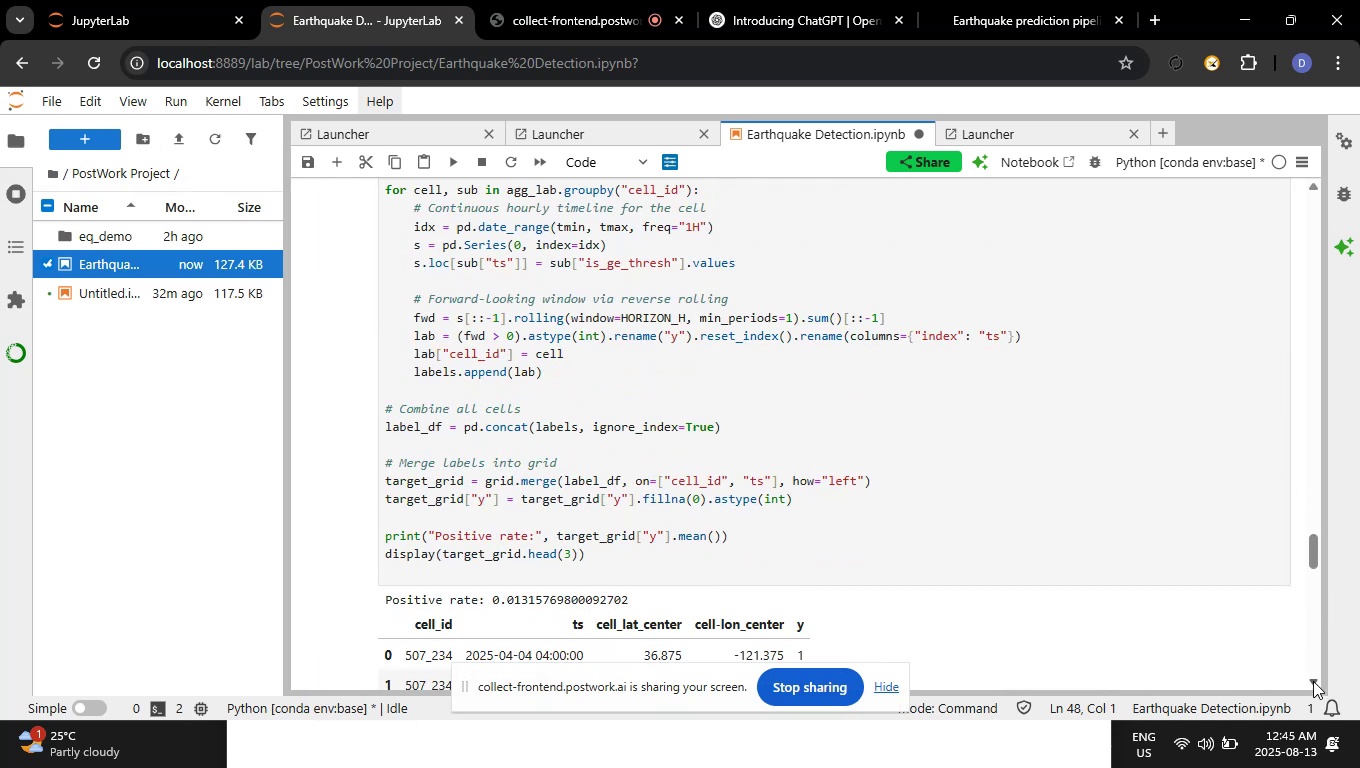 
double_click([1313, 681])
 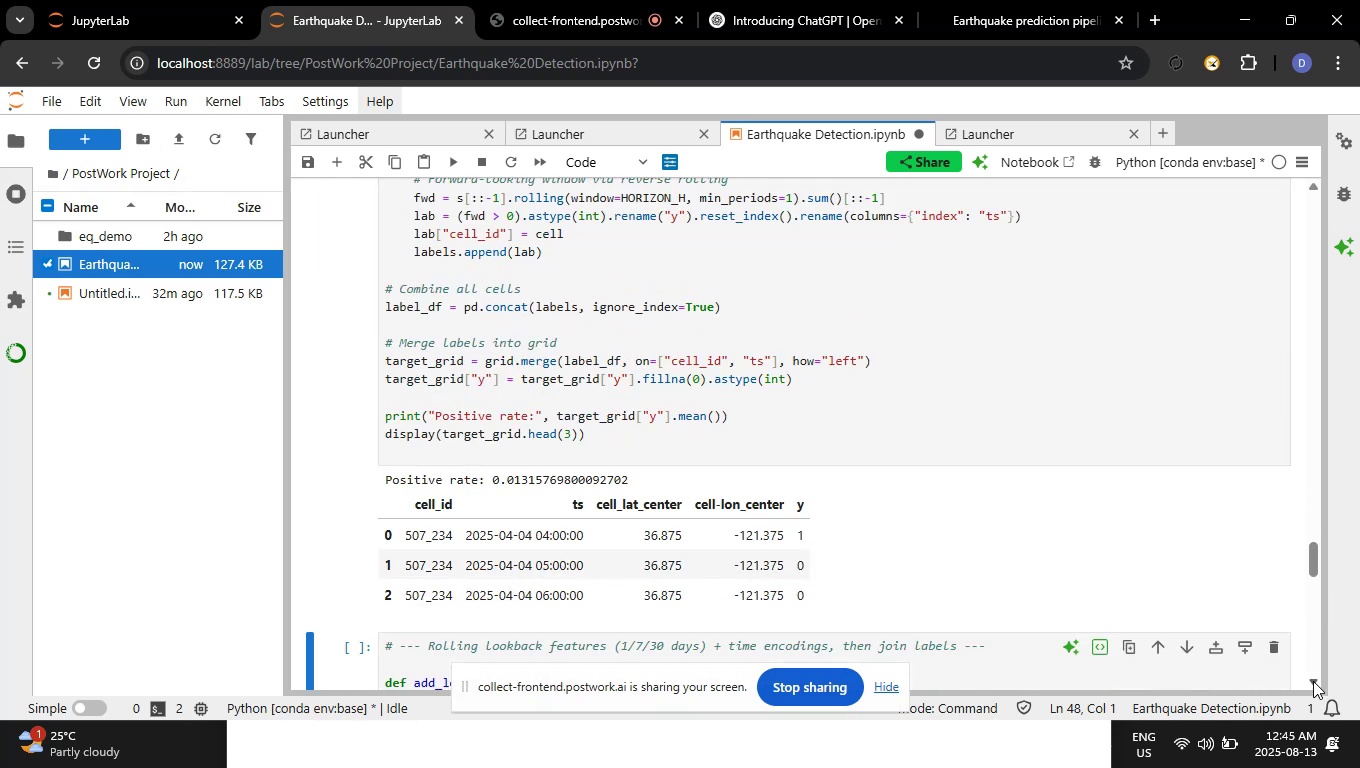 
triple_click([1313, 681])
 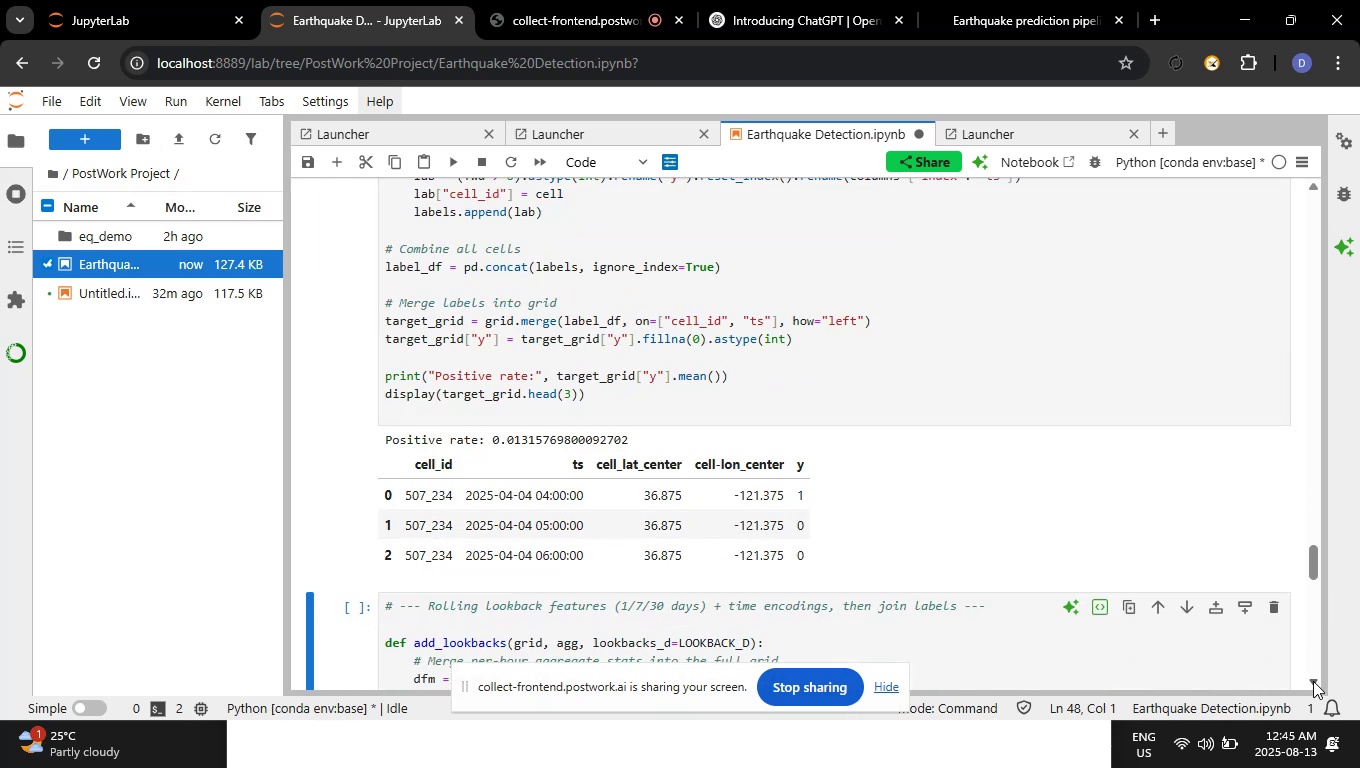 
triple_click([1313, 681])
 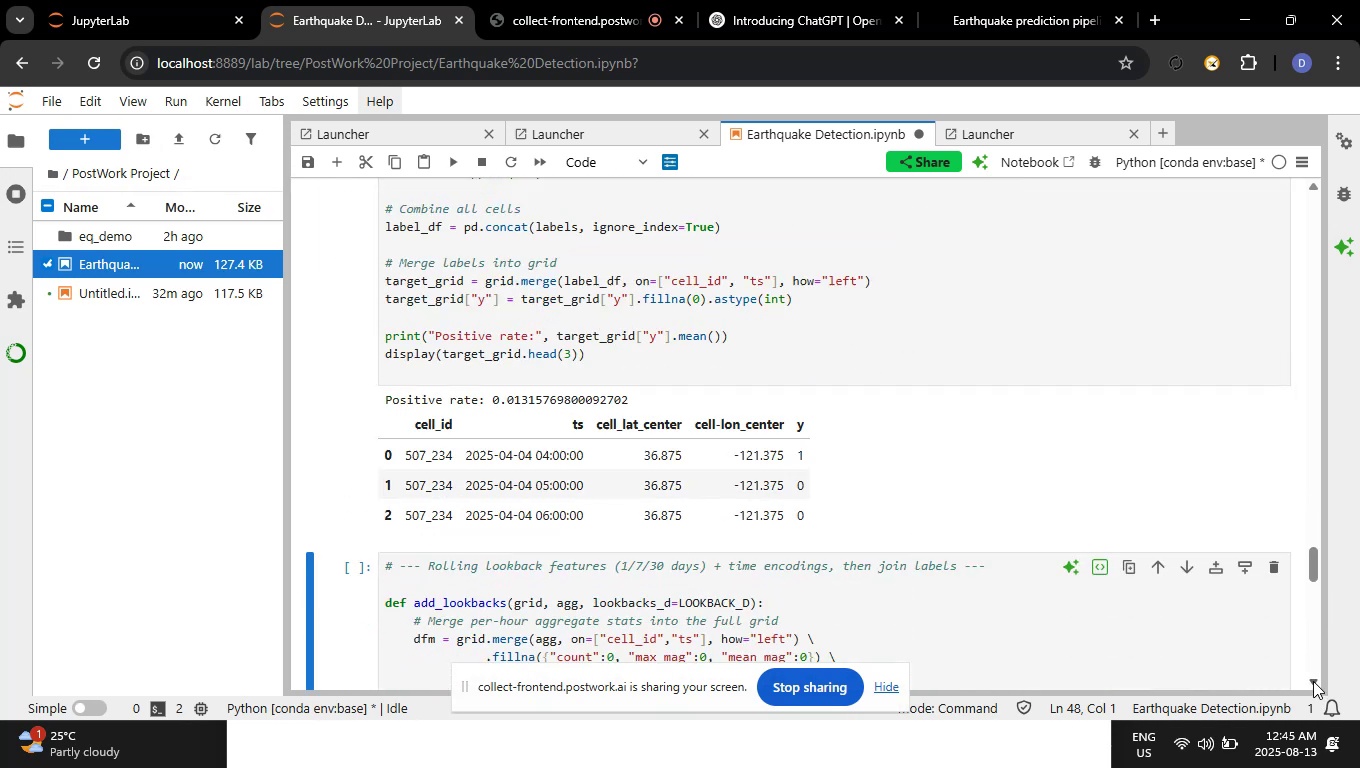 
triple_click([1313, 681])
 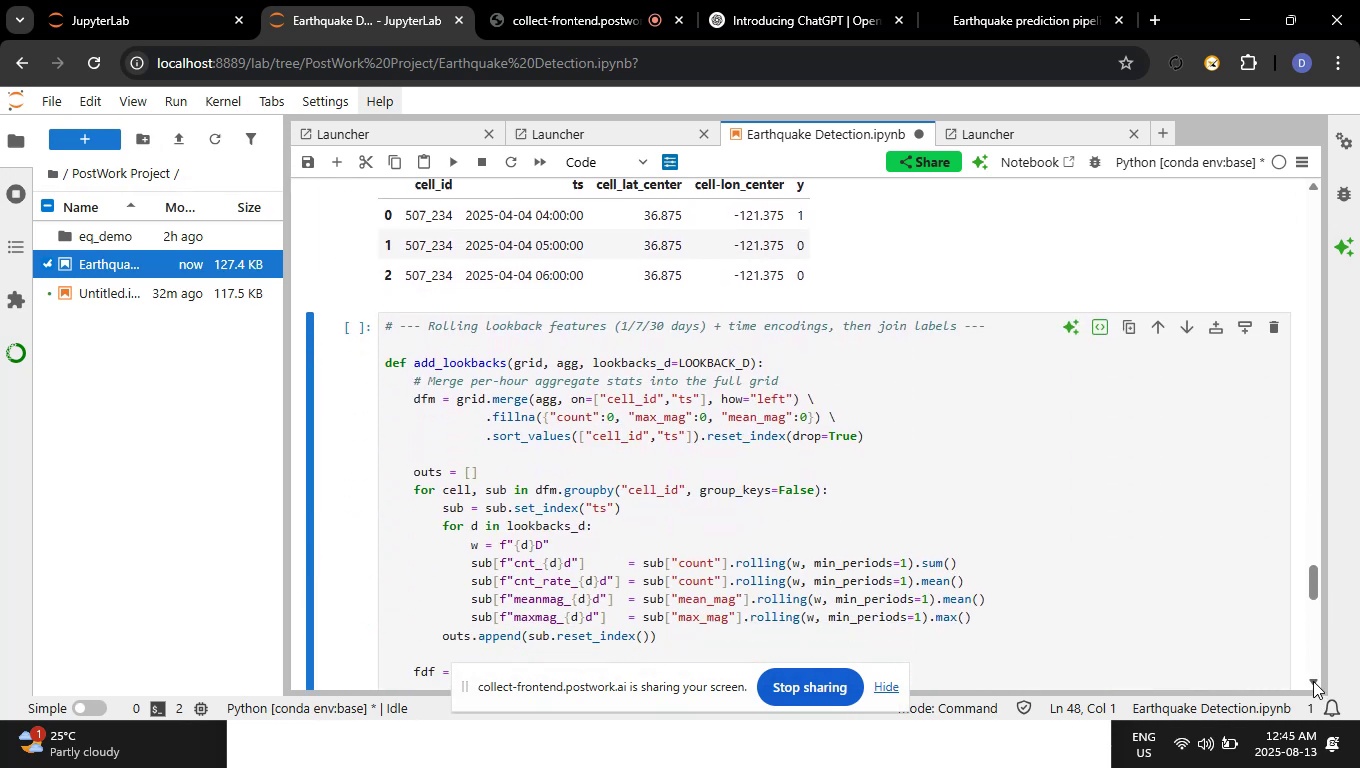 
triple_click([1313, 681])
 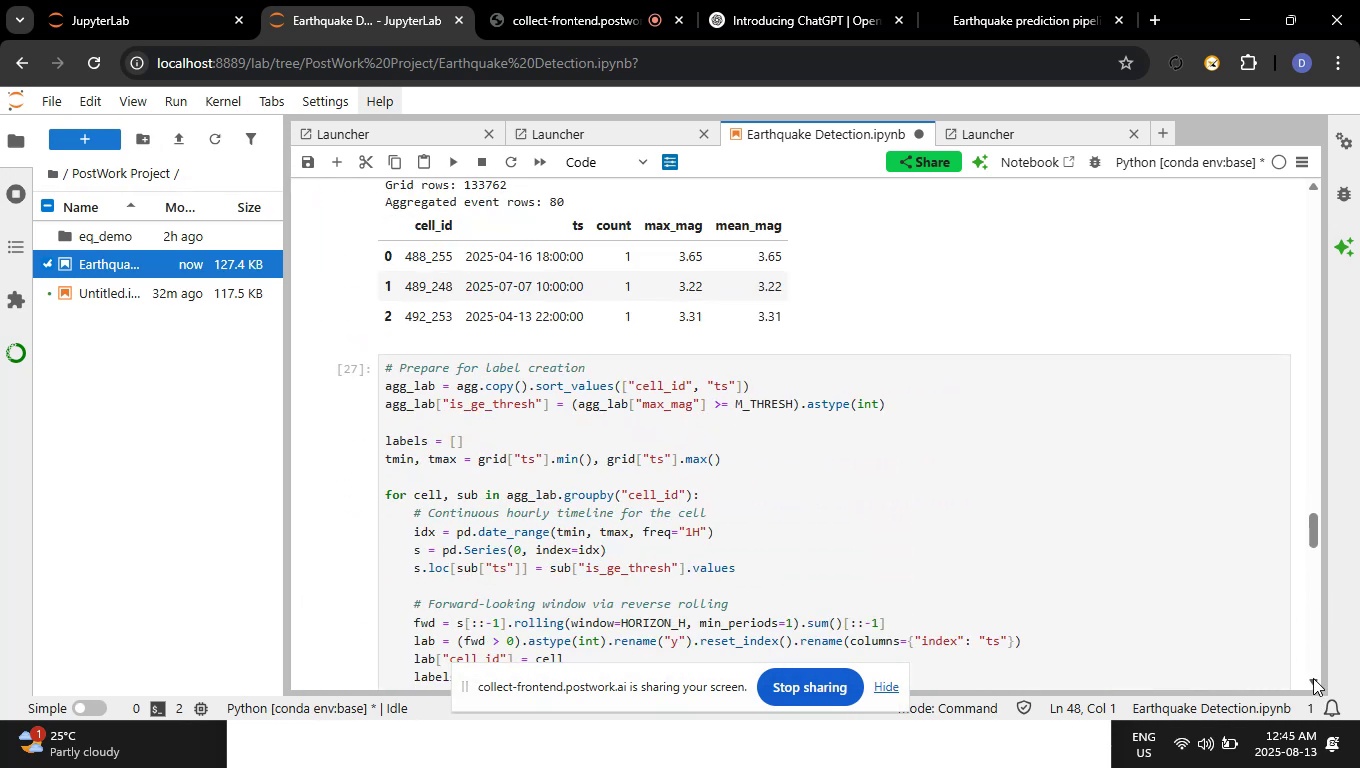 
left_click([1313, 678])
 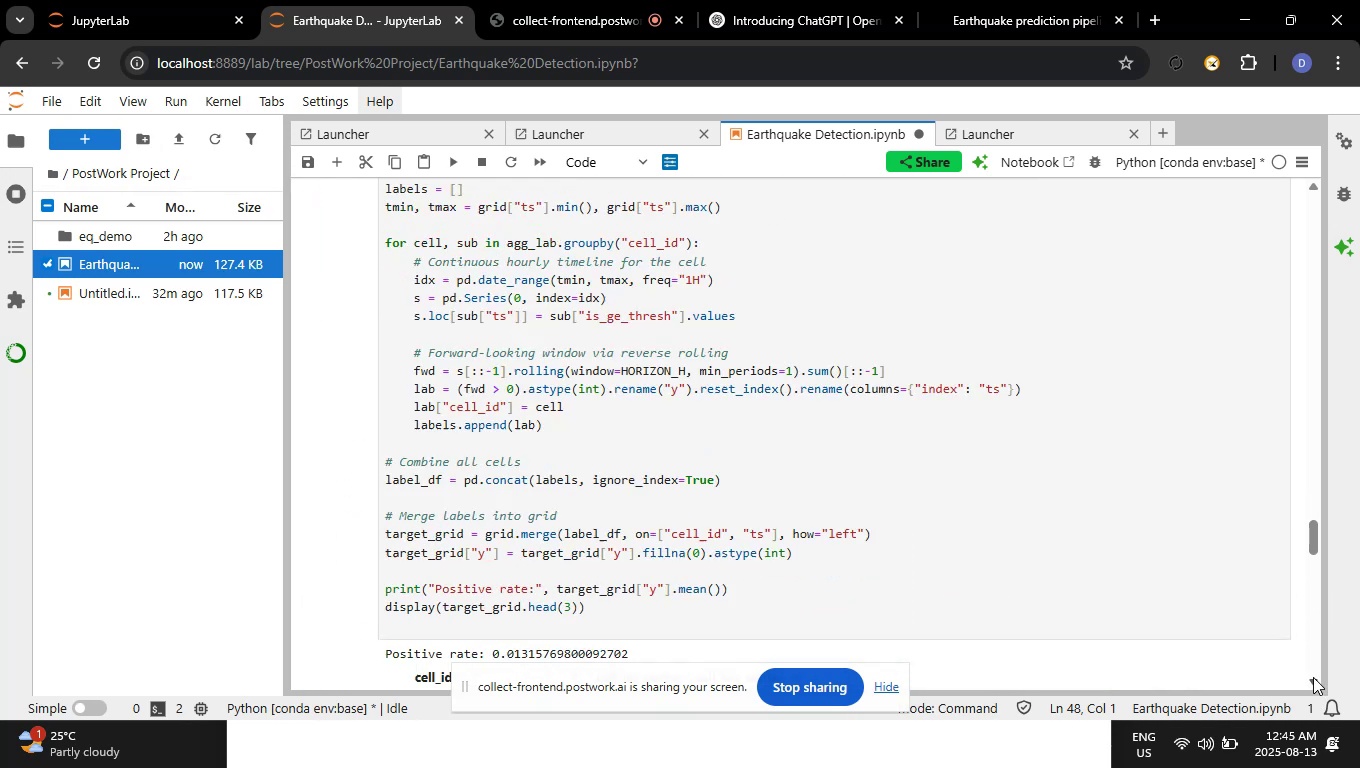 
left_click([1313, 677])
 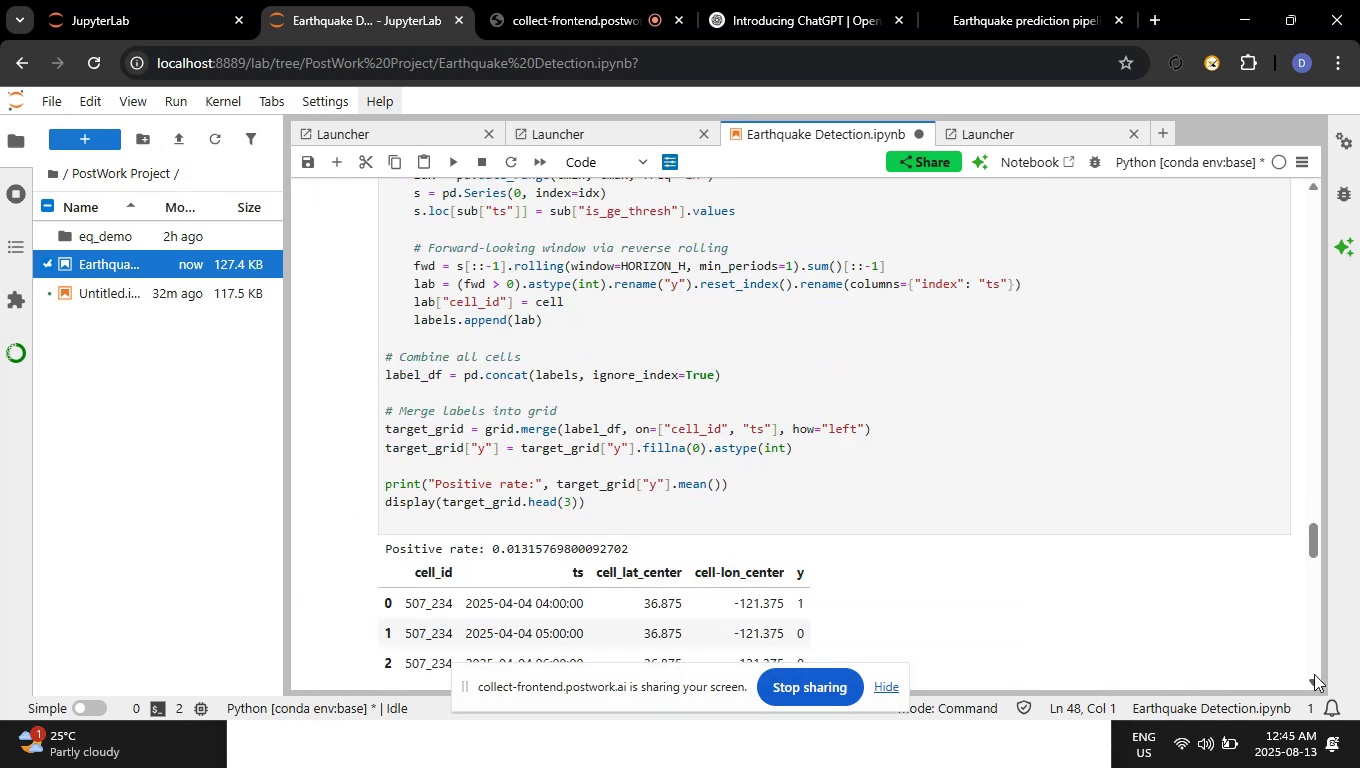 
double_click([1314, 674])
 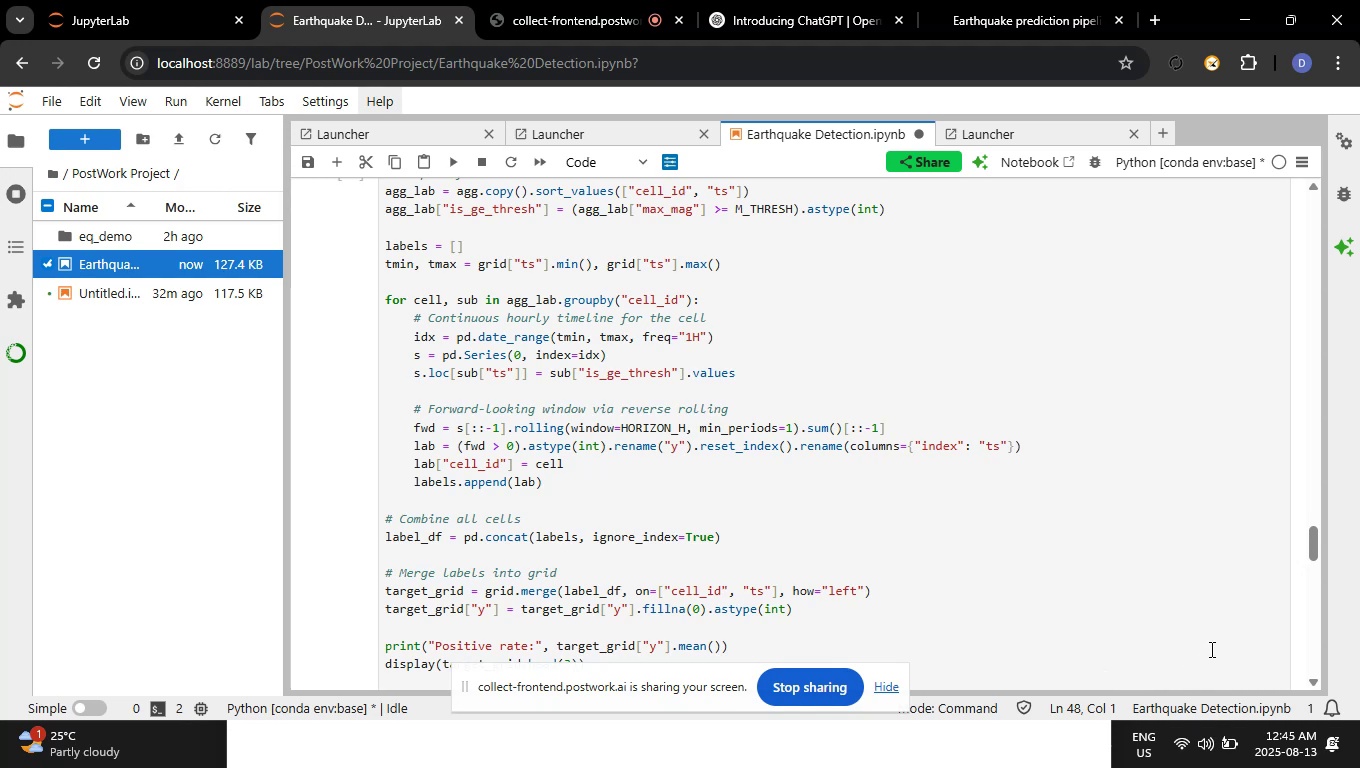 
scroll: coordinate [1226, 633], scroll_direction: down, amount: 10.0
 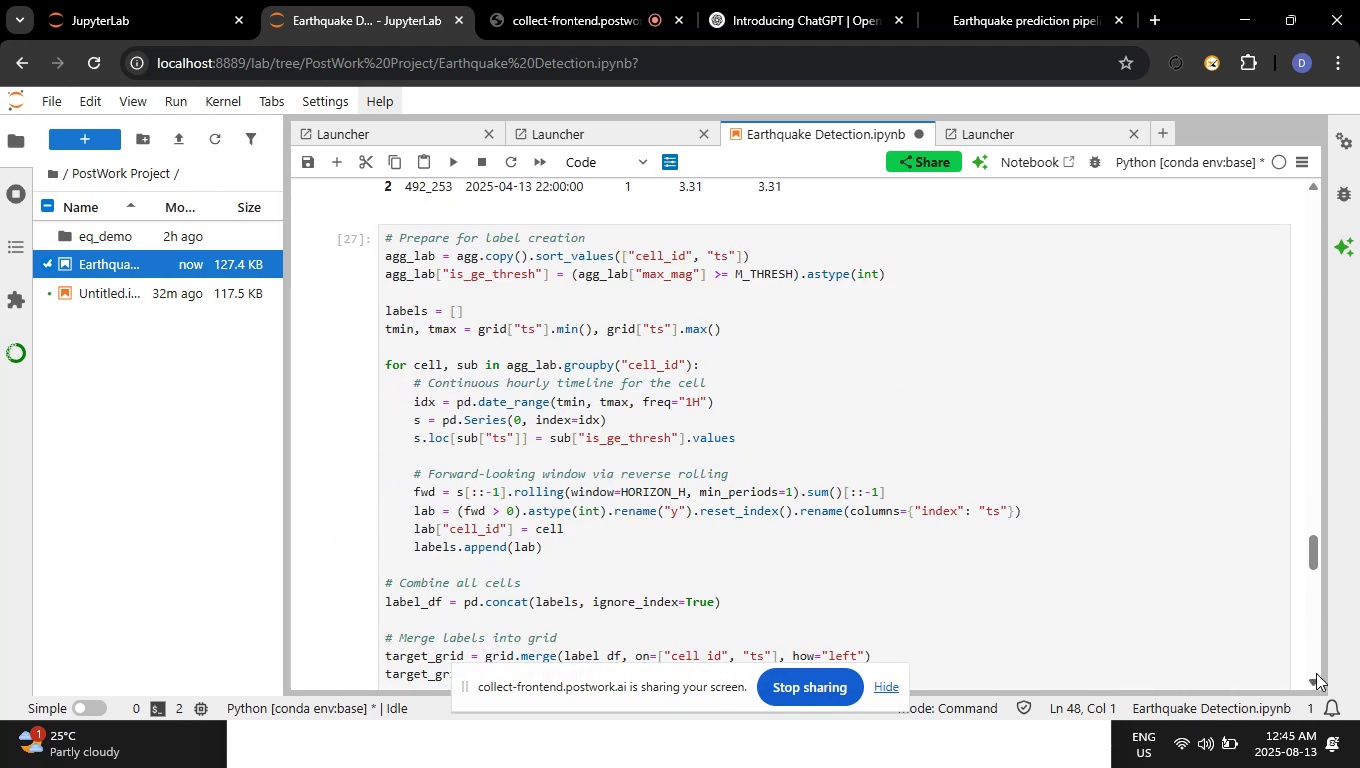 
left_click([1316, 673])
 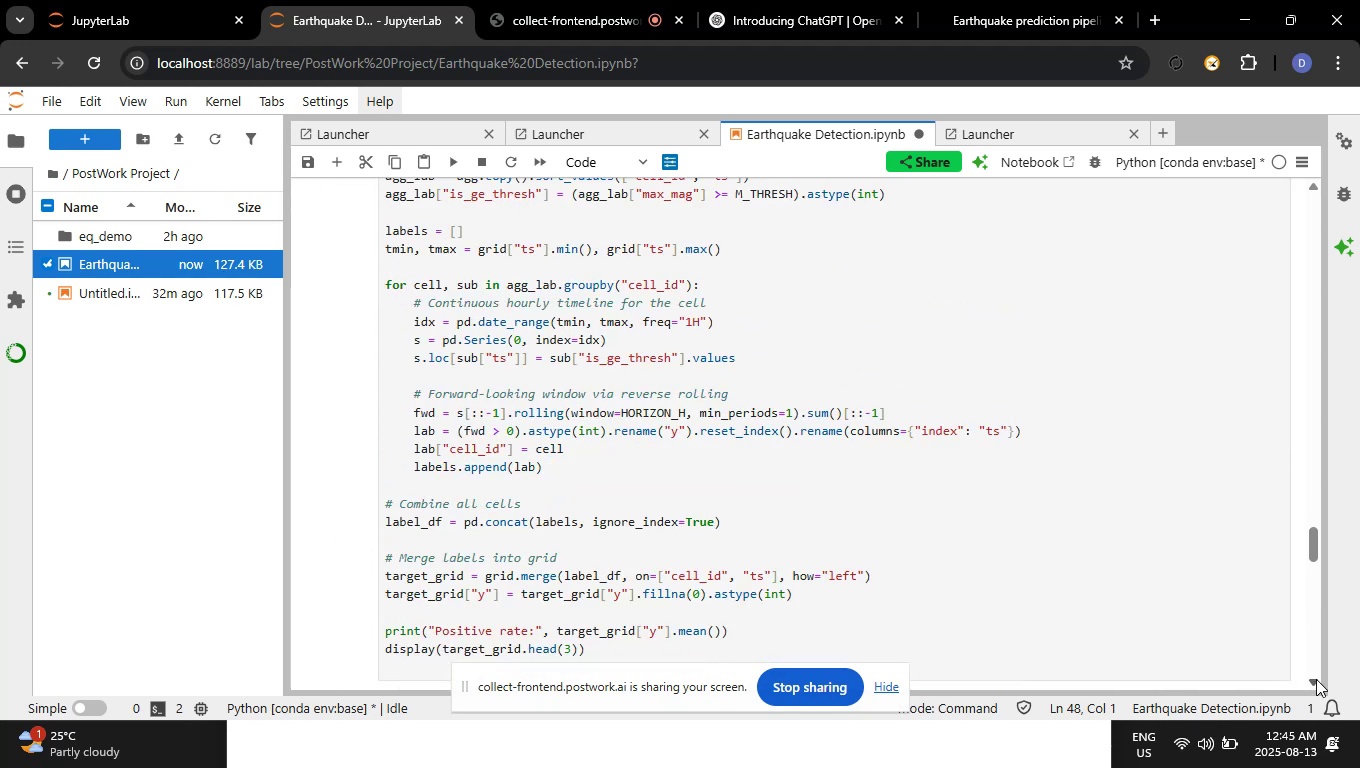 
triple_click([1316, 679])
 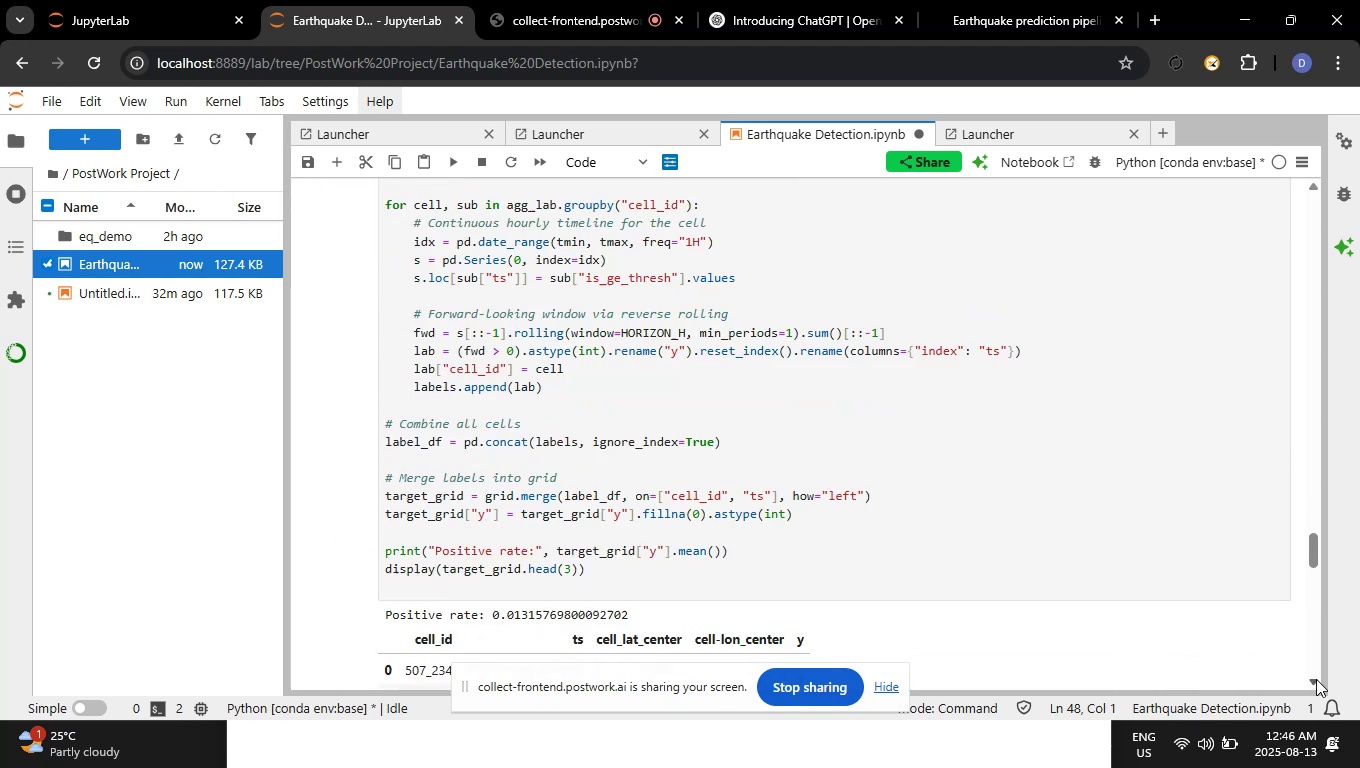 
triple_click([1316, 679])
 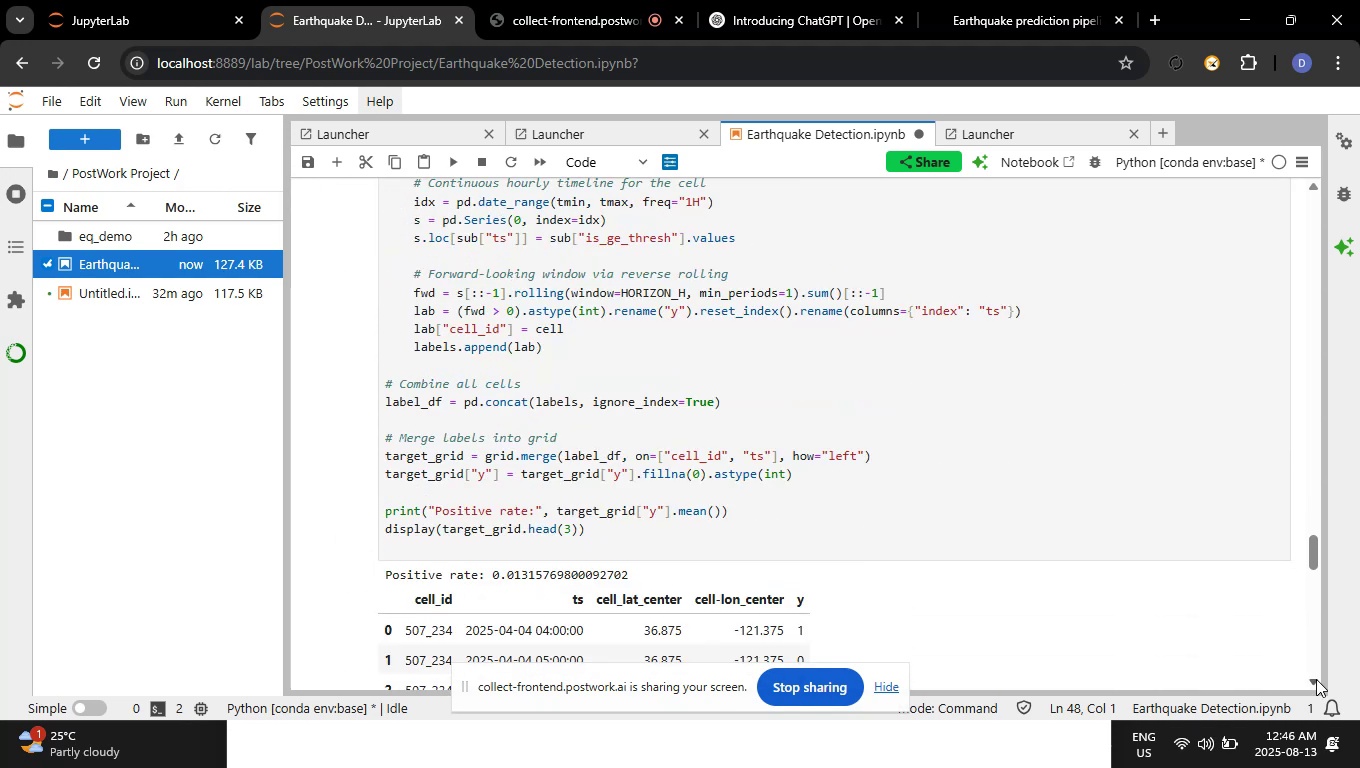 
triple_click([1316, 679])
 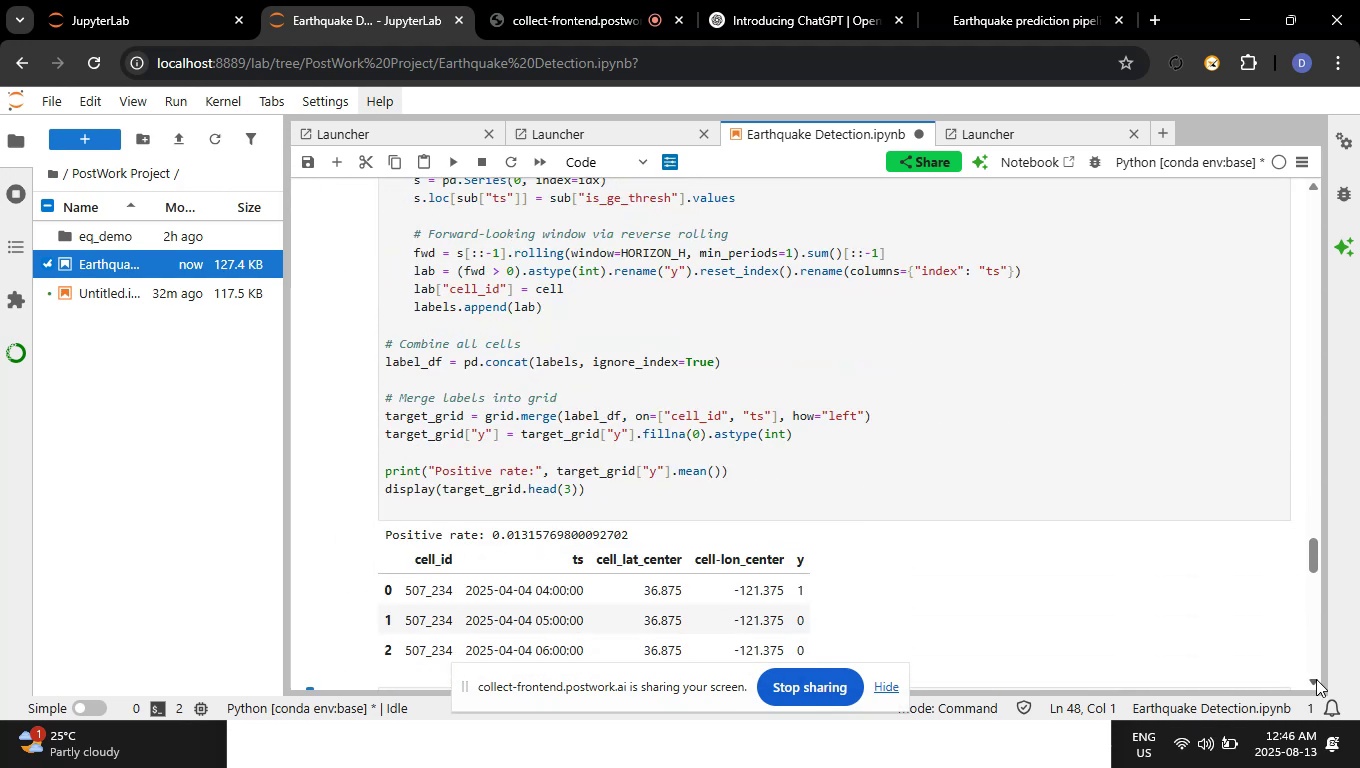 
triple_click([1316, 679])
 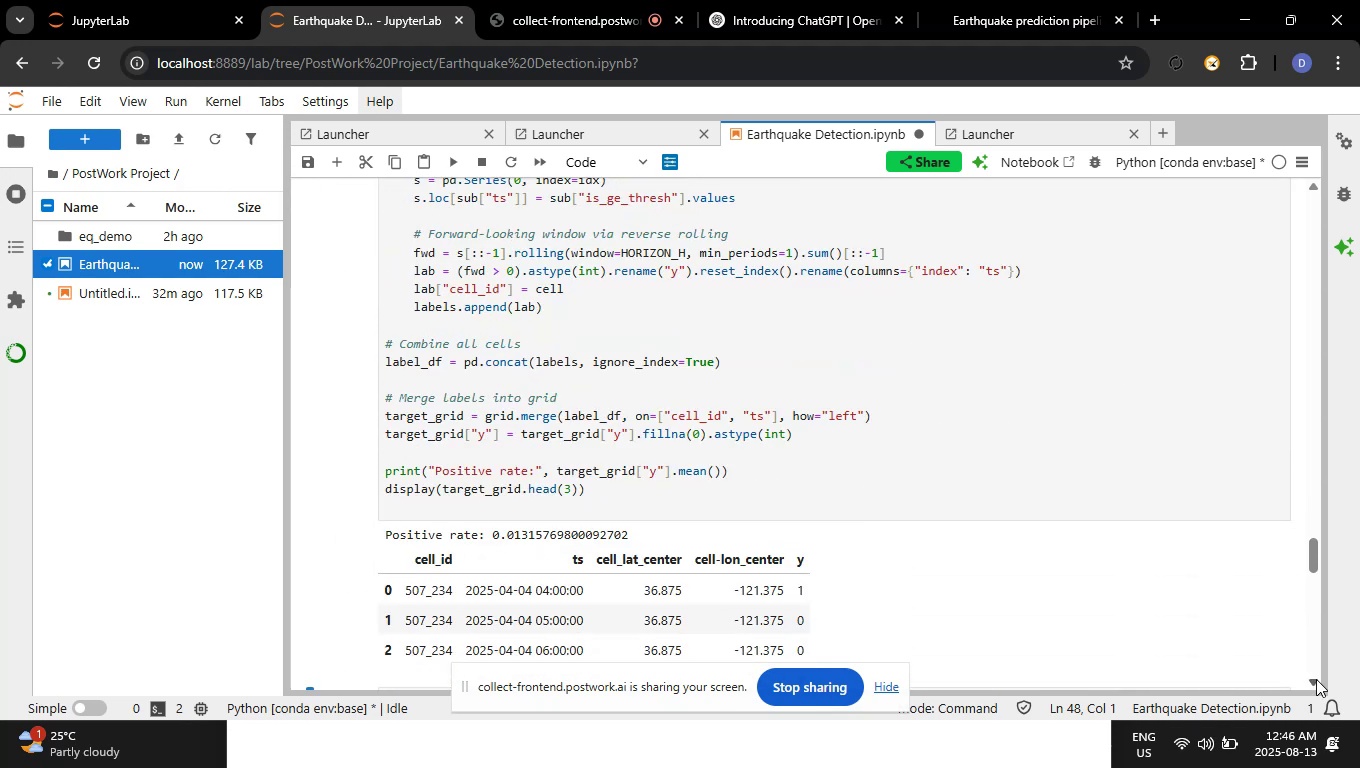 
triple_click([1316, 679])
 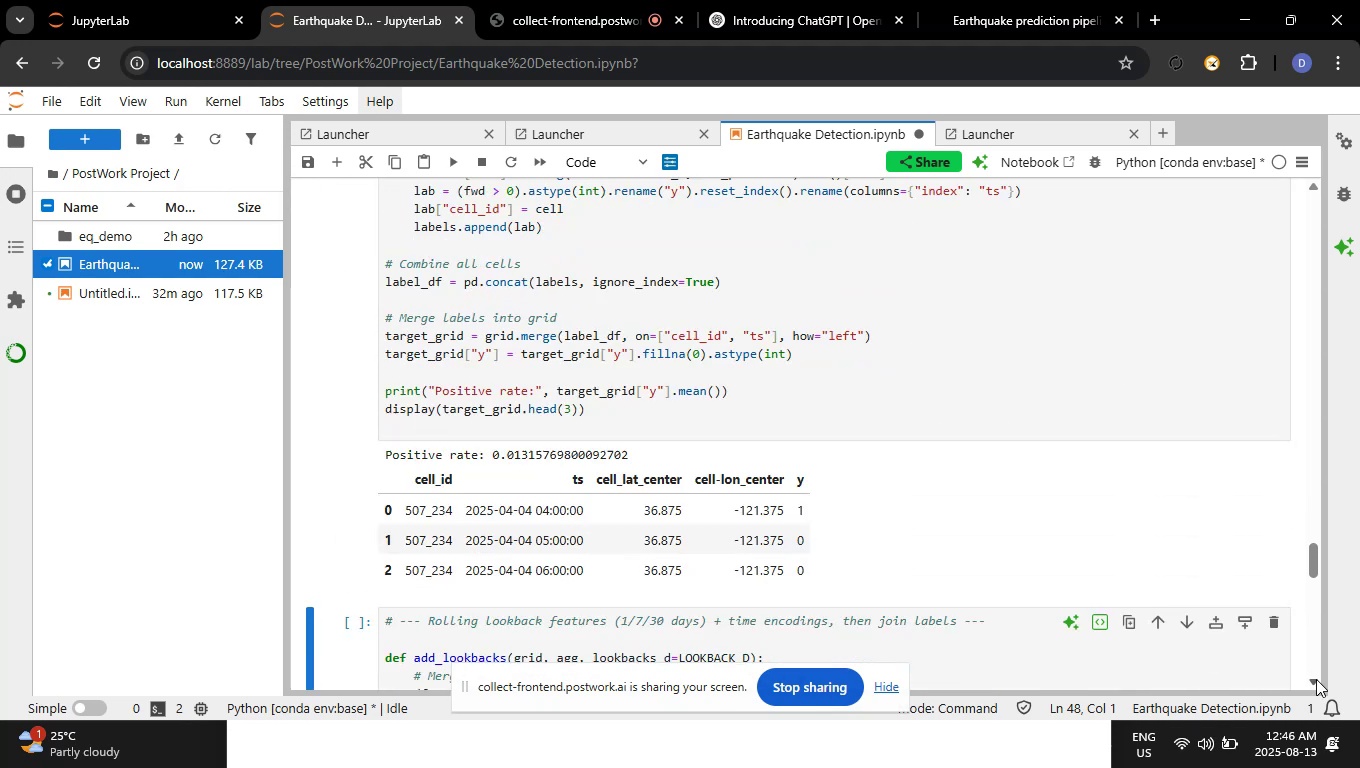 
triple_click([1316, 679])
 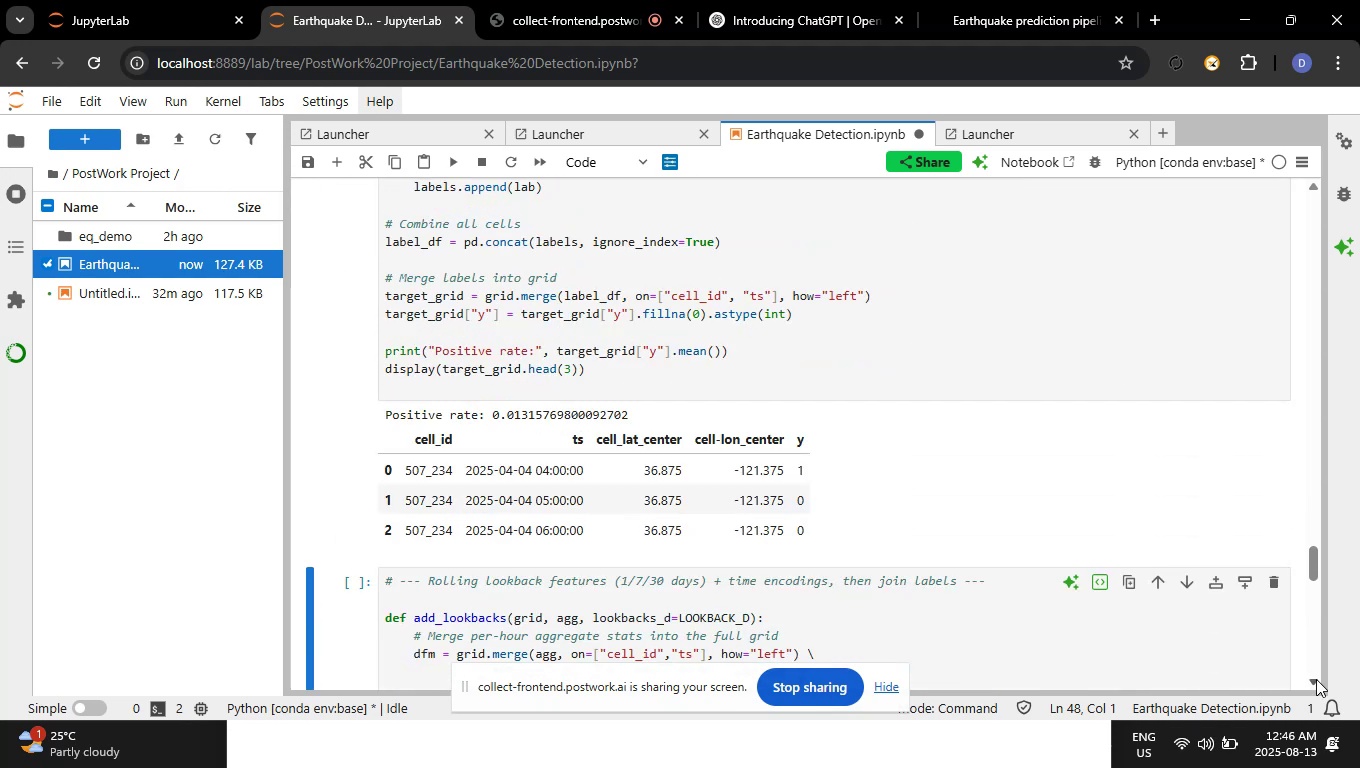 
triple_click([1316, 679])
 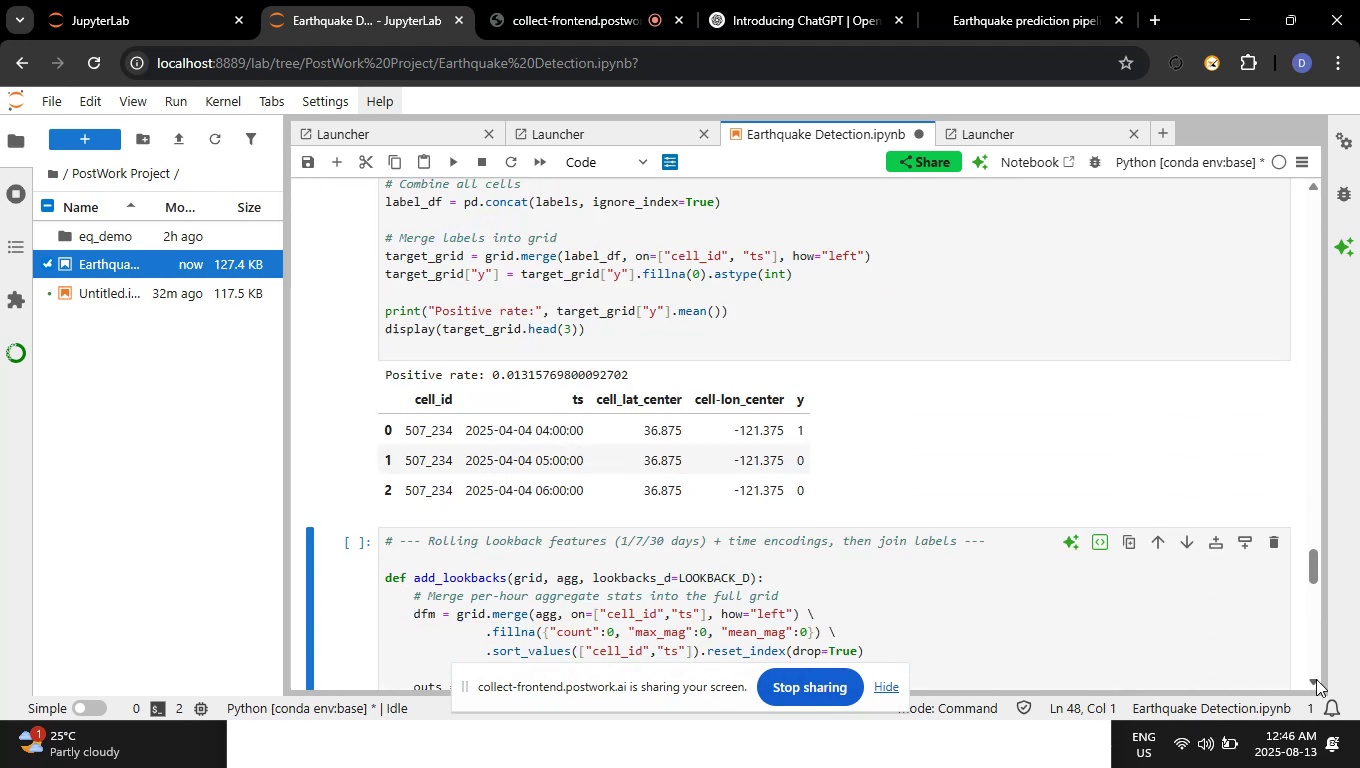 
triple_click([1316, 679])
 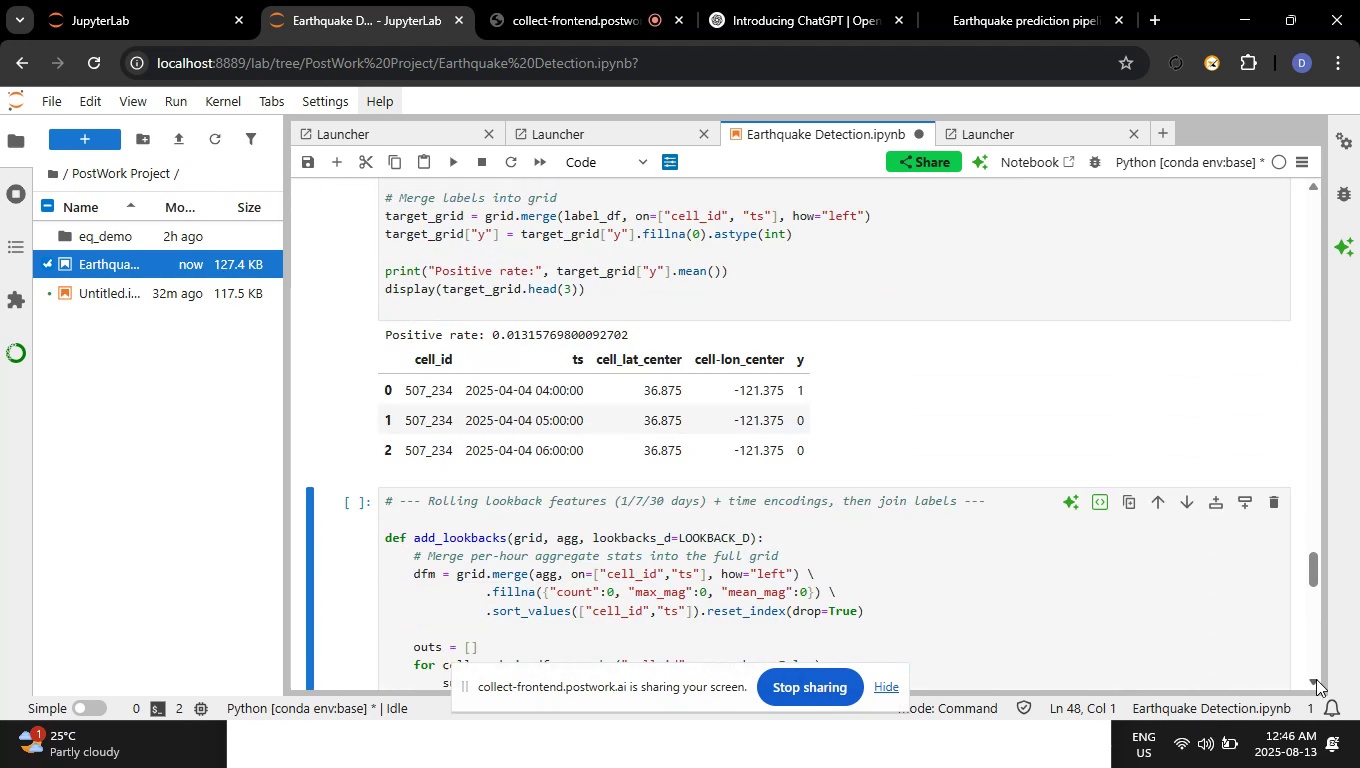 
triple_click([1316, 679])
 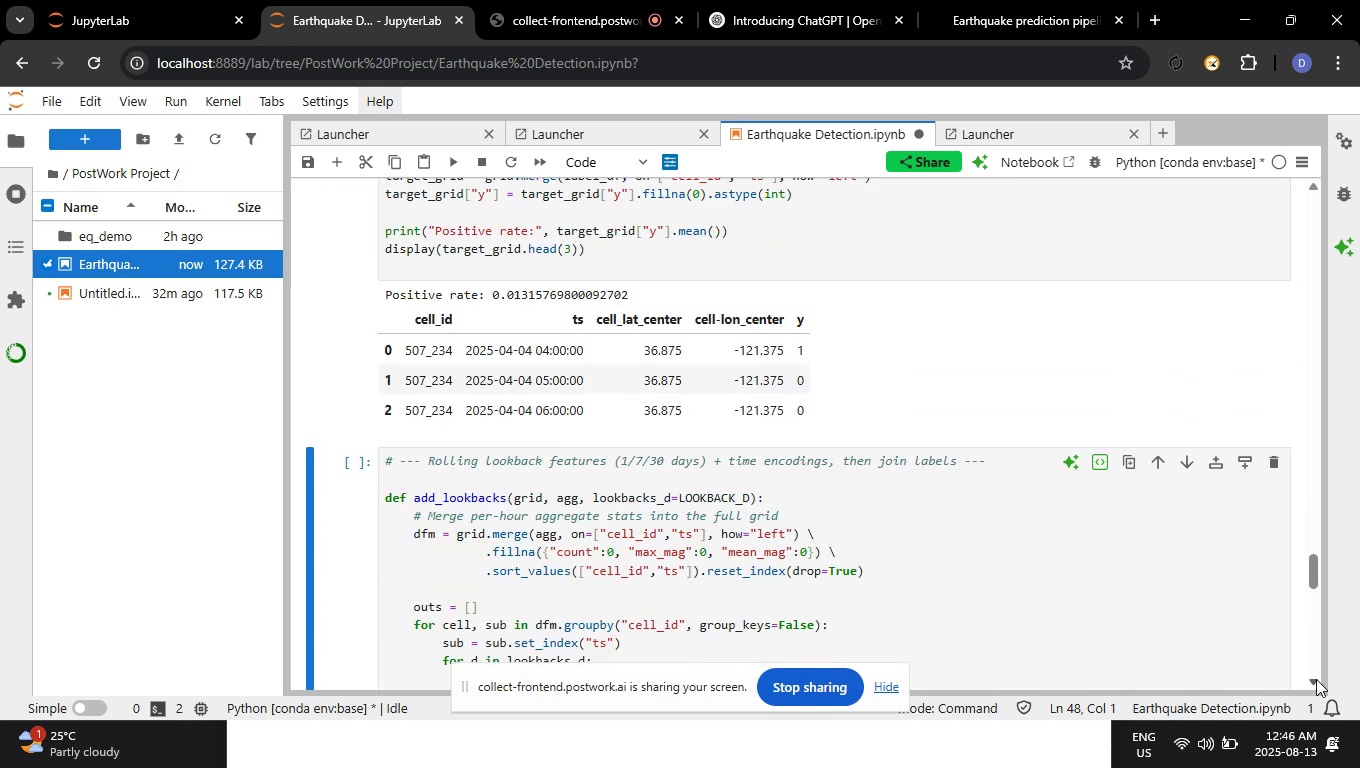 
triple_click([1316, 679])
 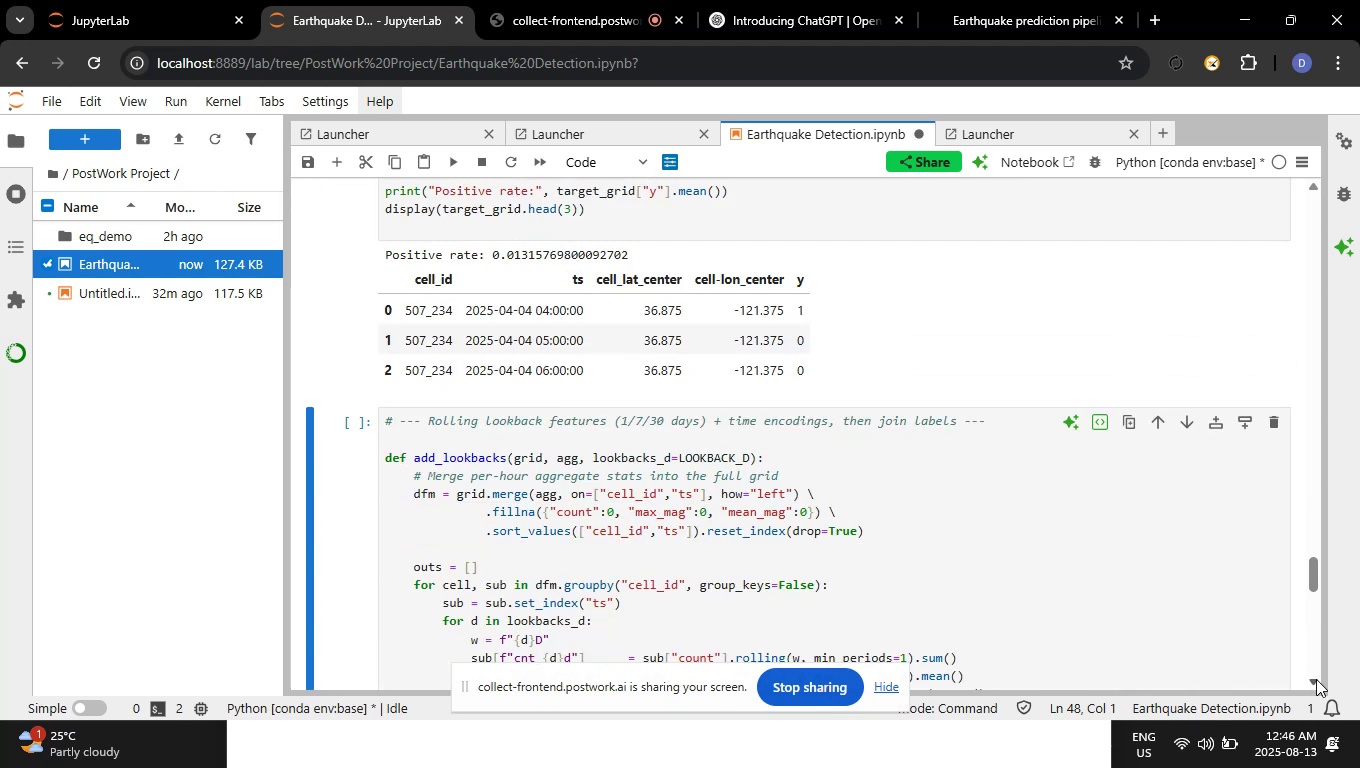 
triple_click([1316, 679])
 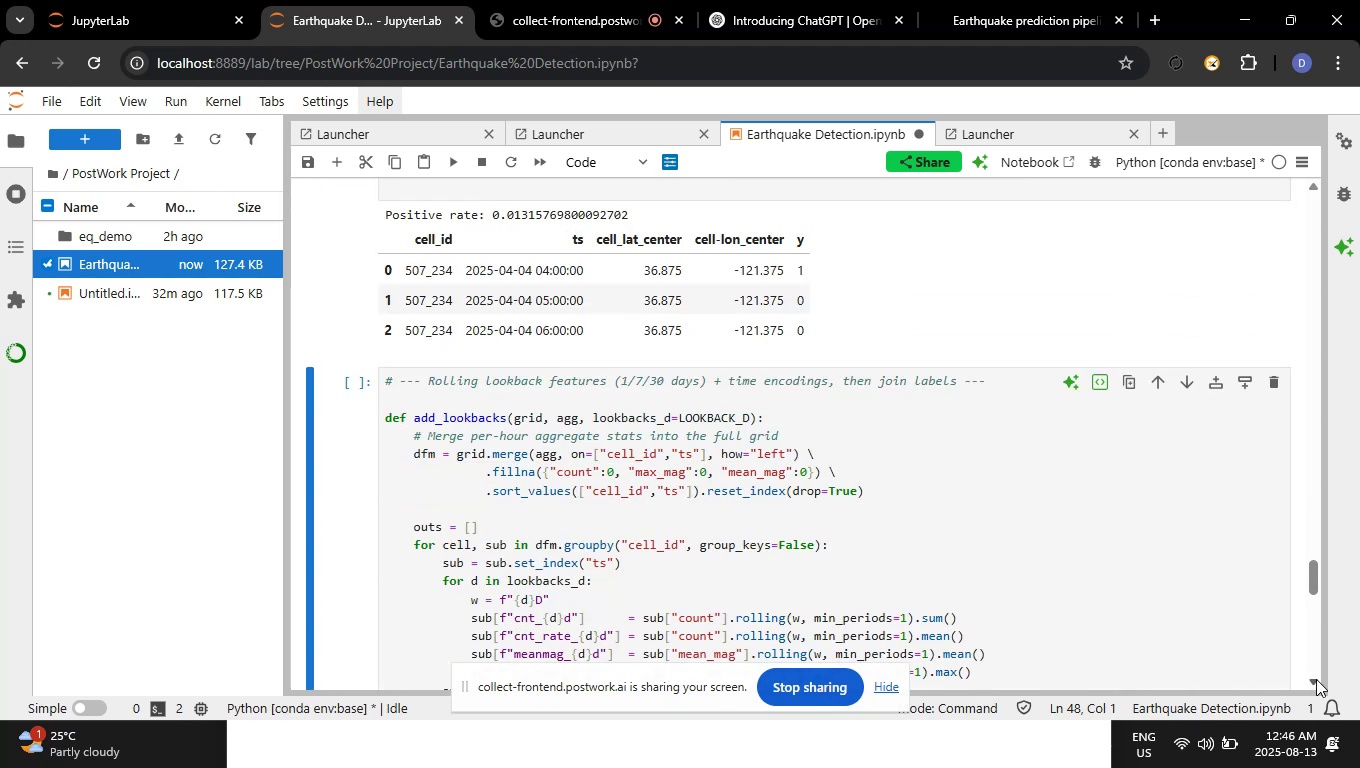 
triple_click([1316, 679])
 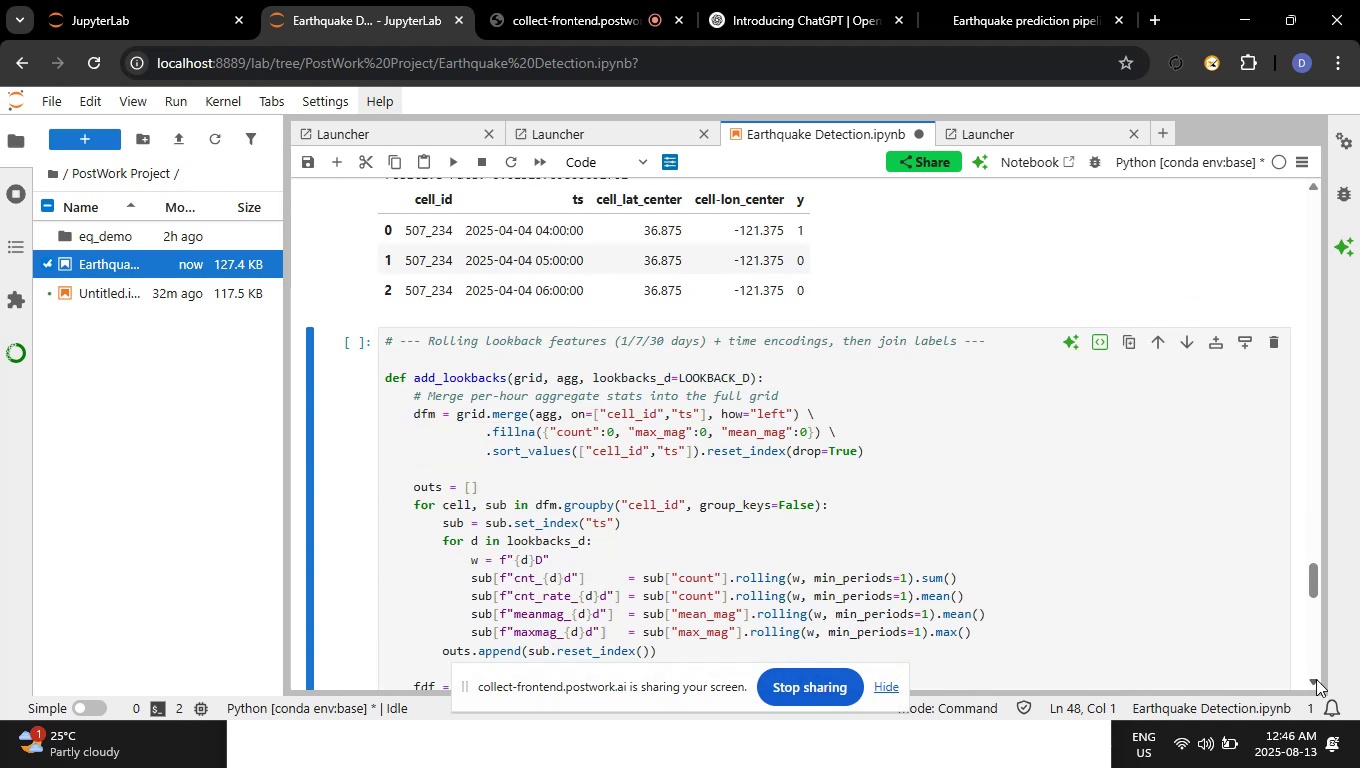 
triple_click([1316, 679])
 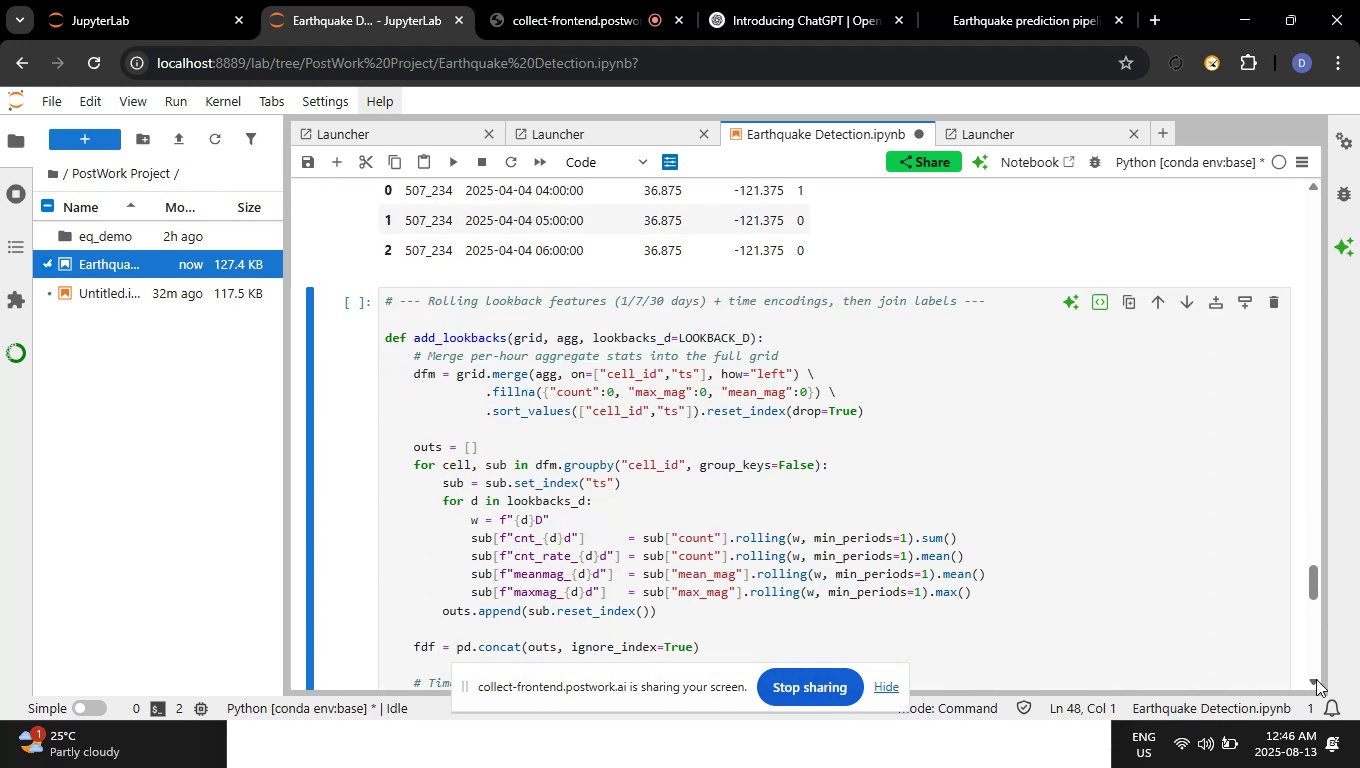 
triple_click([1316, 679])
 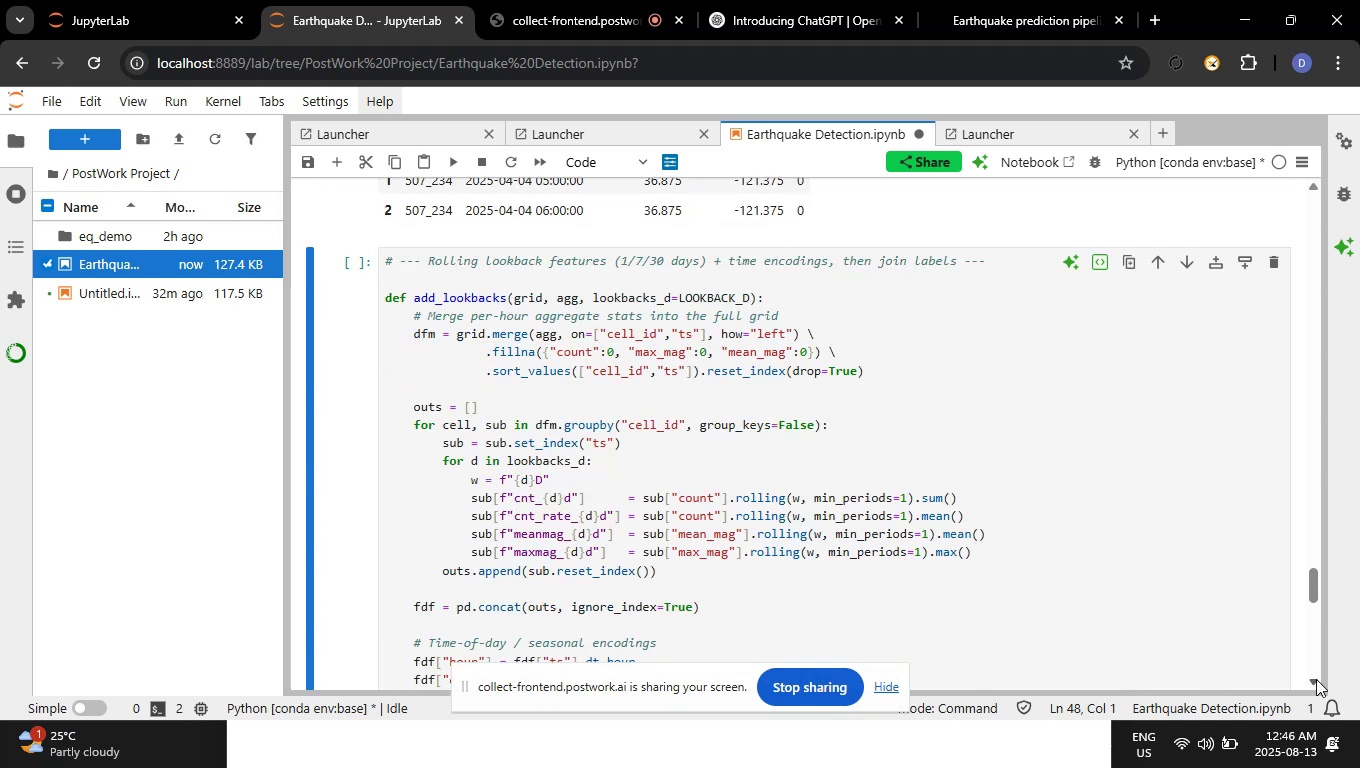 
triple_click([1316, 679])
 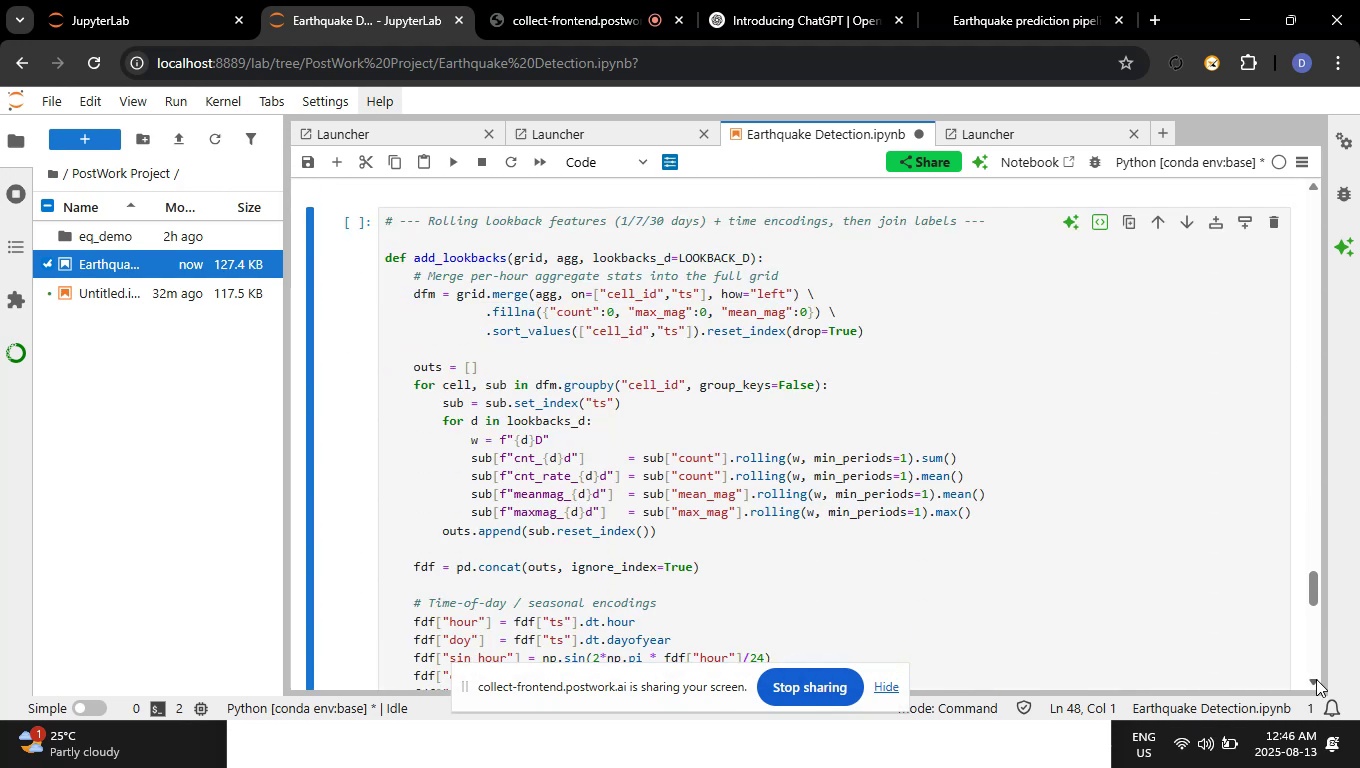 
triple_click([1316, 679])
 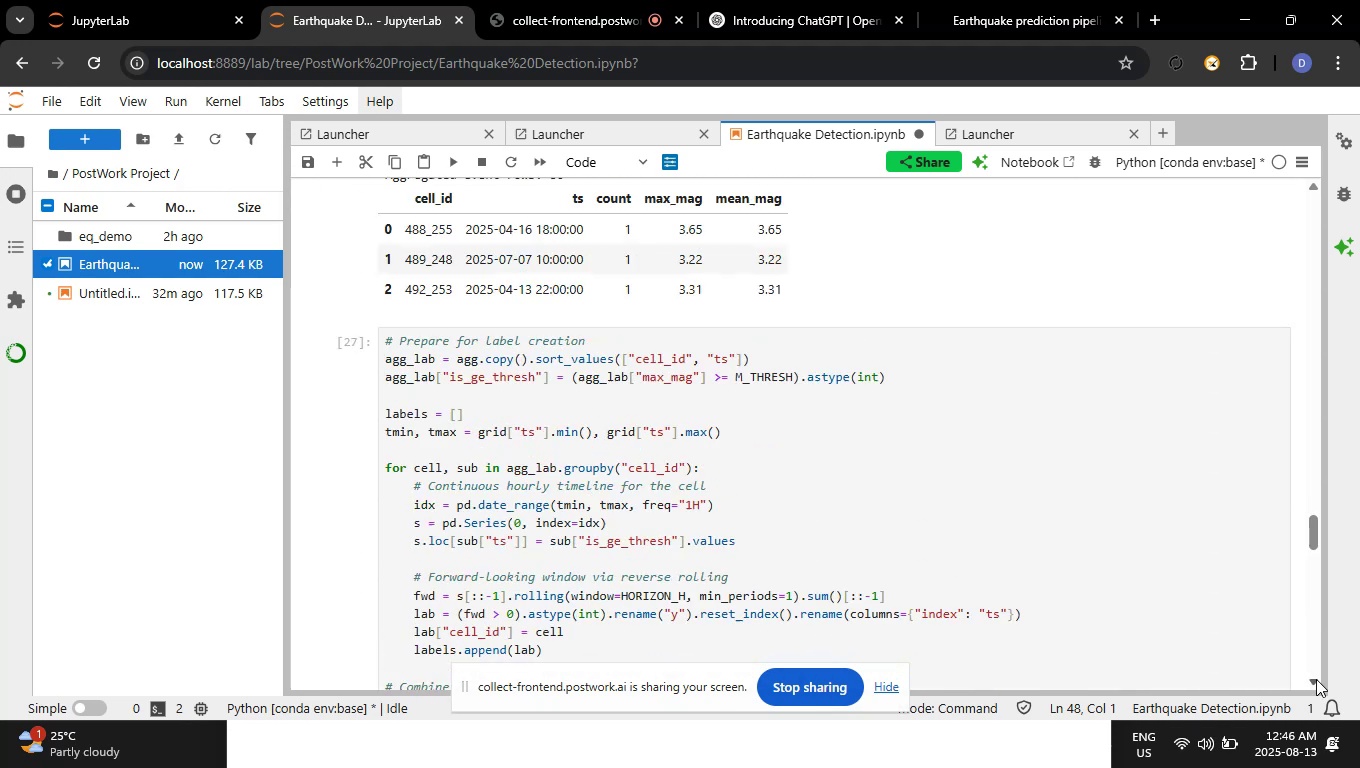 
triple_click([1316, 679])
 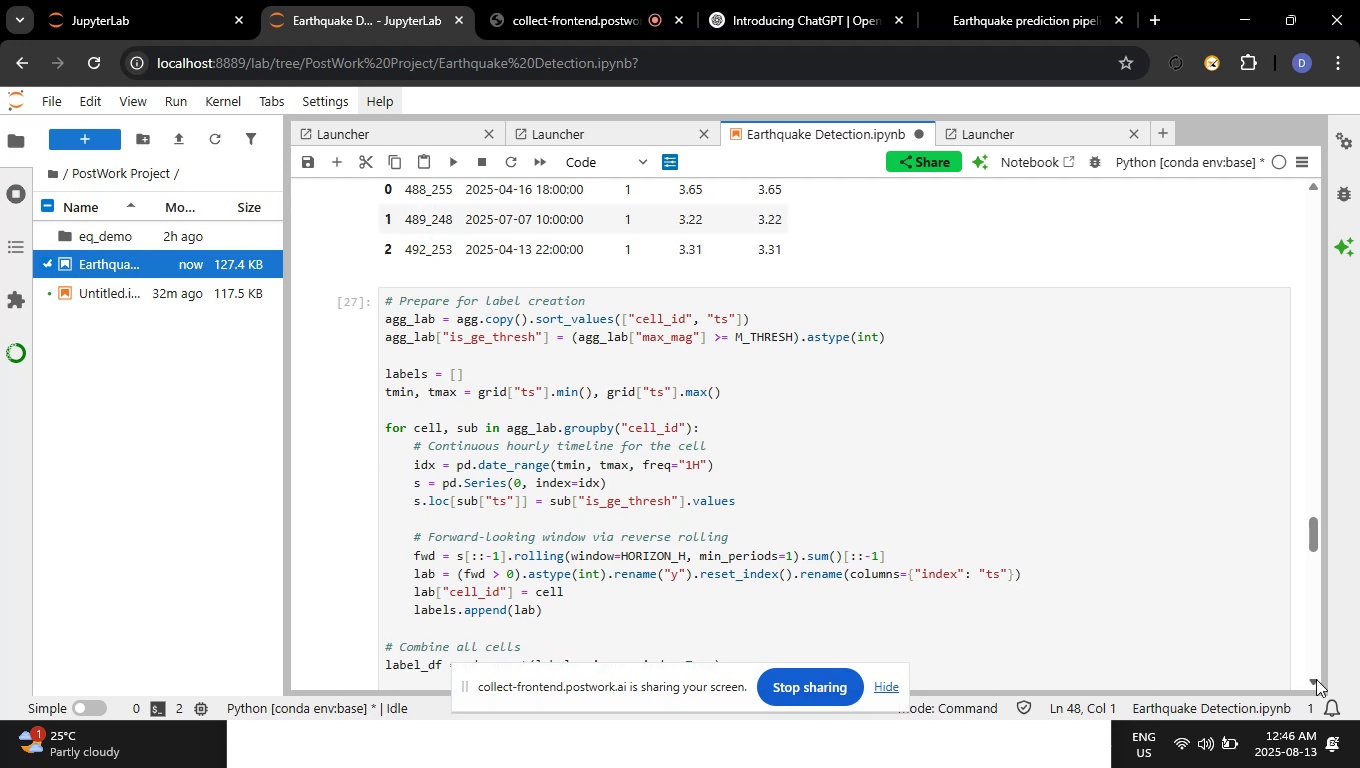 
triple_click([1316, 679])
 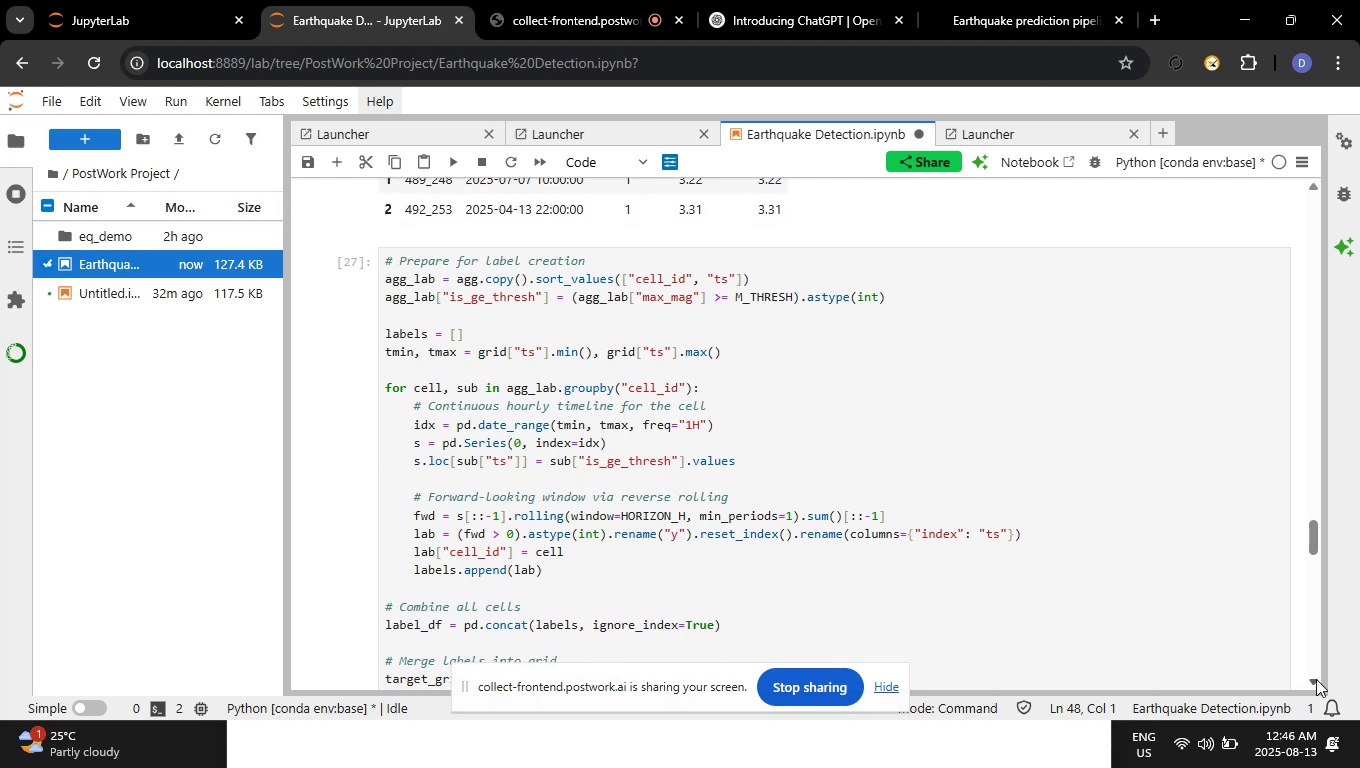 
triple_click([1316, 679])
 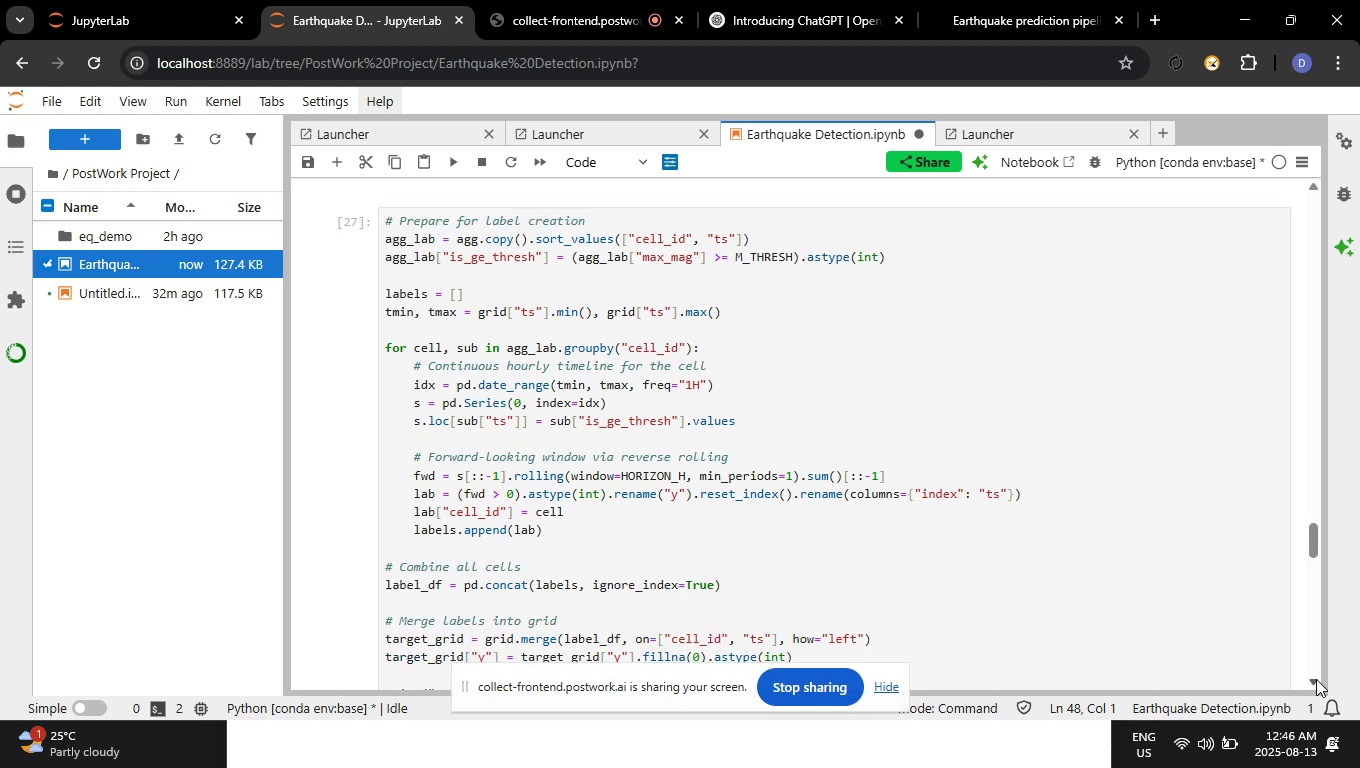 
triple_click([1316, 679])
 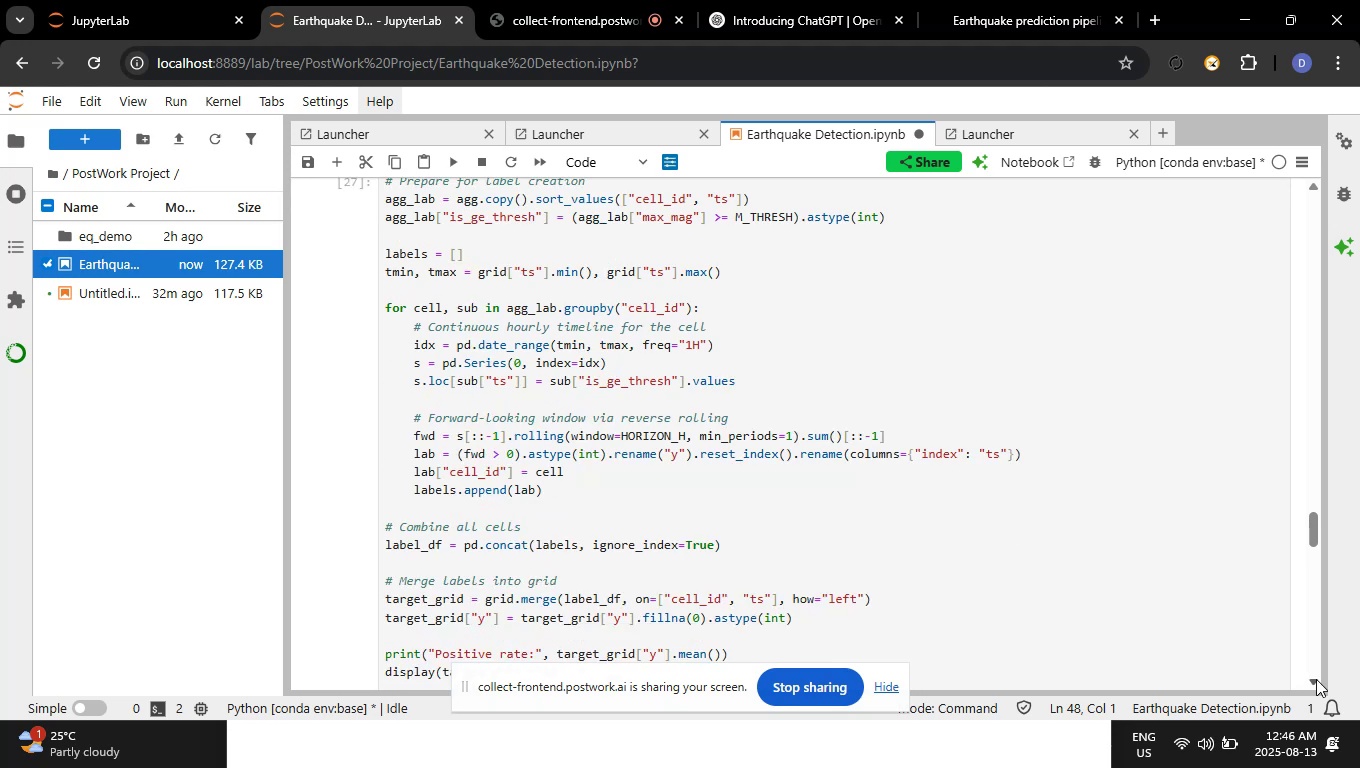 
left_click([1316, 679])
 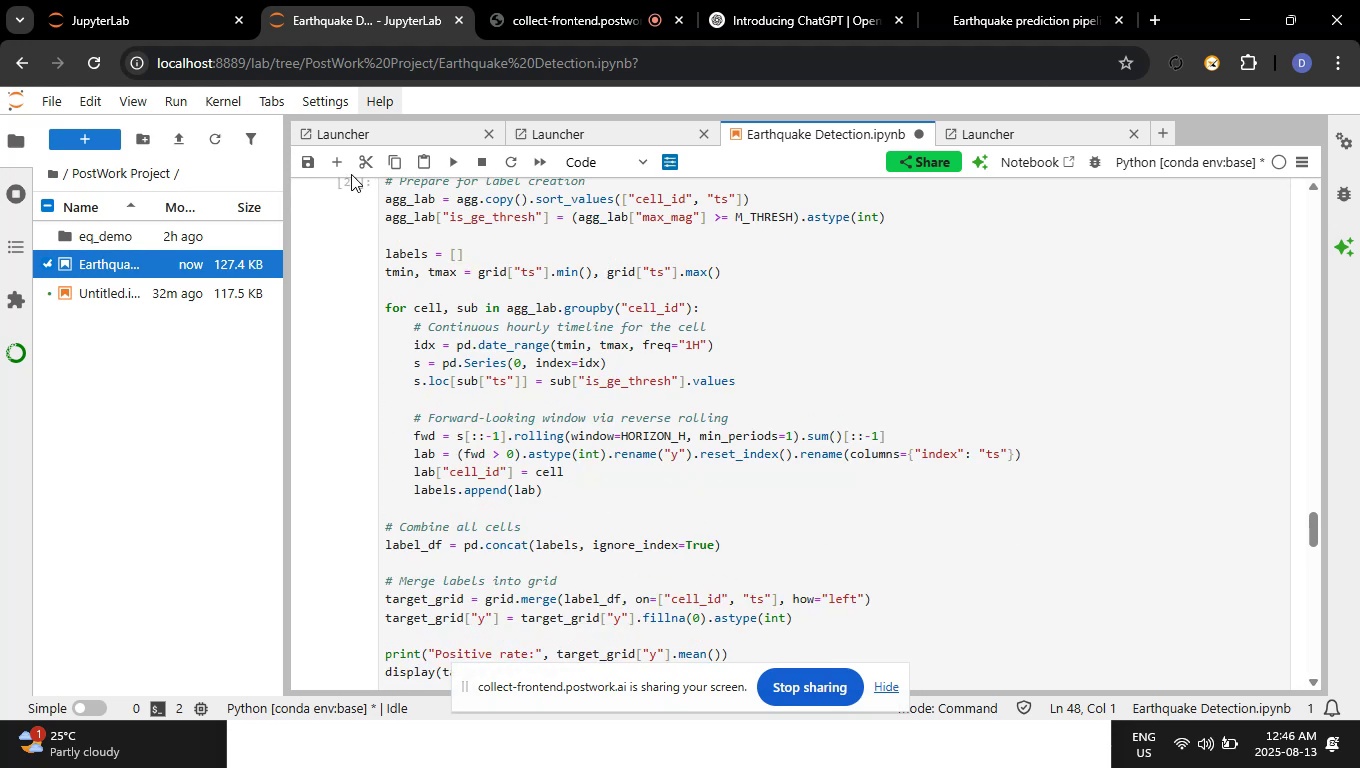 
left_click([341, 165])
 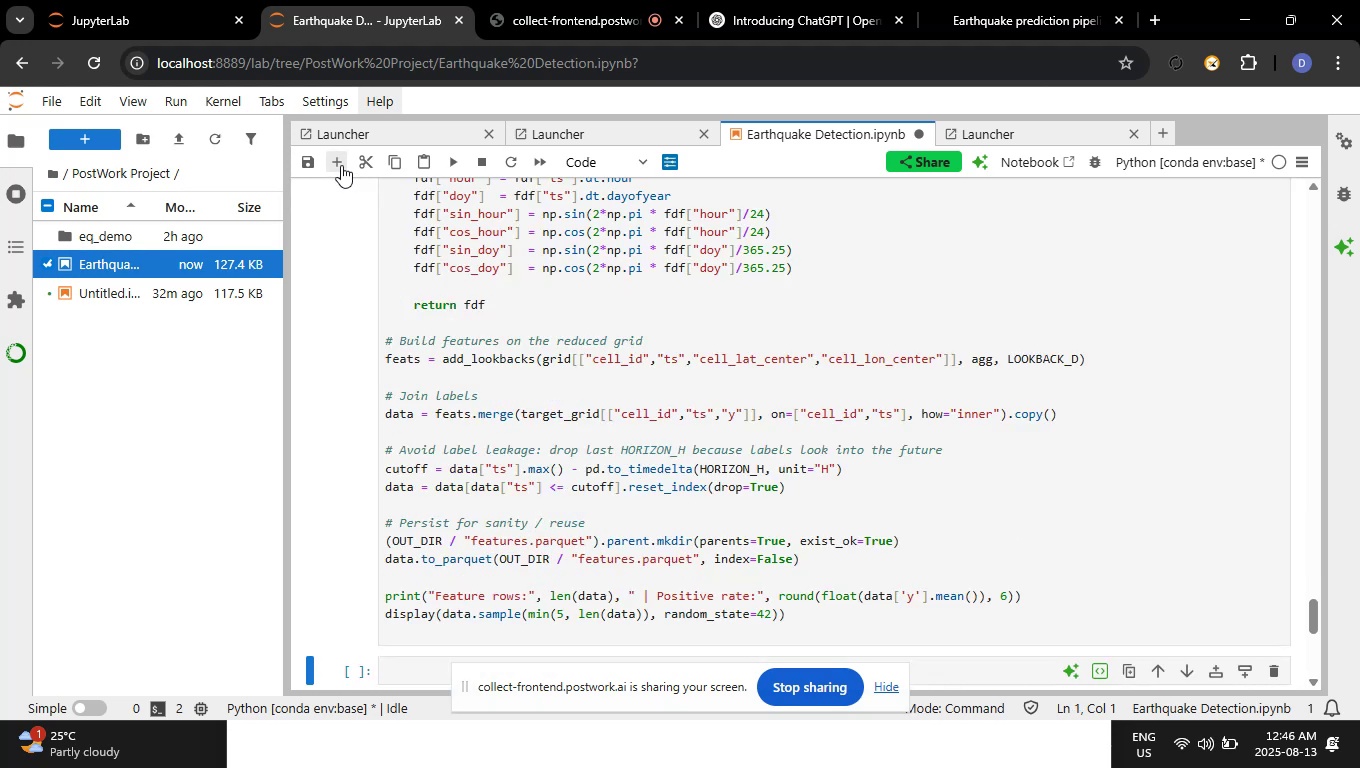 
left_click([341, 165])
 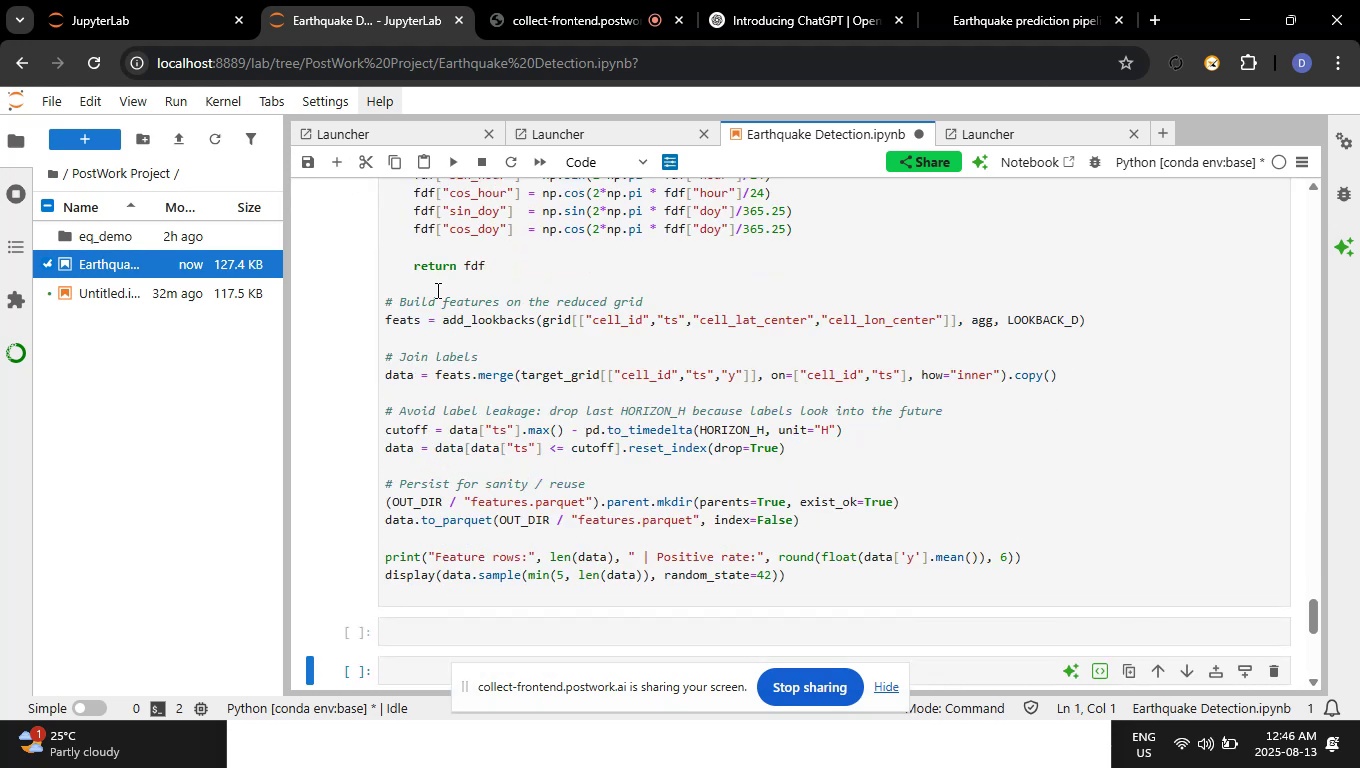 
left_click([453, 306])
 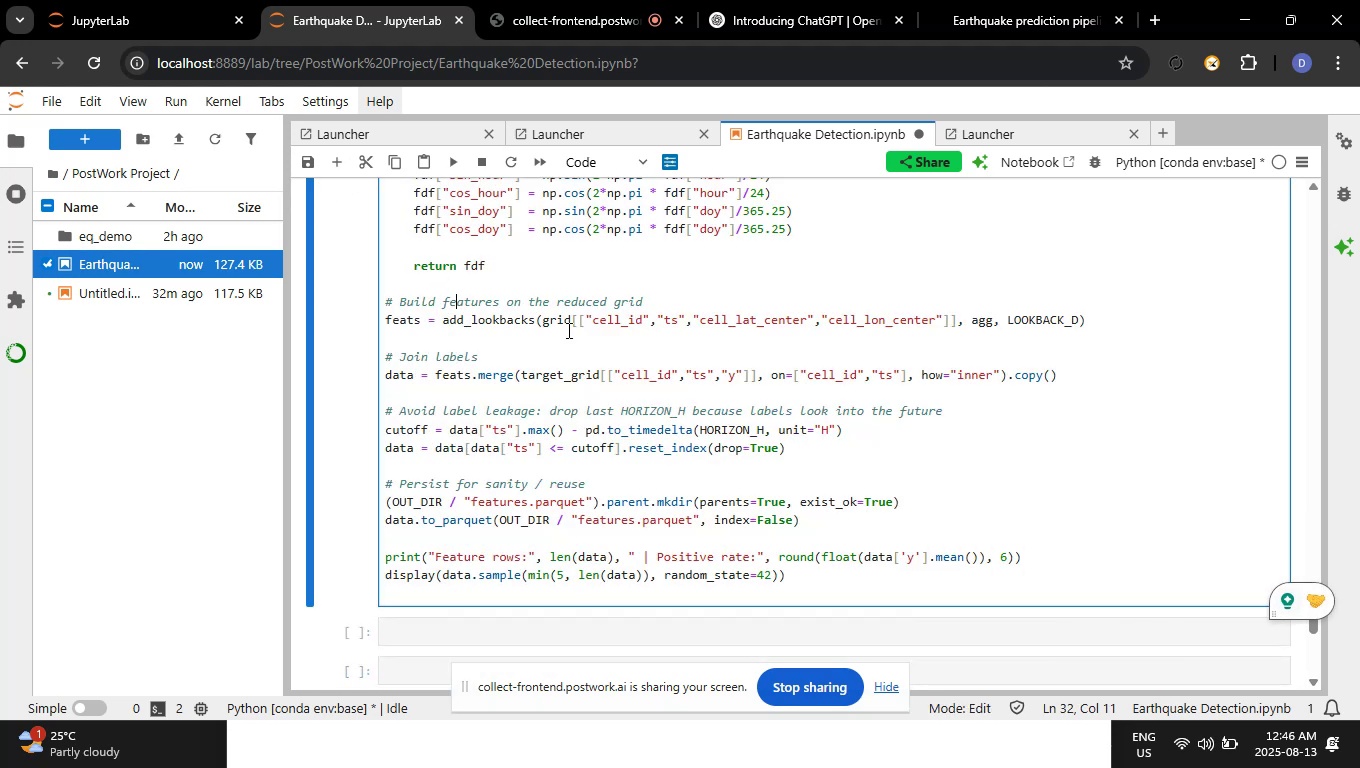 
key(Shift+ShiftRight)
 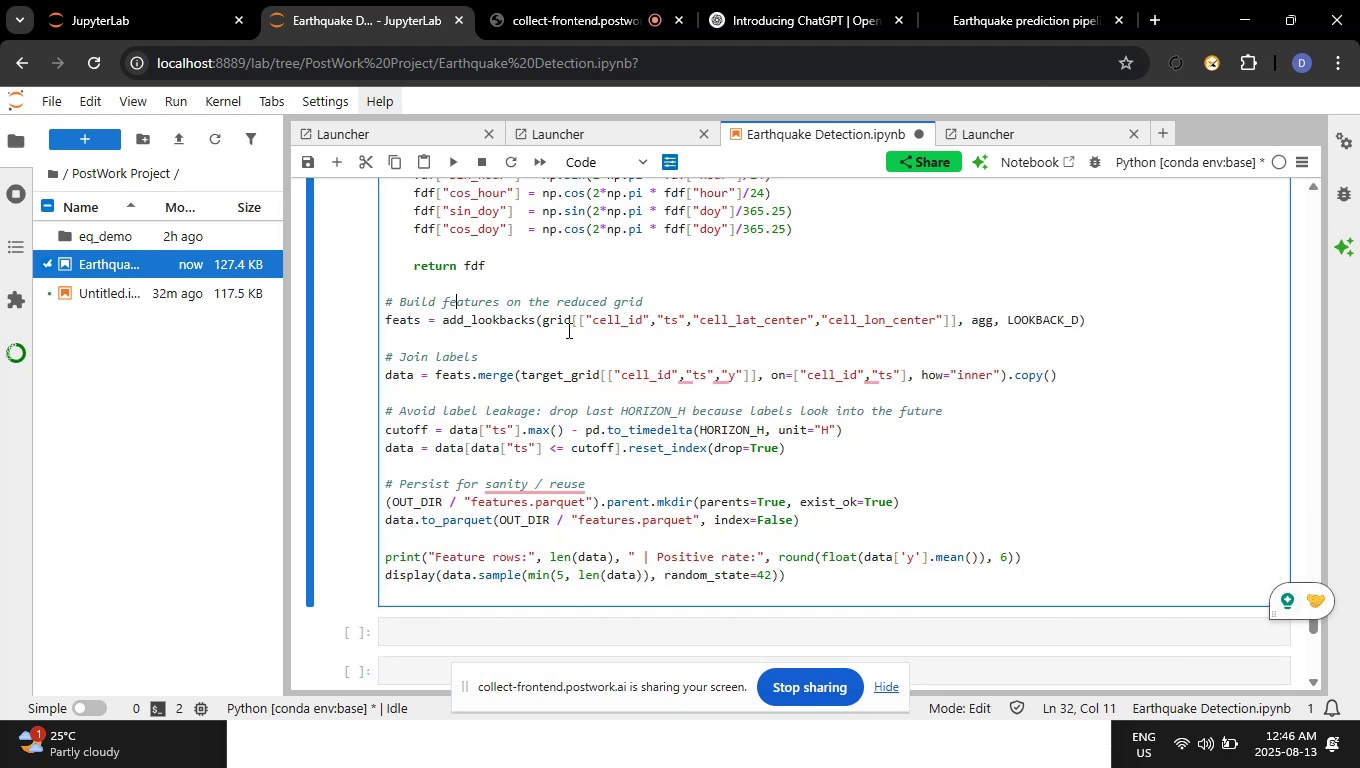 
key(Shift+Enter)
 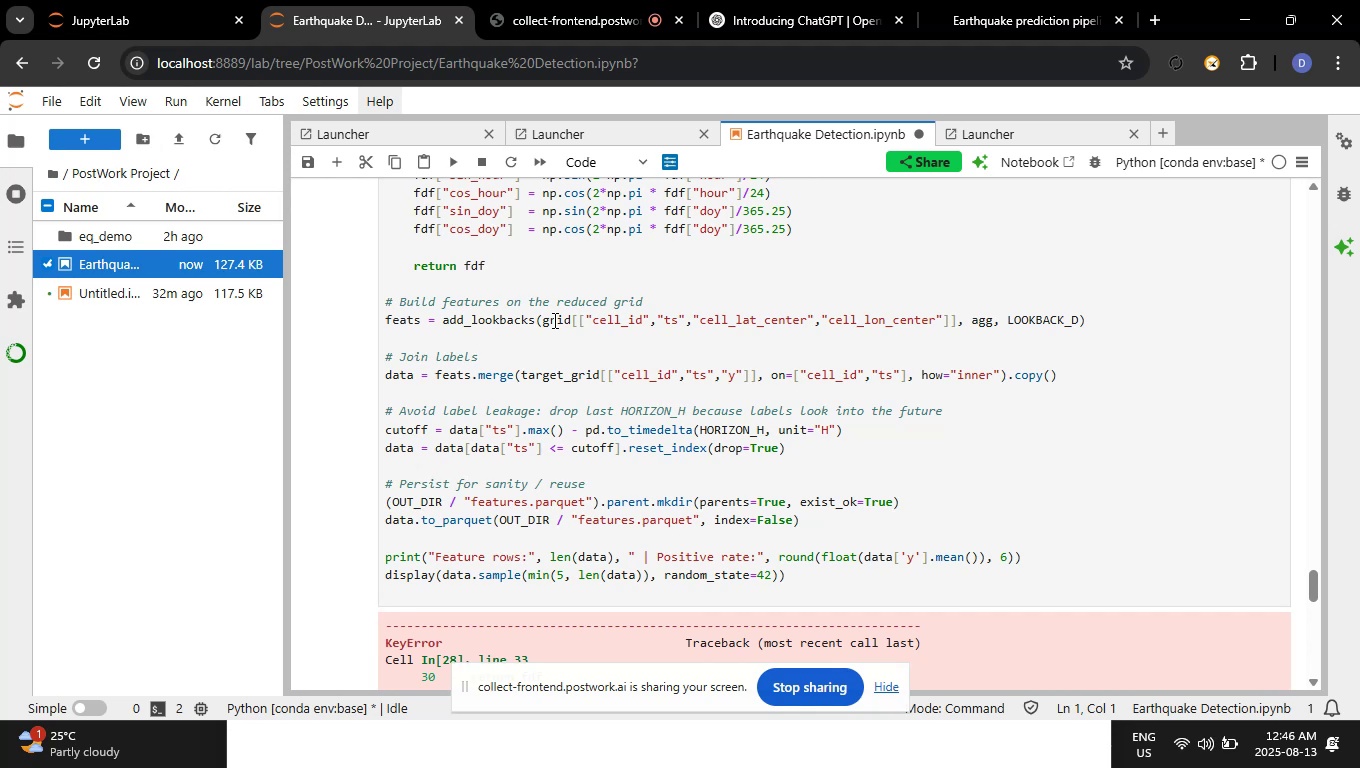 
wait(6.76)
 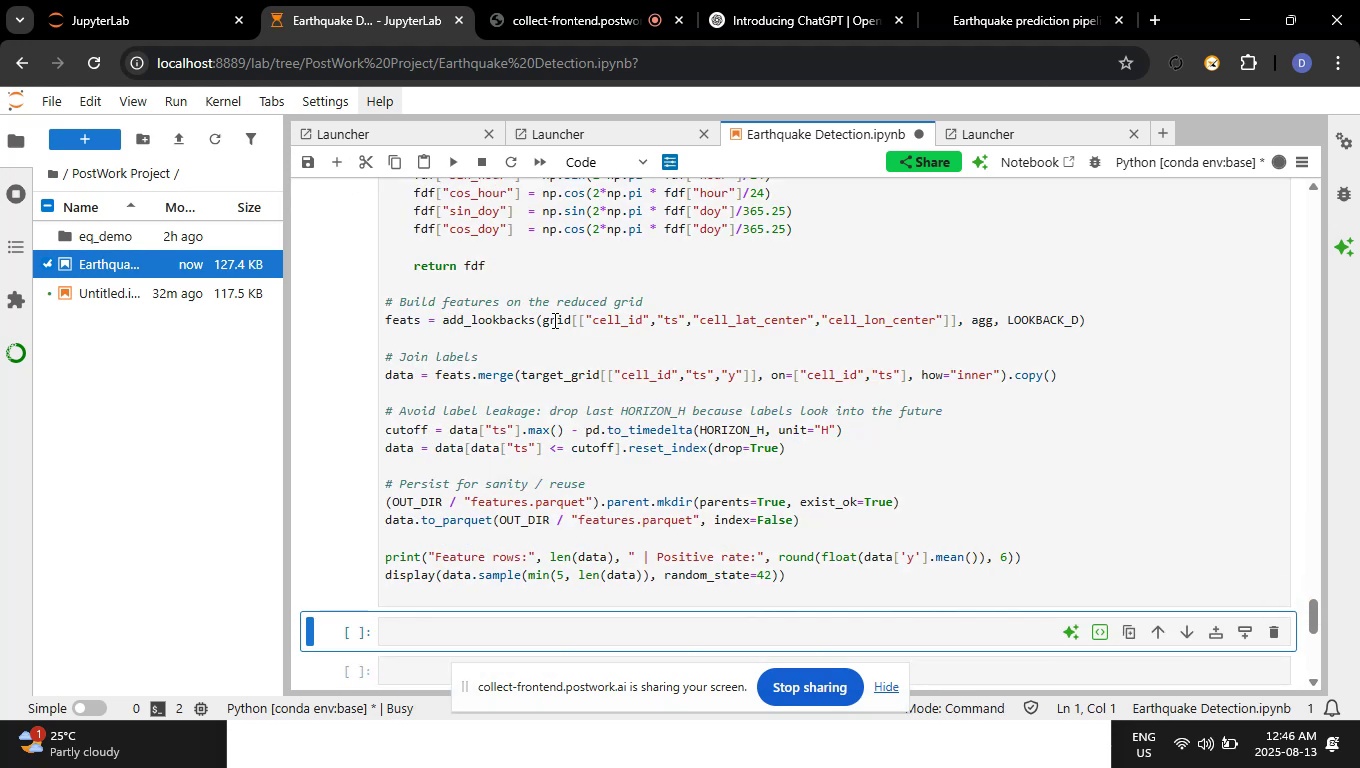 
scroll: coordinate [708, 496], scroll_direction: down, amount: 7.0
 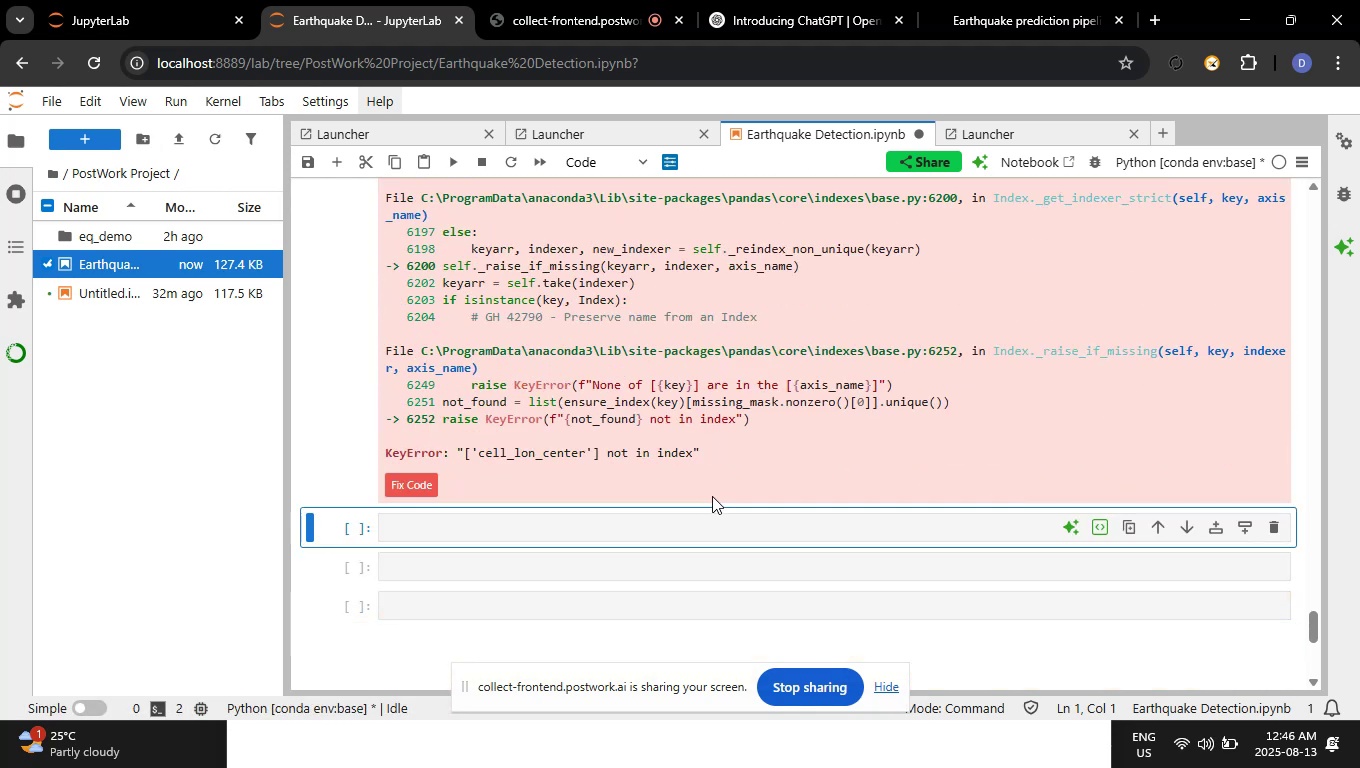 
scroll: coordinate [721, 499], scroll_direction: up, amount: 16.0
 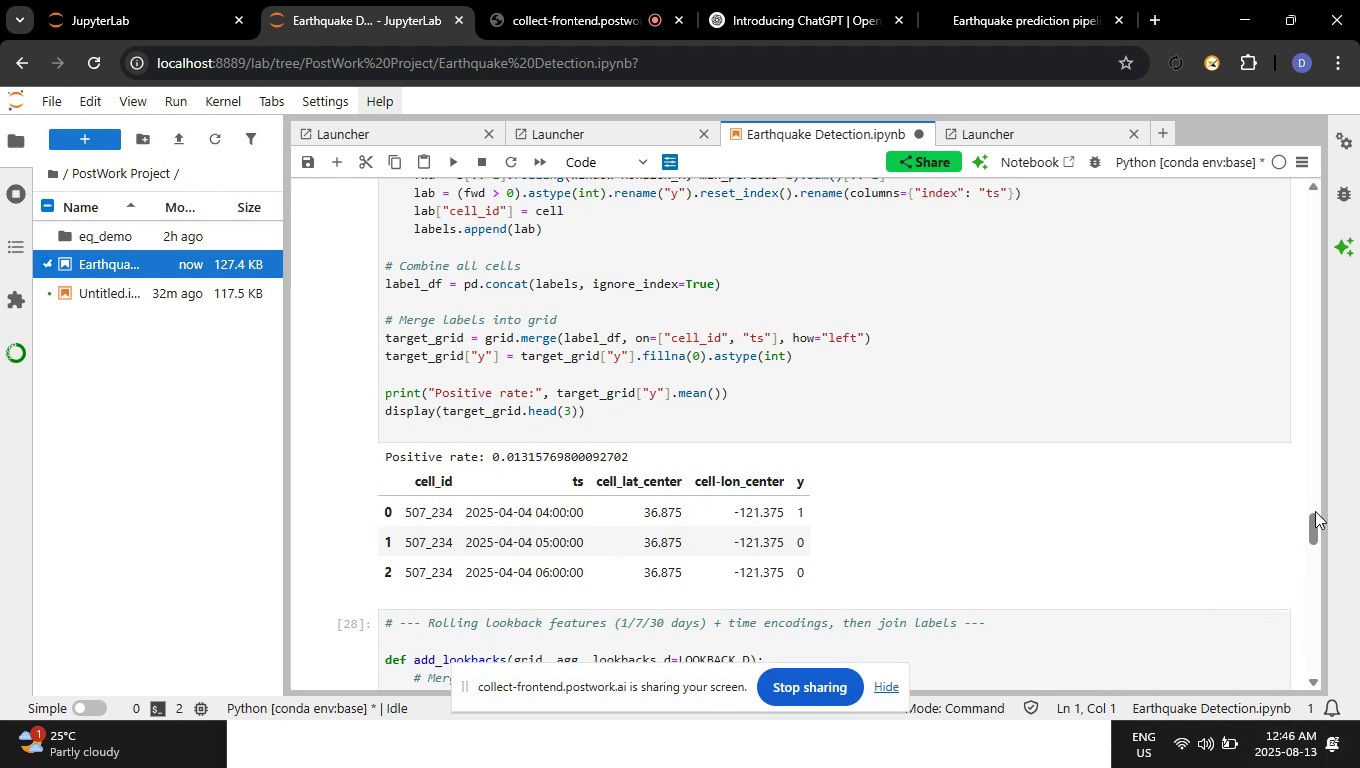 
left_click([1315, 511])
 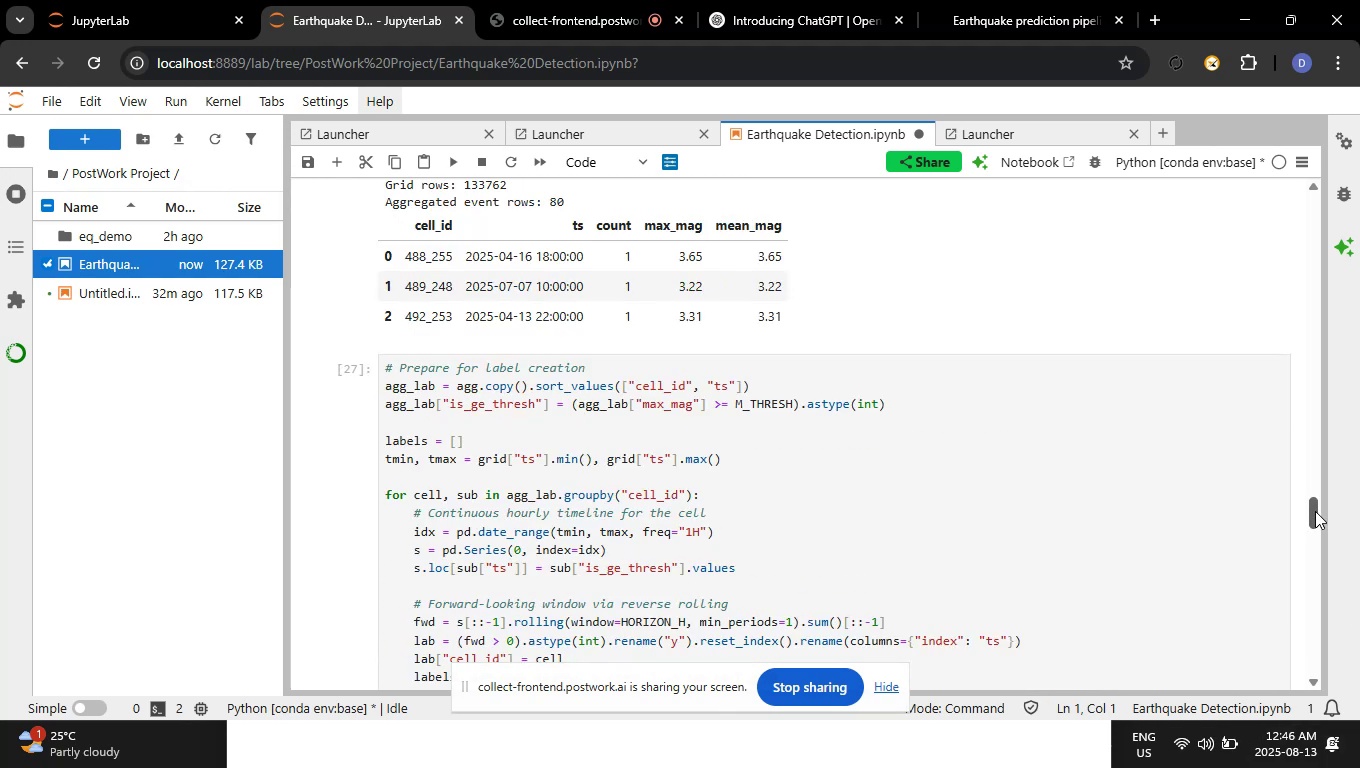 
left_click([1315, 511])
 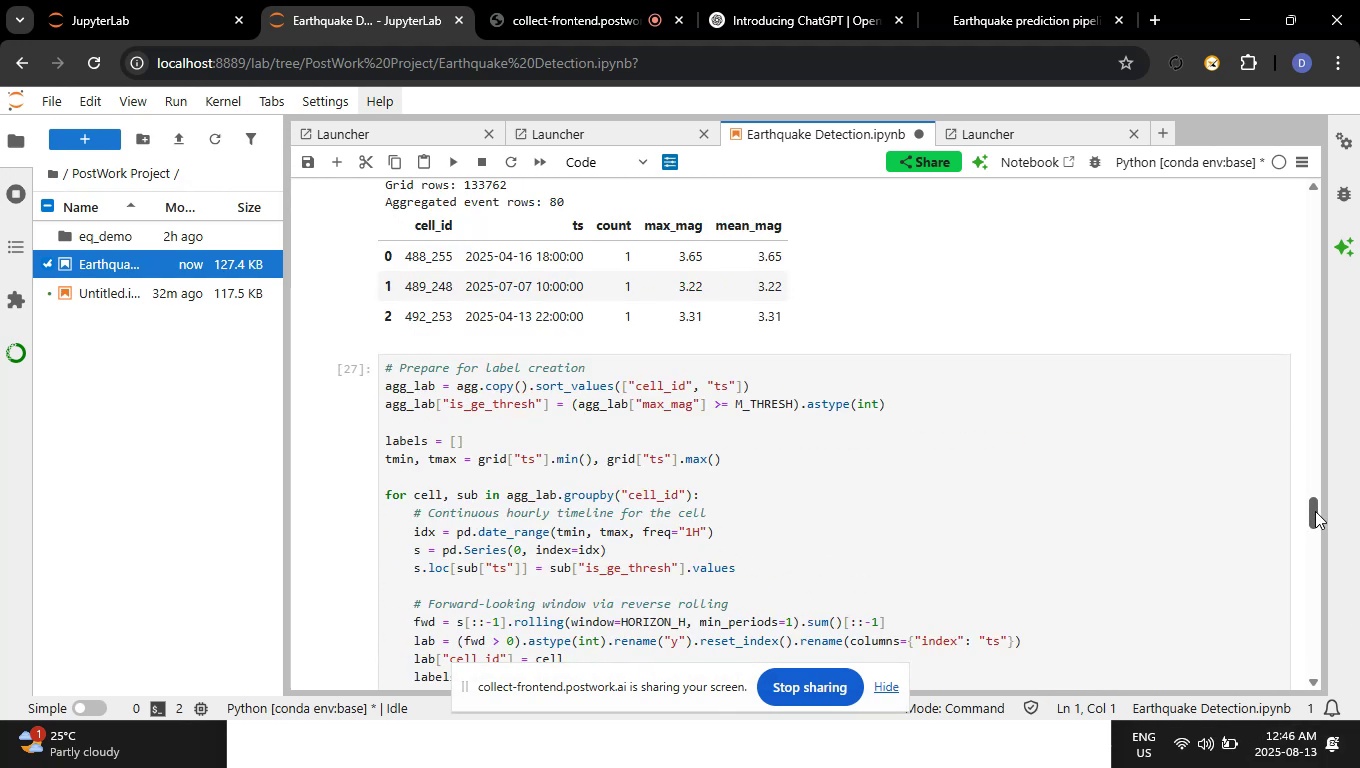 
left_click_drag(start_coordinate=[1315, 511], to_coordinate=[1315, 443])
 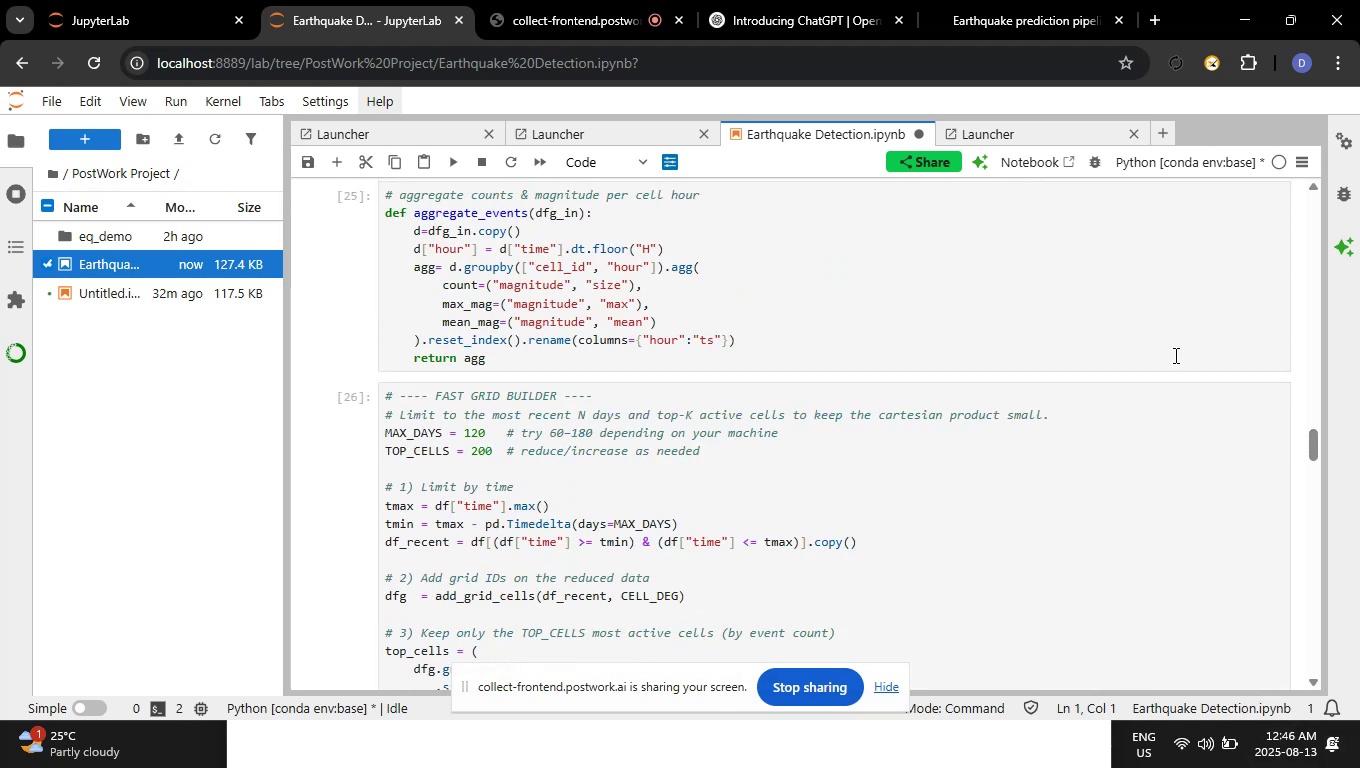 
left_click([1174, 354])
 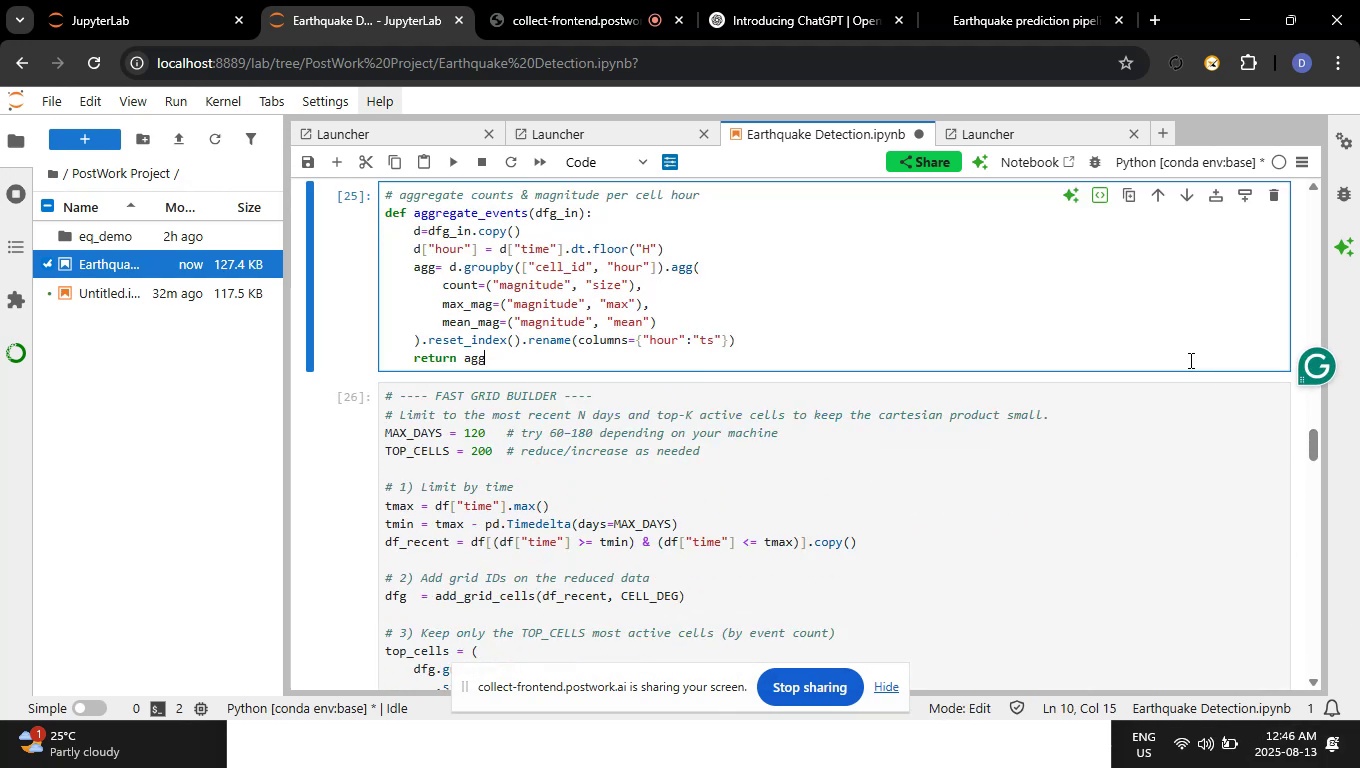 
key(Shift+Enter)
 